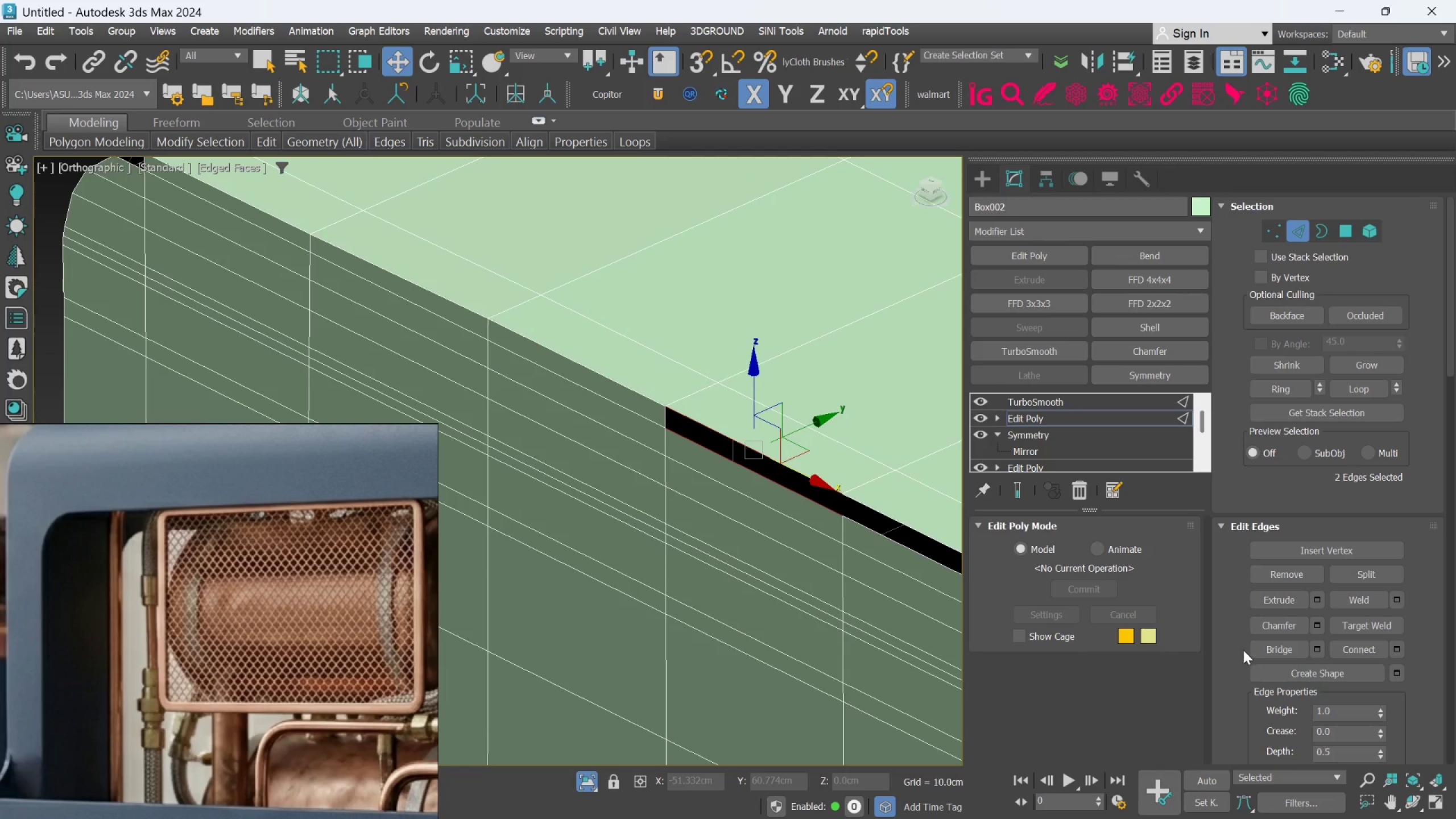 
left_click([1265, 650])
 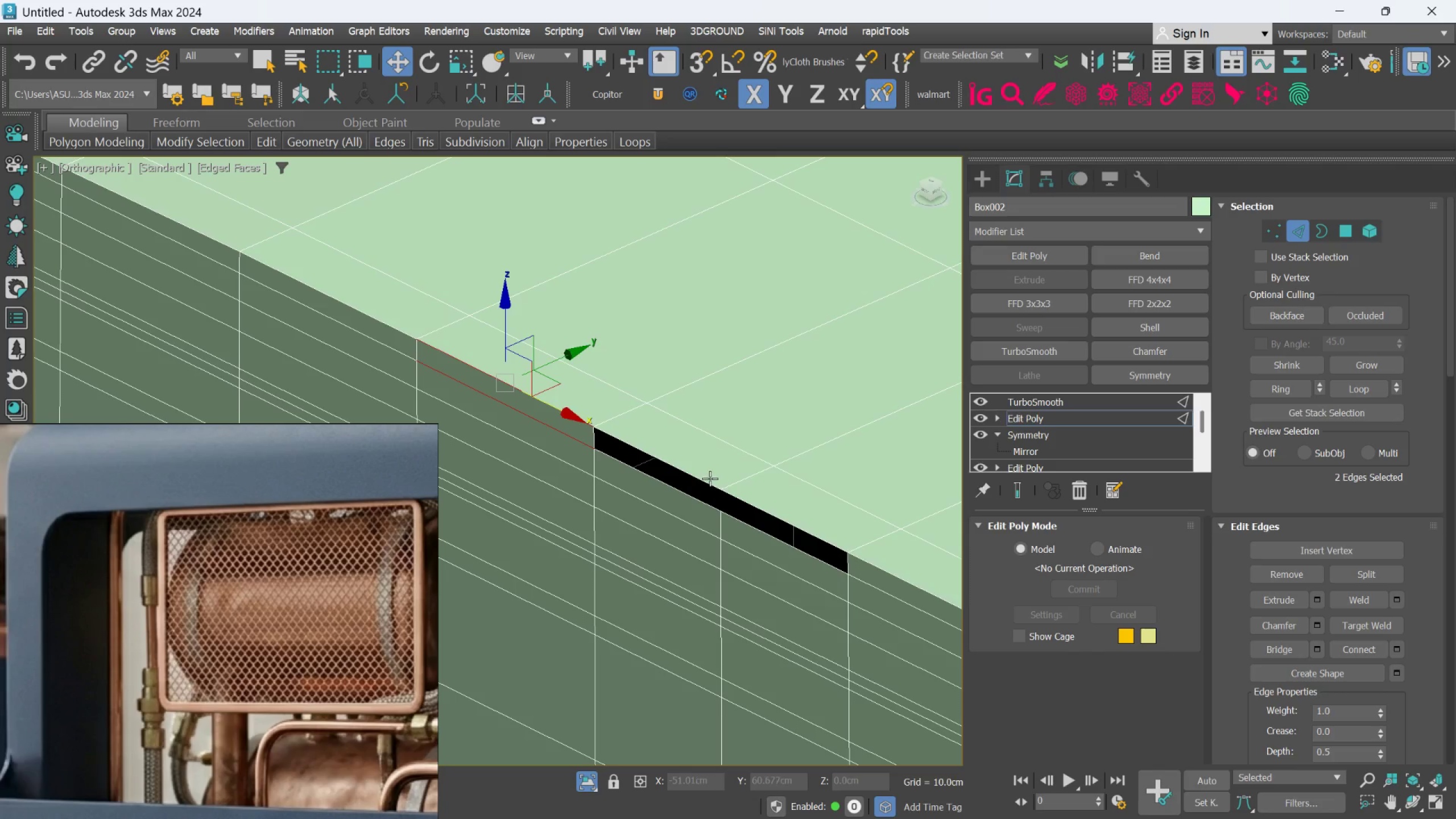 
left_click([704, 482])
 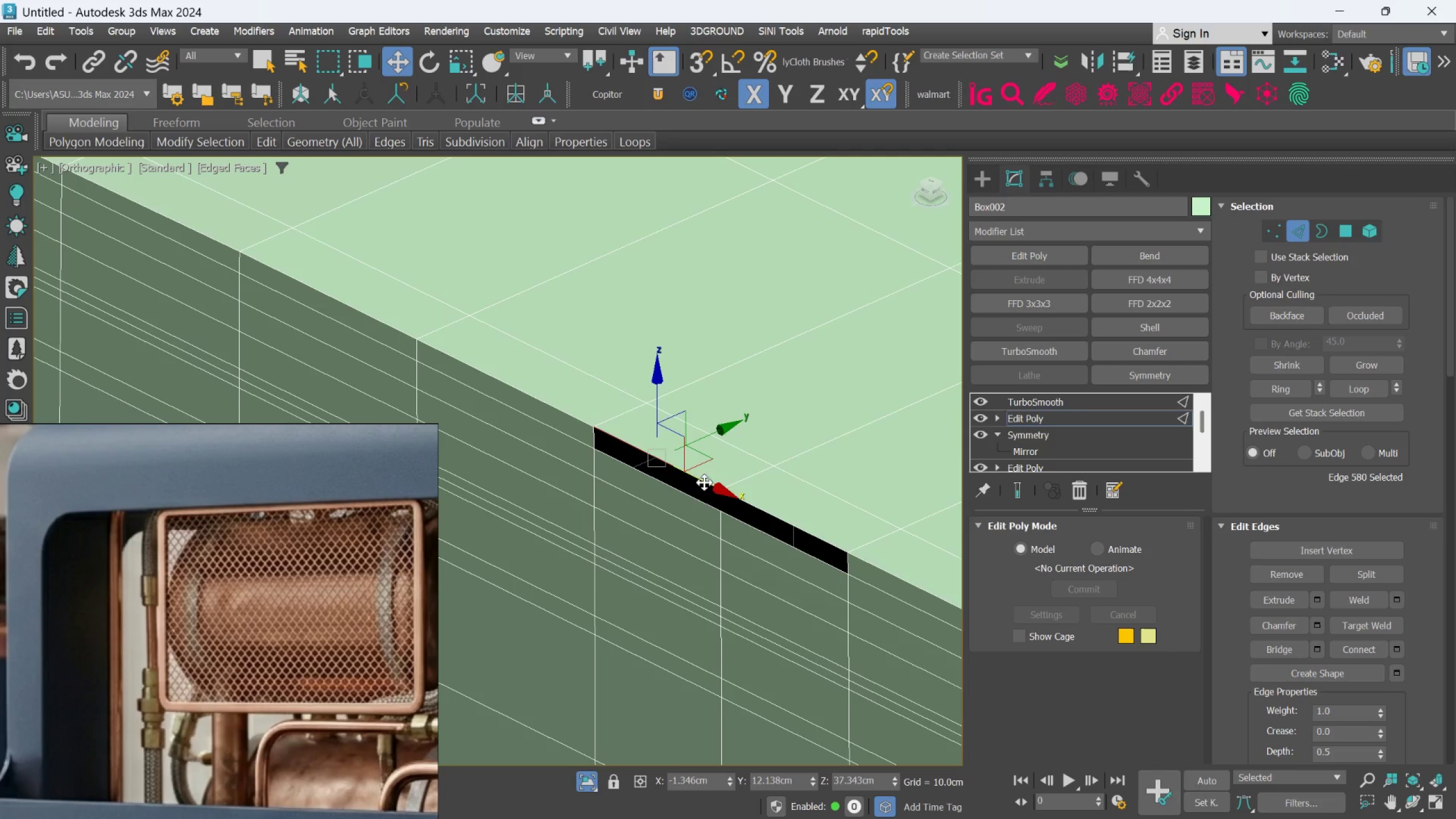 
hold_key(key=ControlLeft, duration=0.68)
left_click([690, 491])
 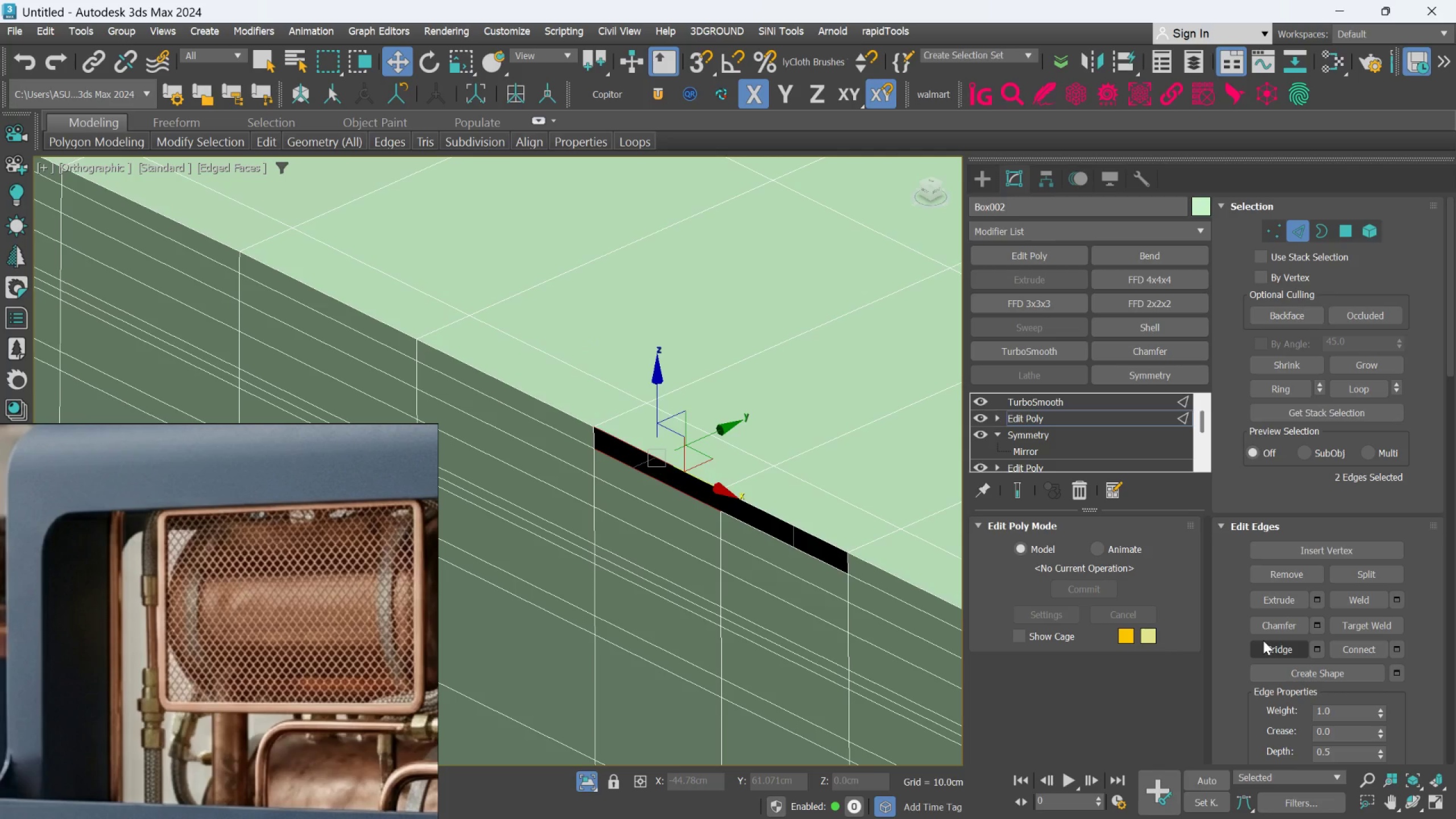 
left_click([1264, 642])
 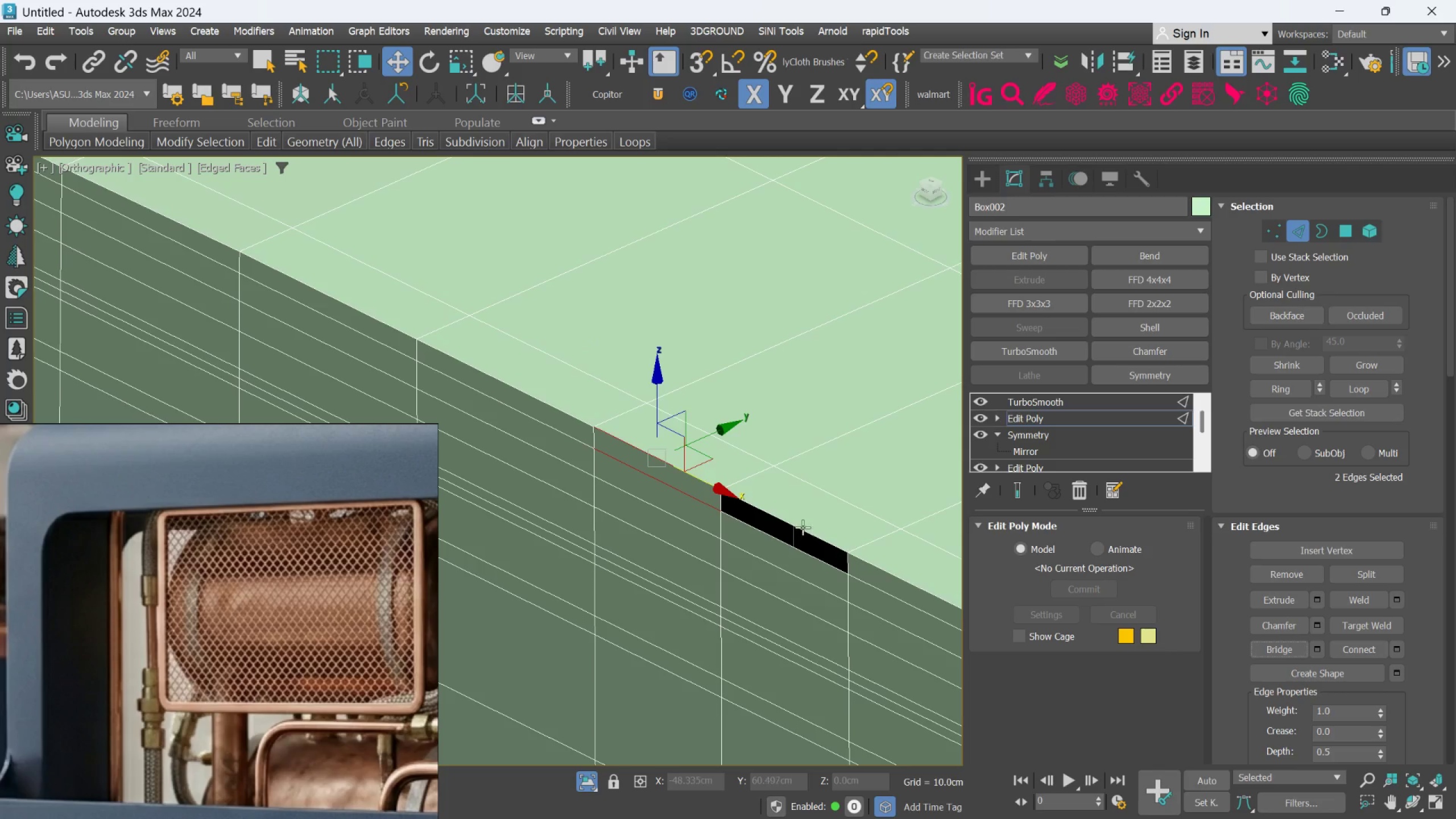 
left_click([802, 526])
 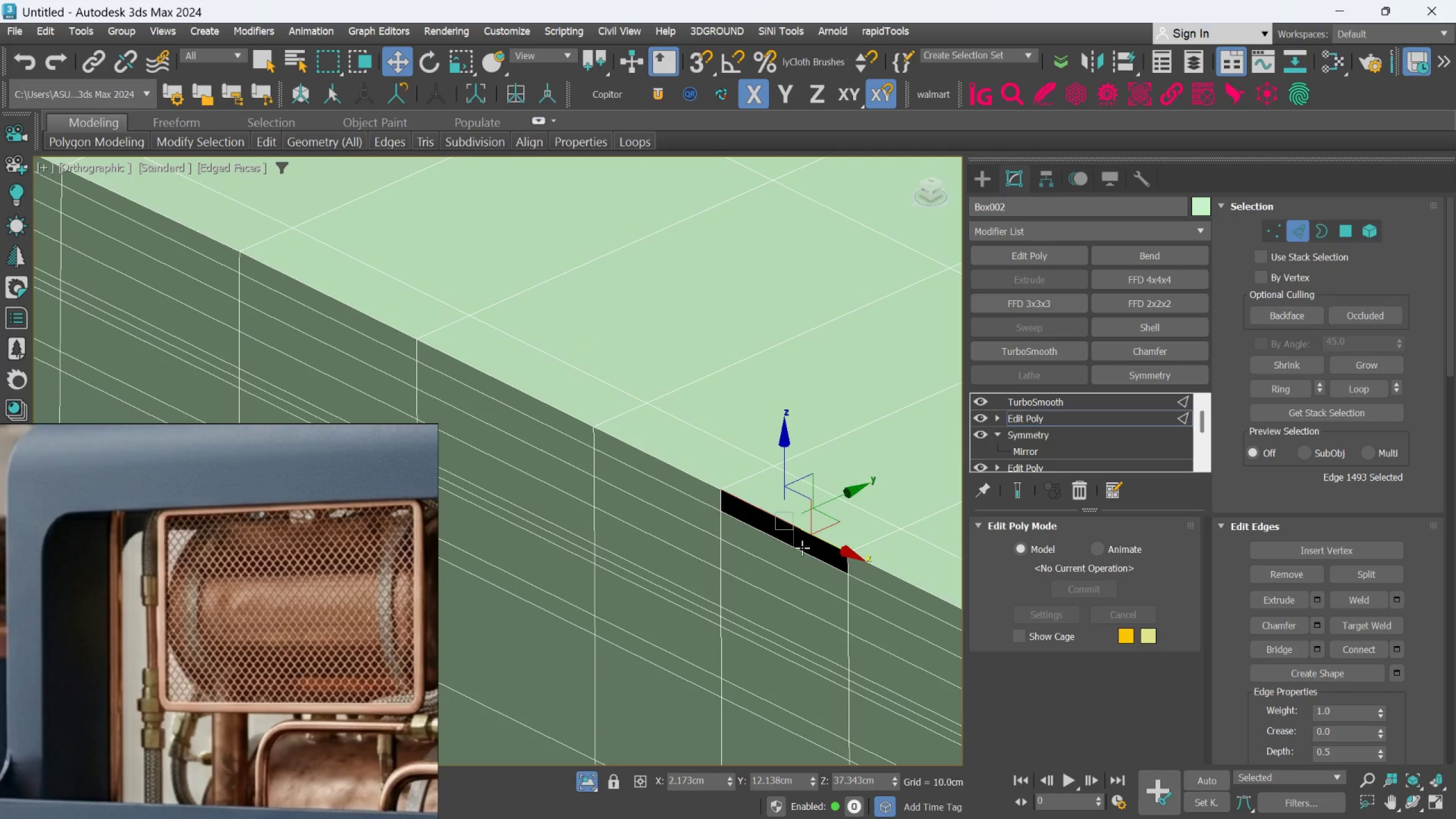 
hold_key(key=ControlLeft, duration=0.48)
left_click([802, 548])
 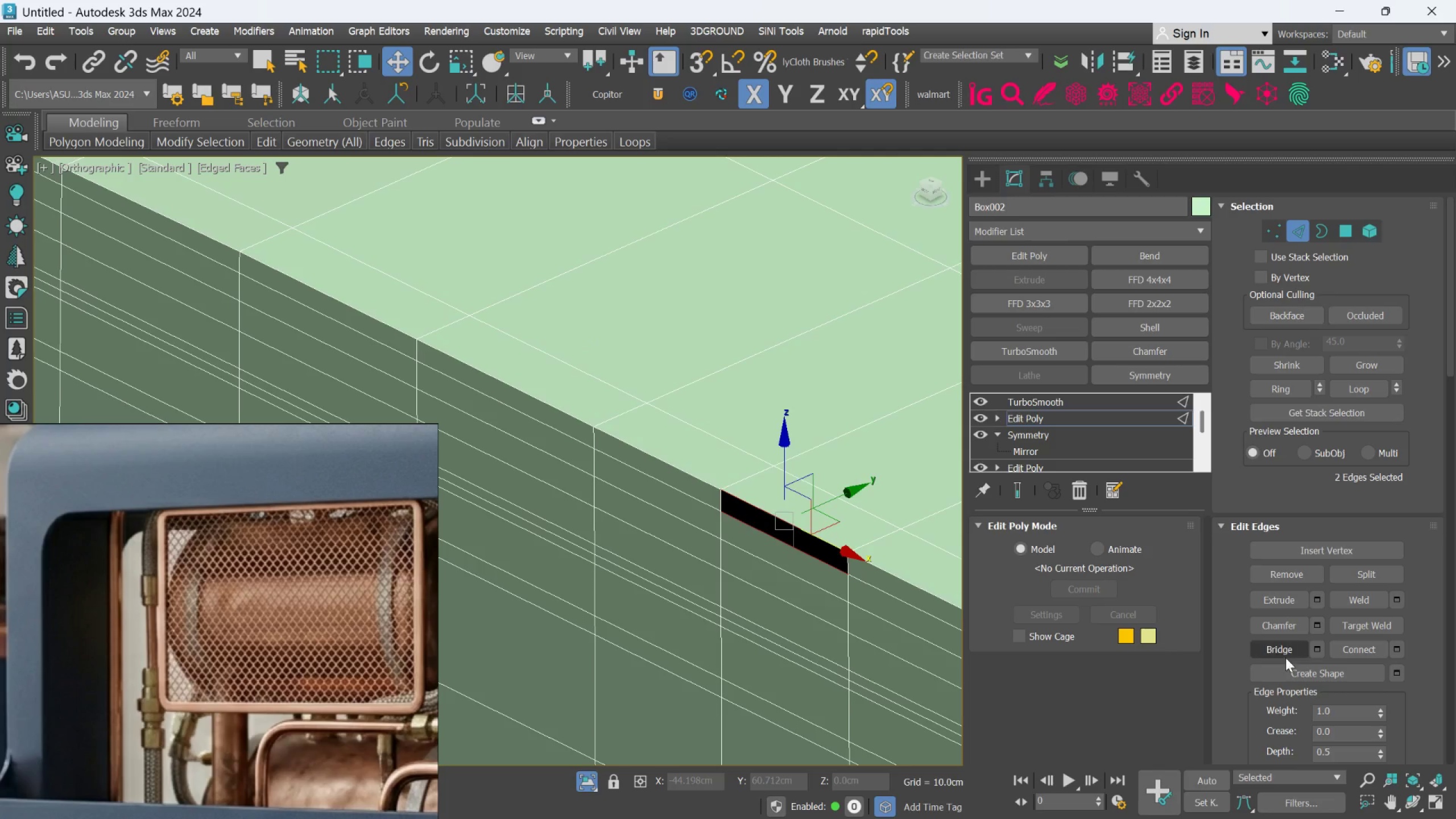 
left_click([1286, 654])
 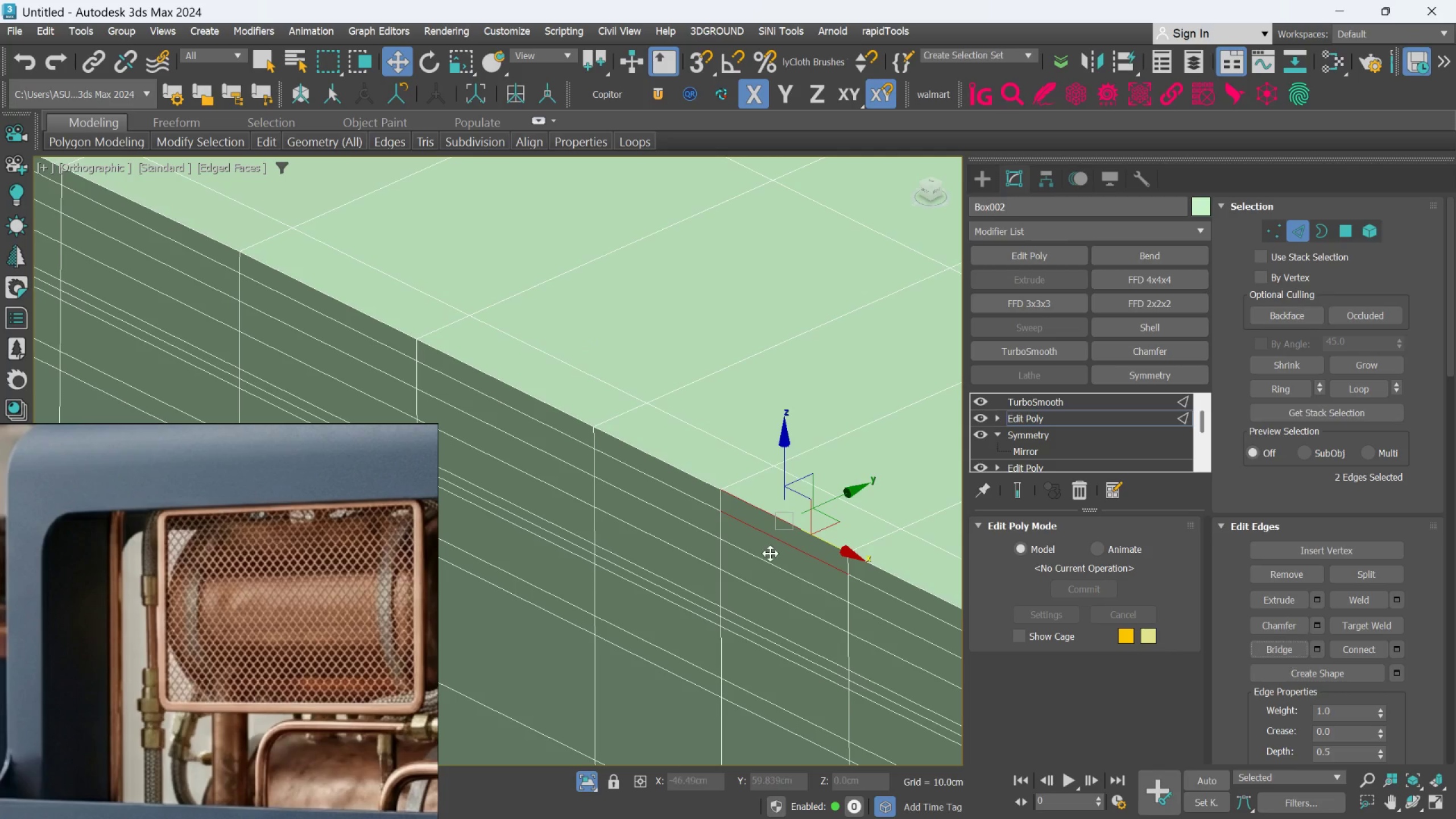 
scroll: coordinate [718, 531], scroll_direction: down, amount: 7.0
 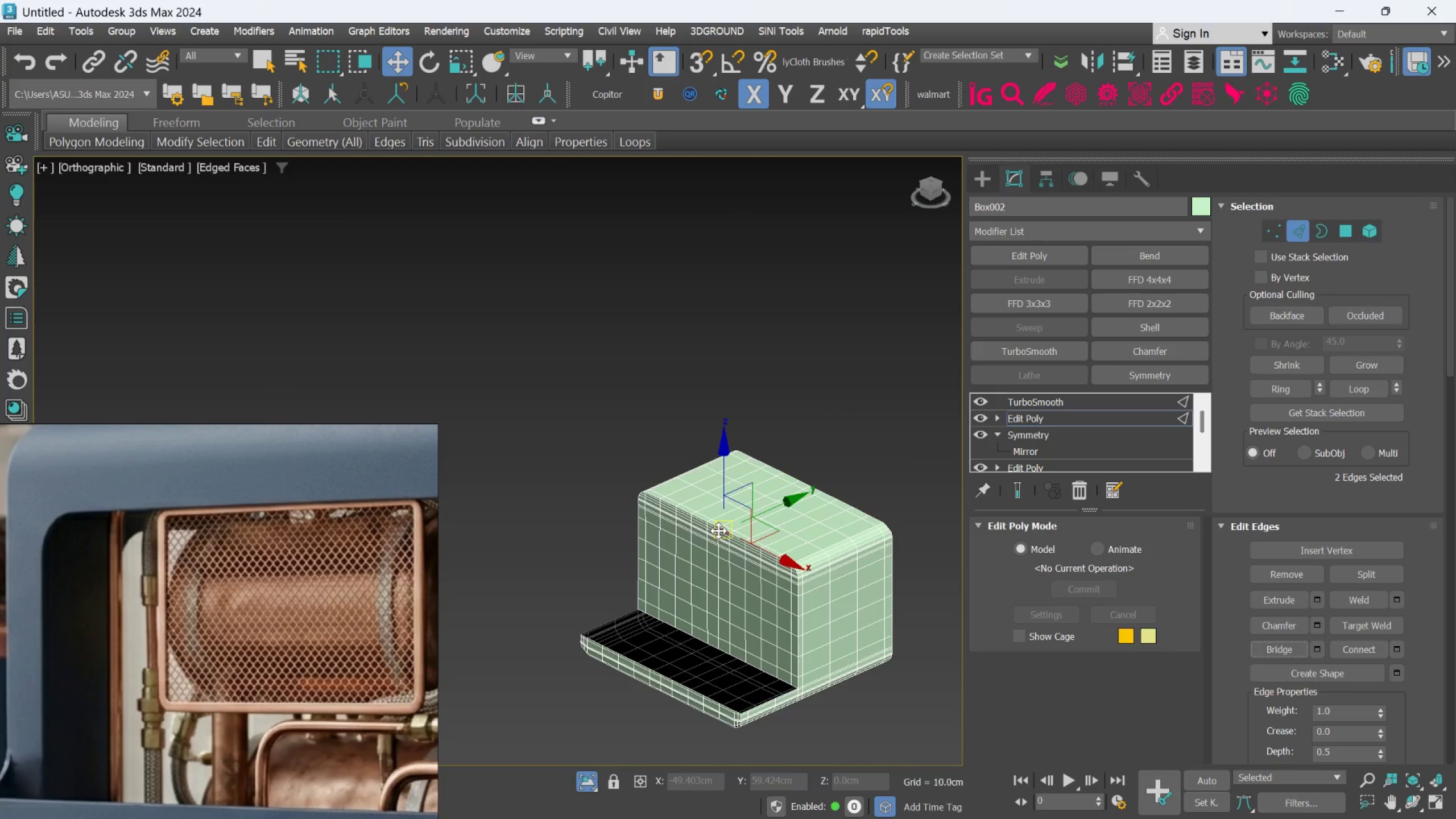 
hold_key(key=AltLeft, duration=0.41)
 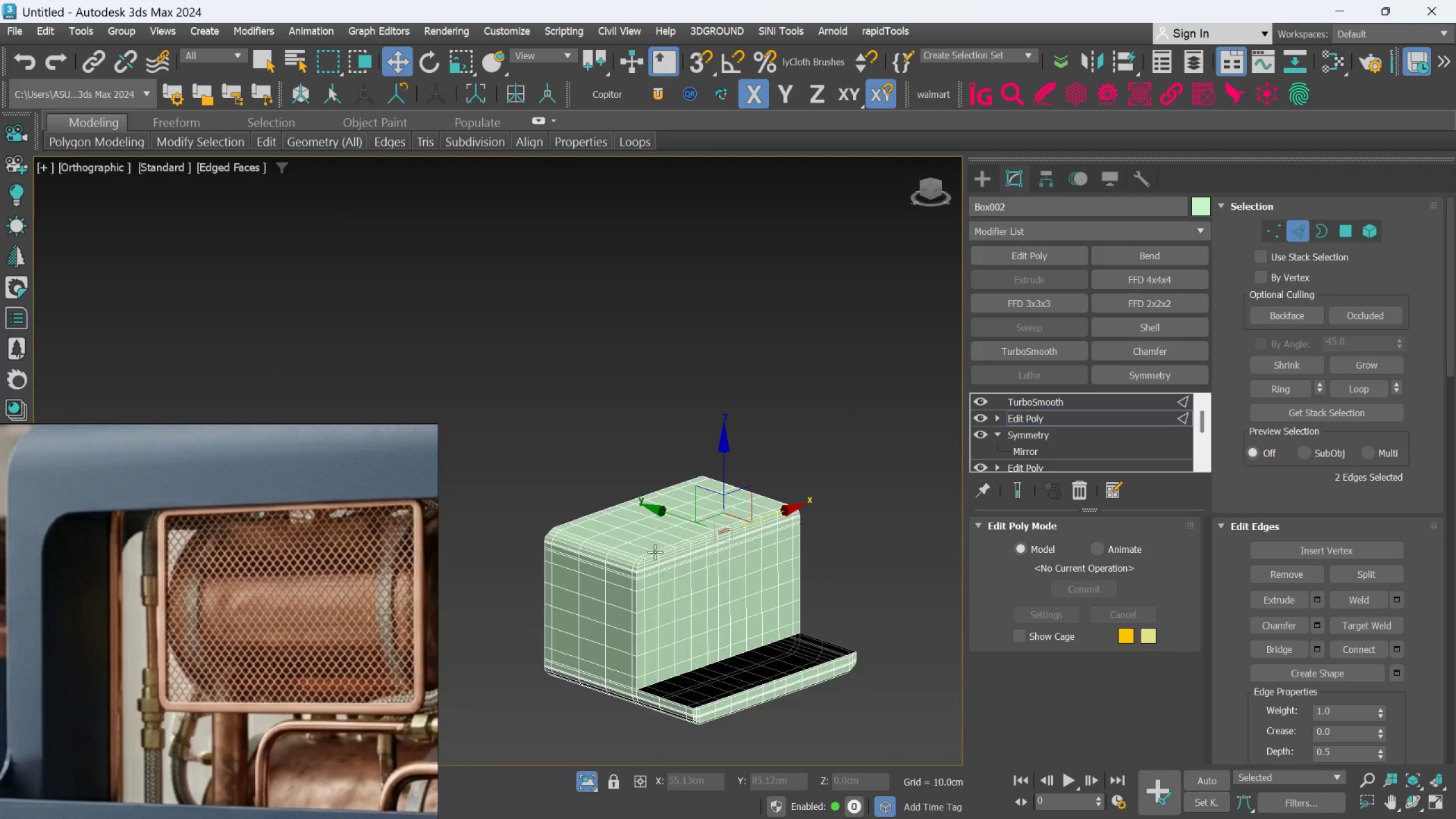 
scroll: coordinate [664, 531], scroll_direction: up, amount: 10.0
 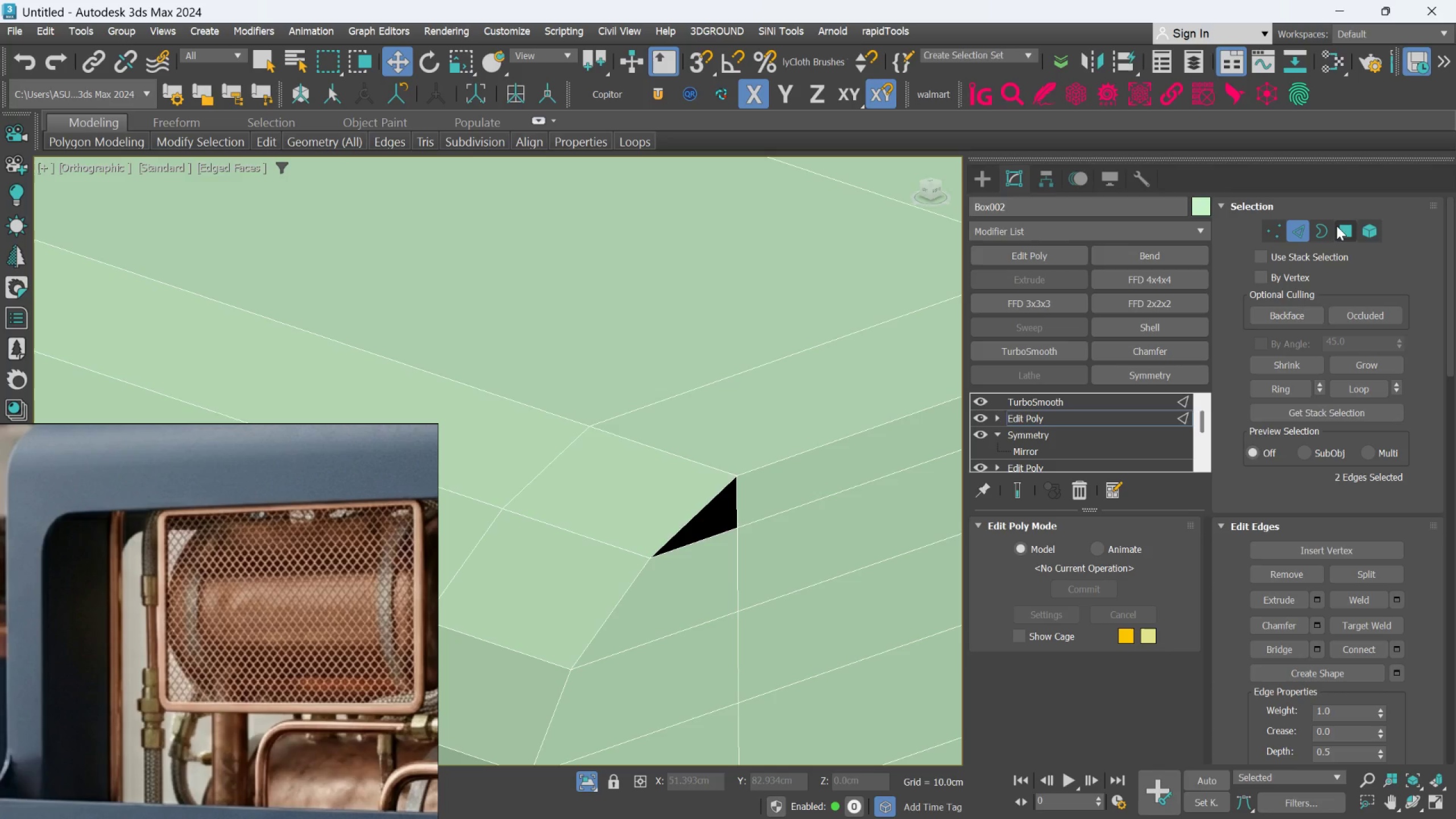 
left_click([1327, 228])
 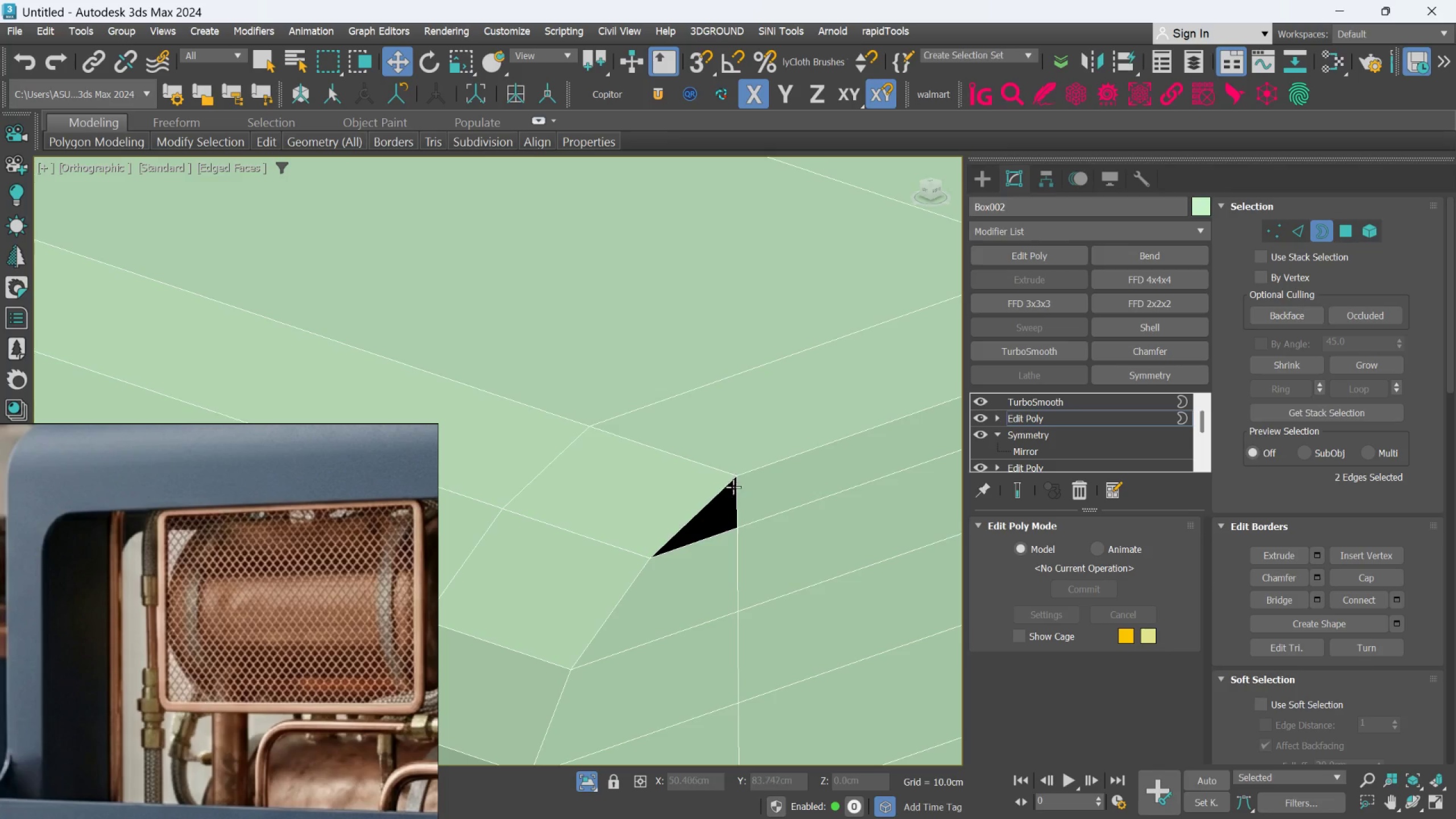 
left_click([735, 493])
 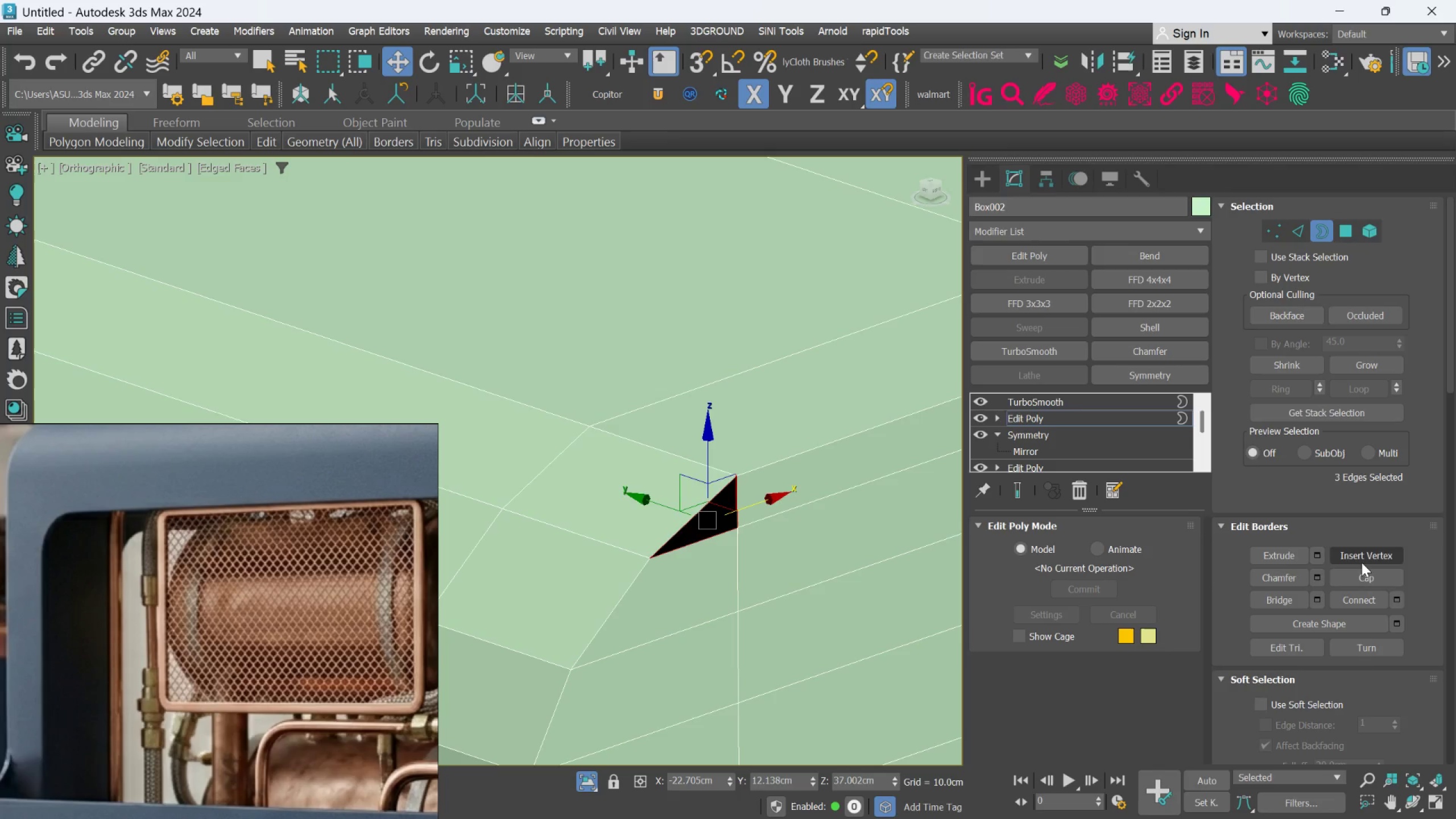 
left_click([1366, 575])
 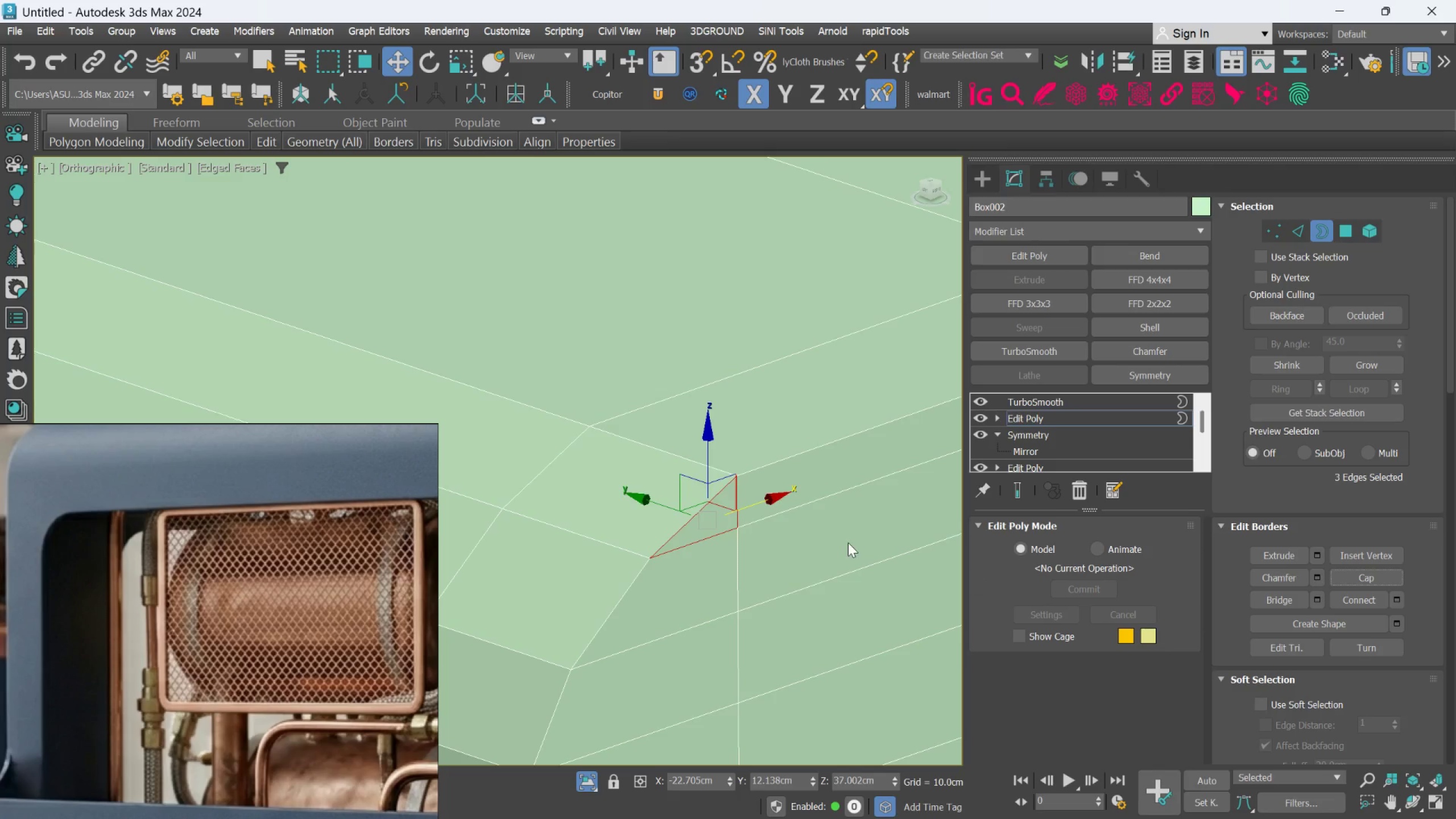 
scroll: coordinate [847, 543], scroll_direction: down, amount: 3.0
 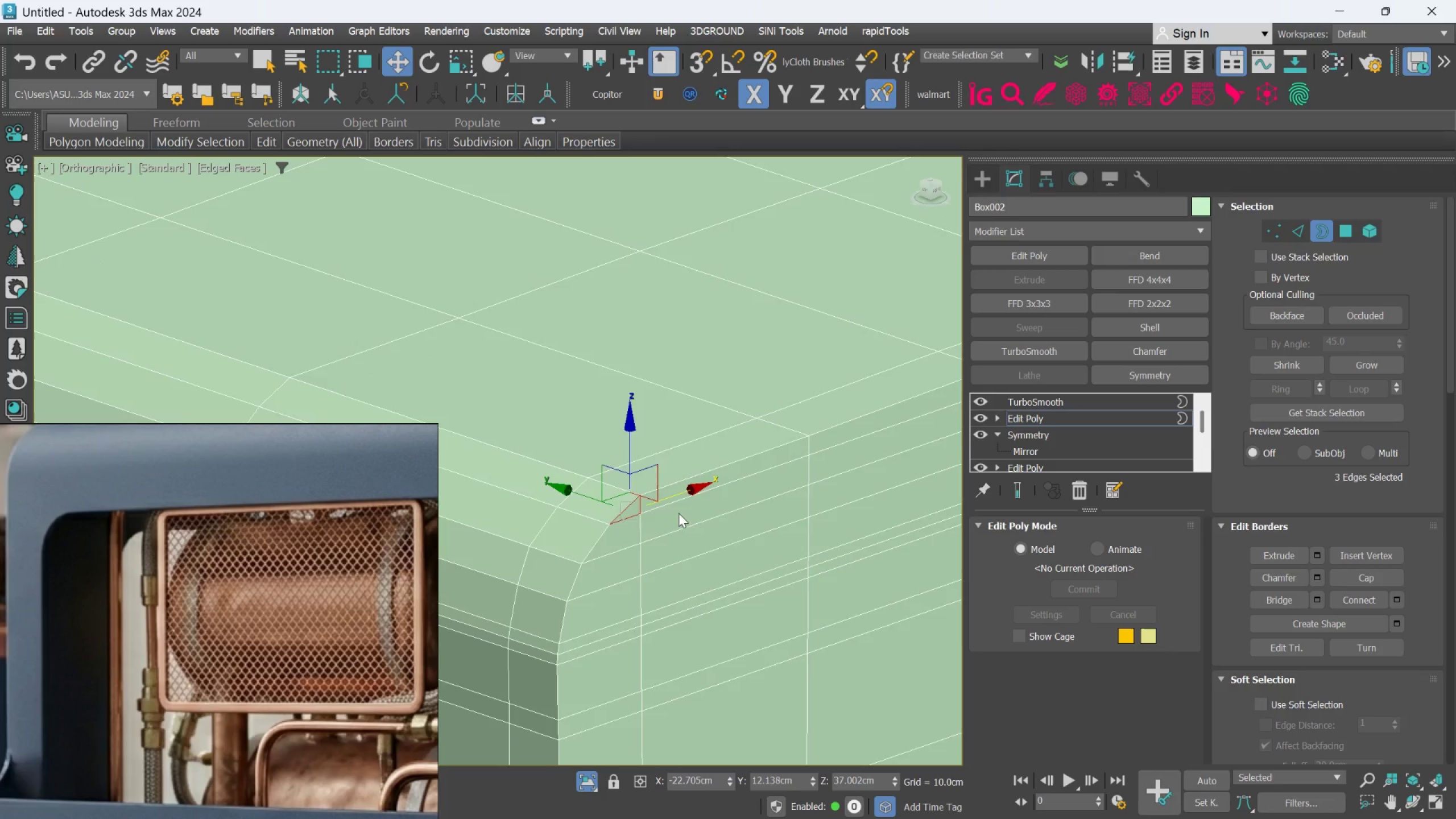 
hold_key(key=AltLeft, duration=0.38)
 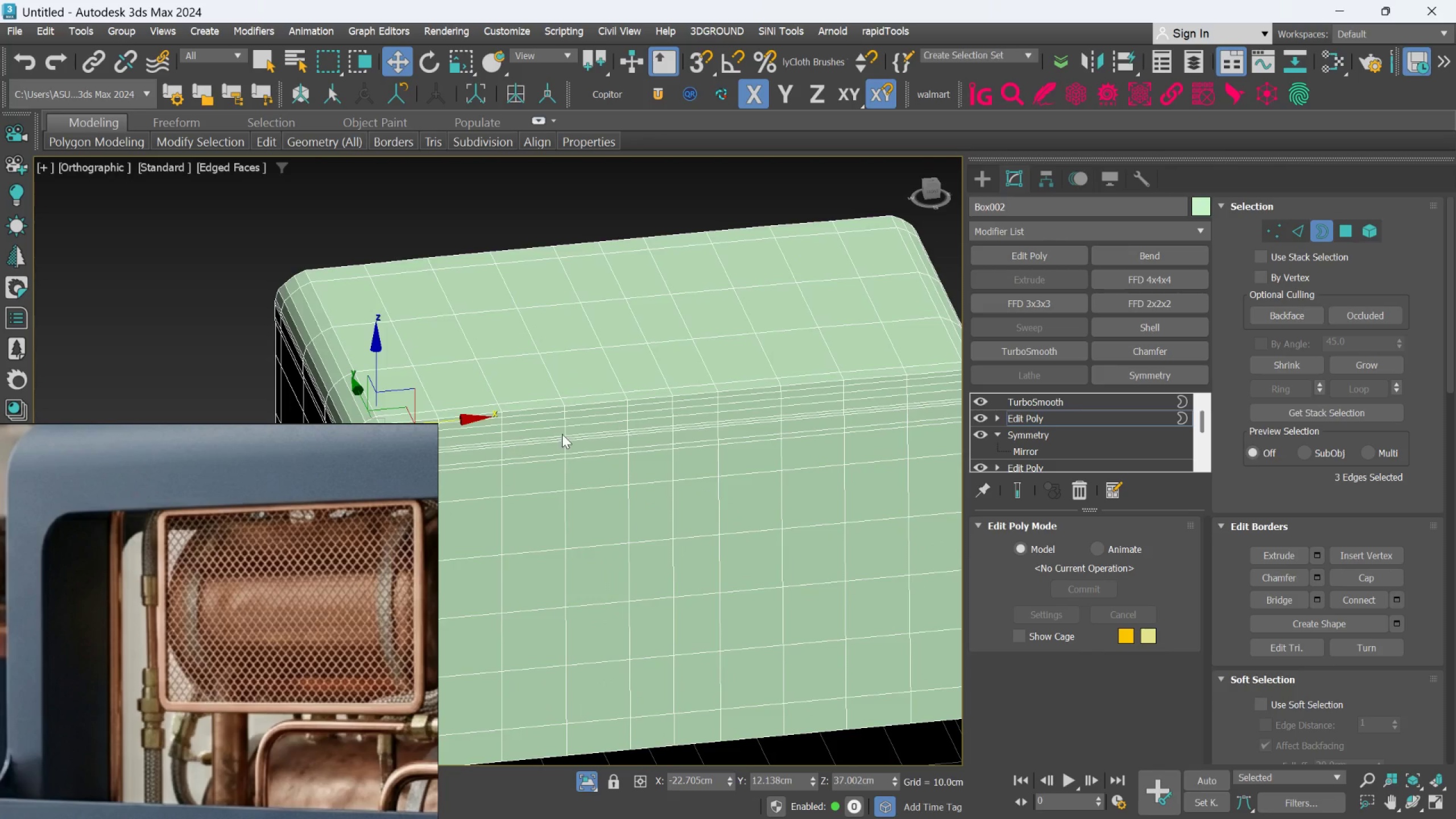 
scroll: coordinate [680, 503], scroll_direction: down, amount: 4.0
 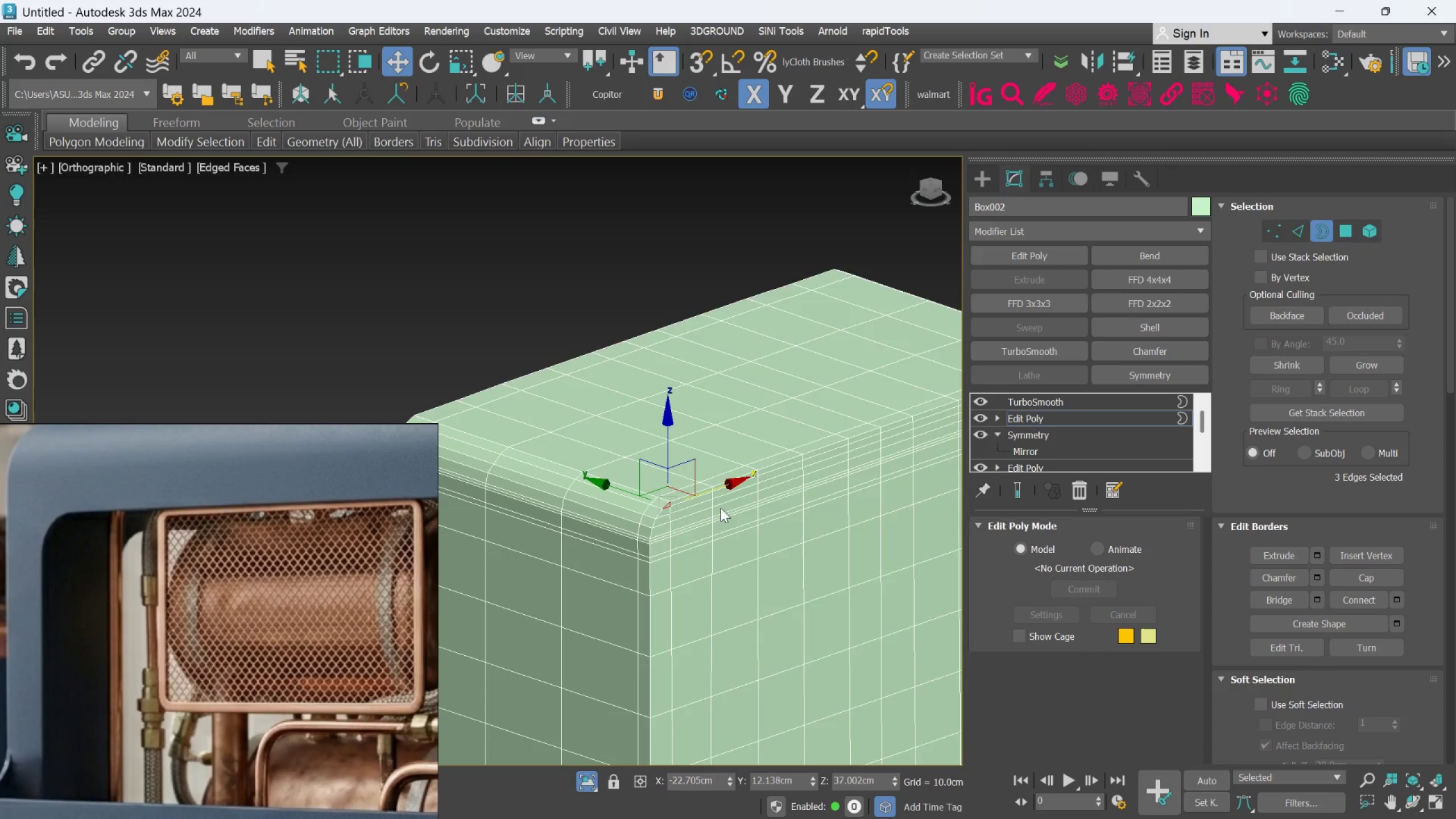 
key(Alt+AltLeft)
 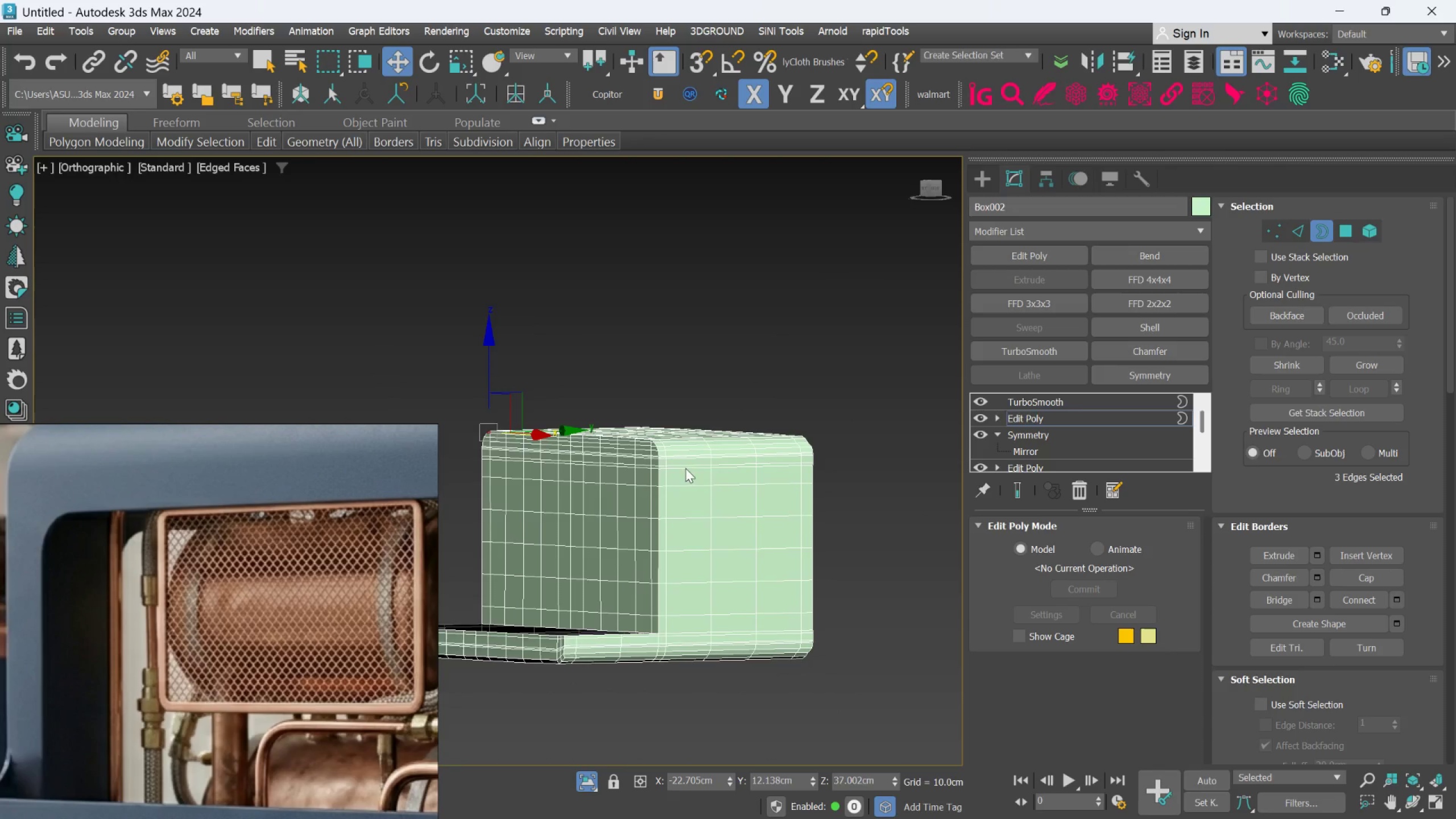 
scroll: coordinate [601, 437], scroll_direction: down, amount: 2.0
 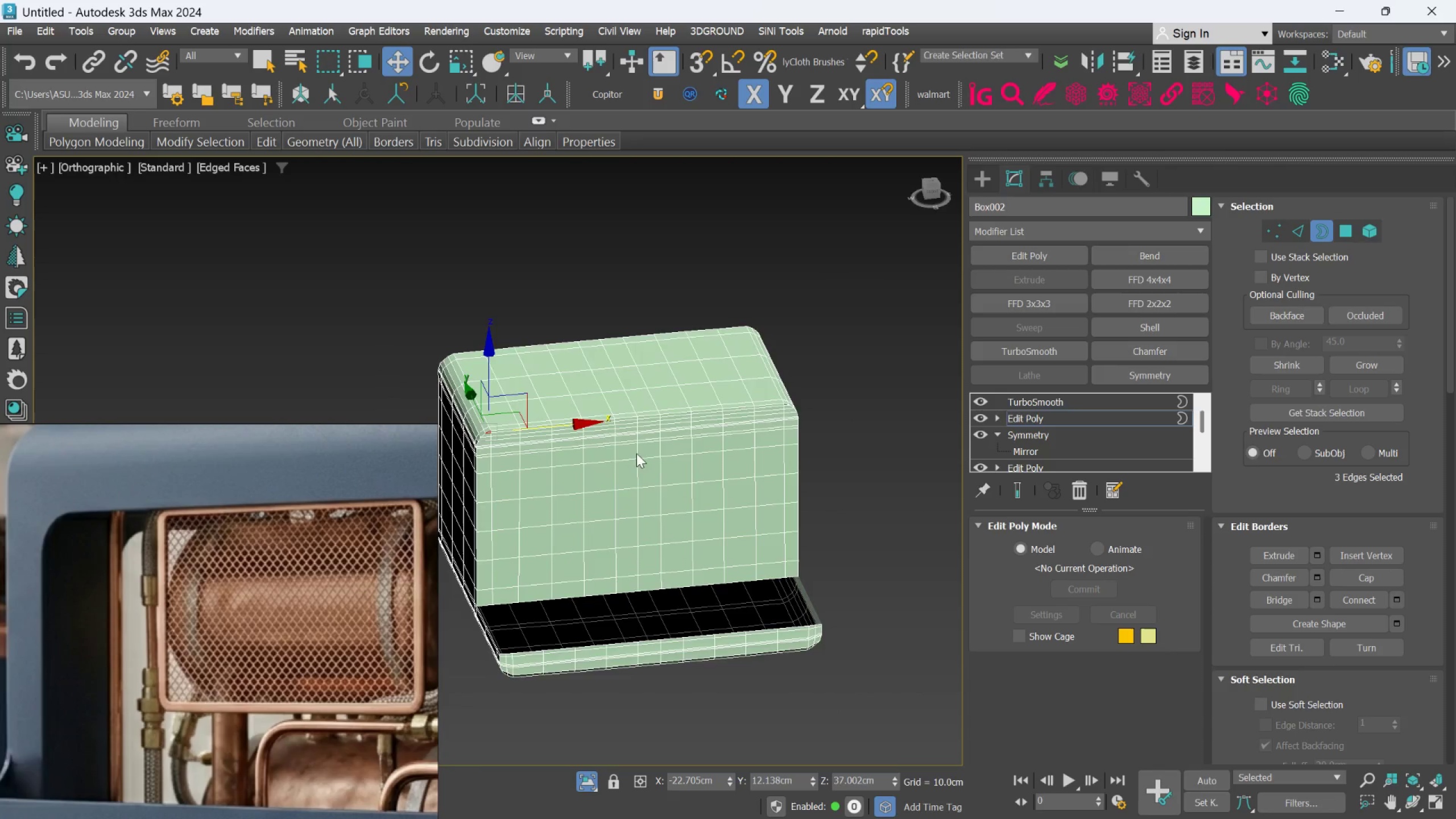 
scroll: coordinate [654, 370], scroll_direction: up, amount: 8.0
 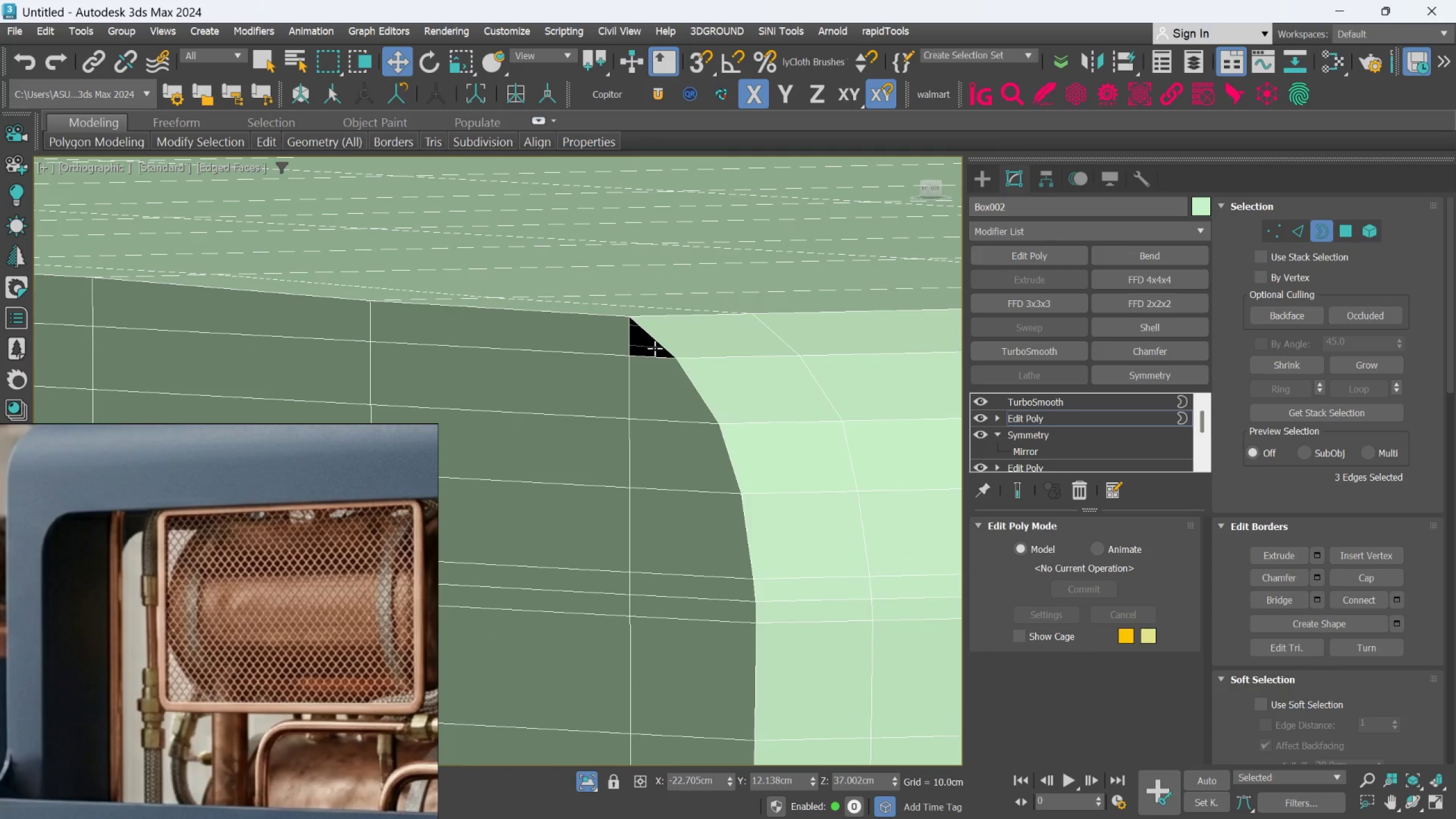 
left_click([656, 345])
 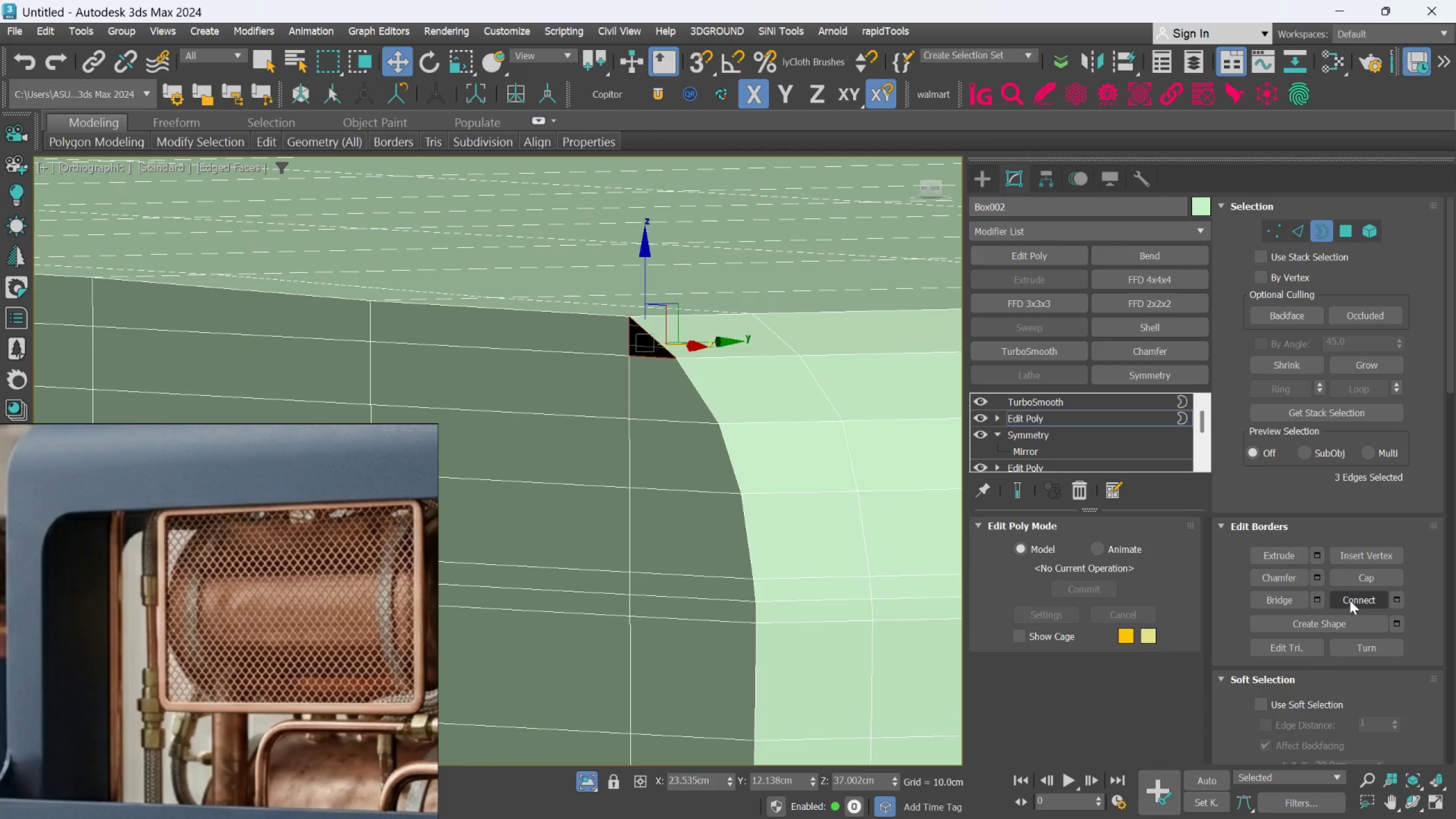 
left_click([1358, 581])
 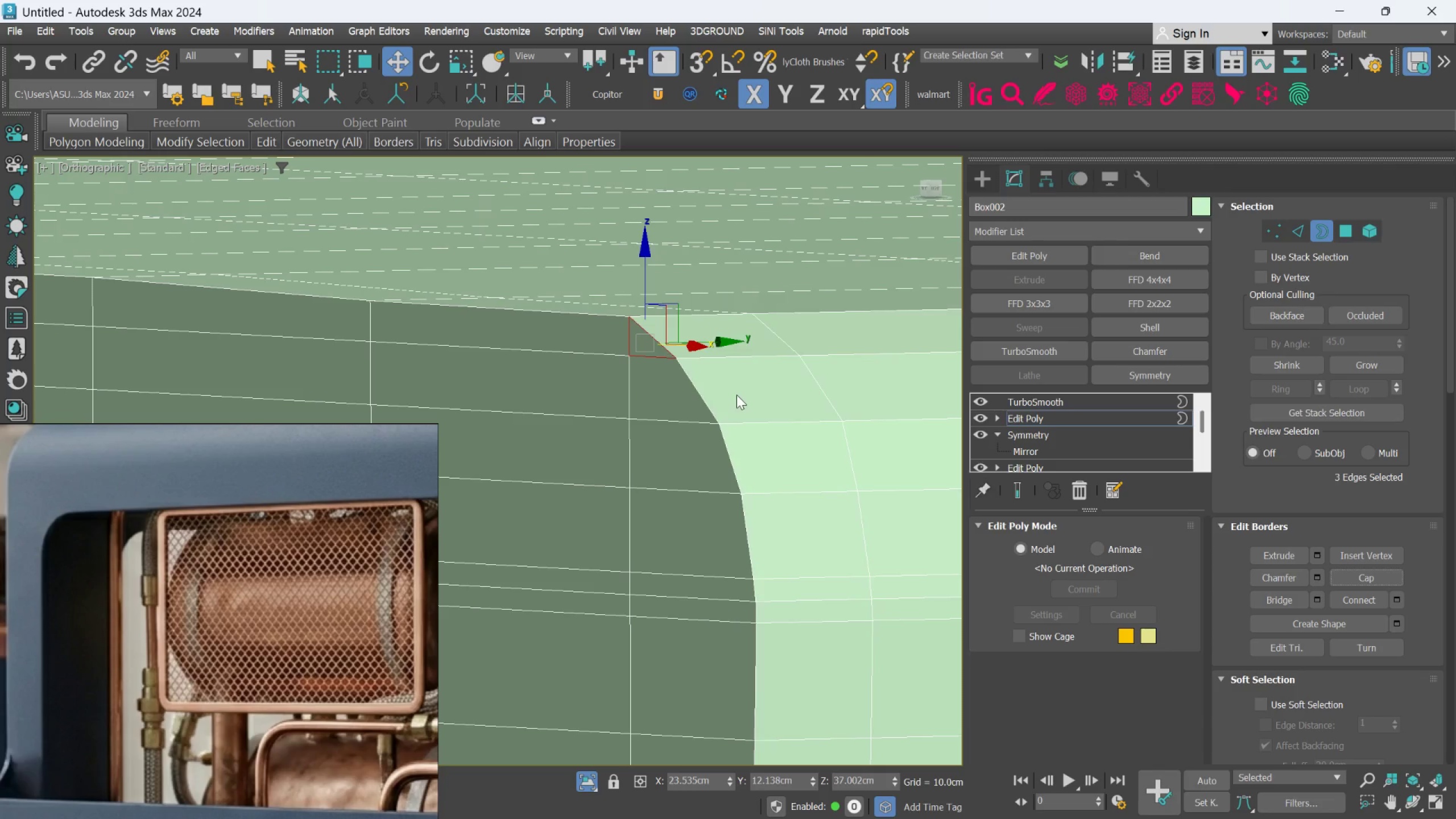 
hold_key(key=AltLeft, duration=0.48)
 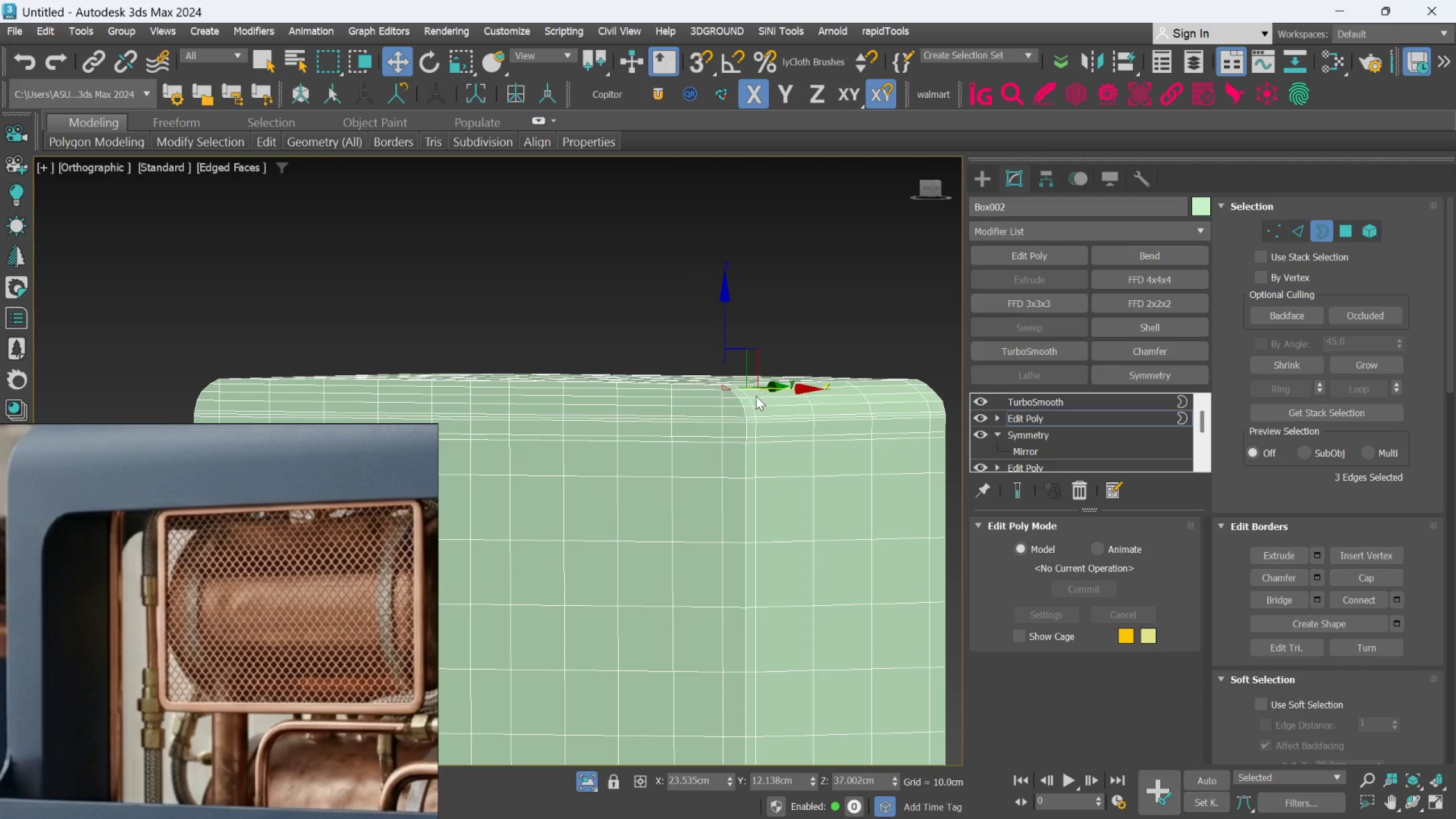 
scroll: coordinate [736, 394], scroll_direction: down, amount: 6.0
 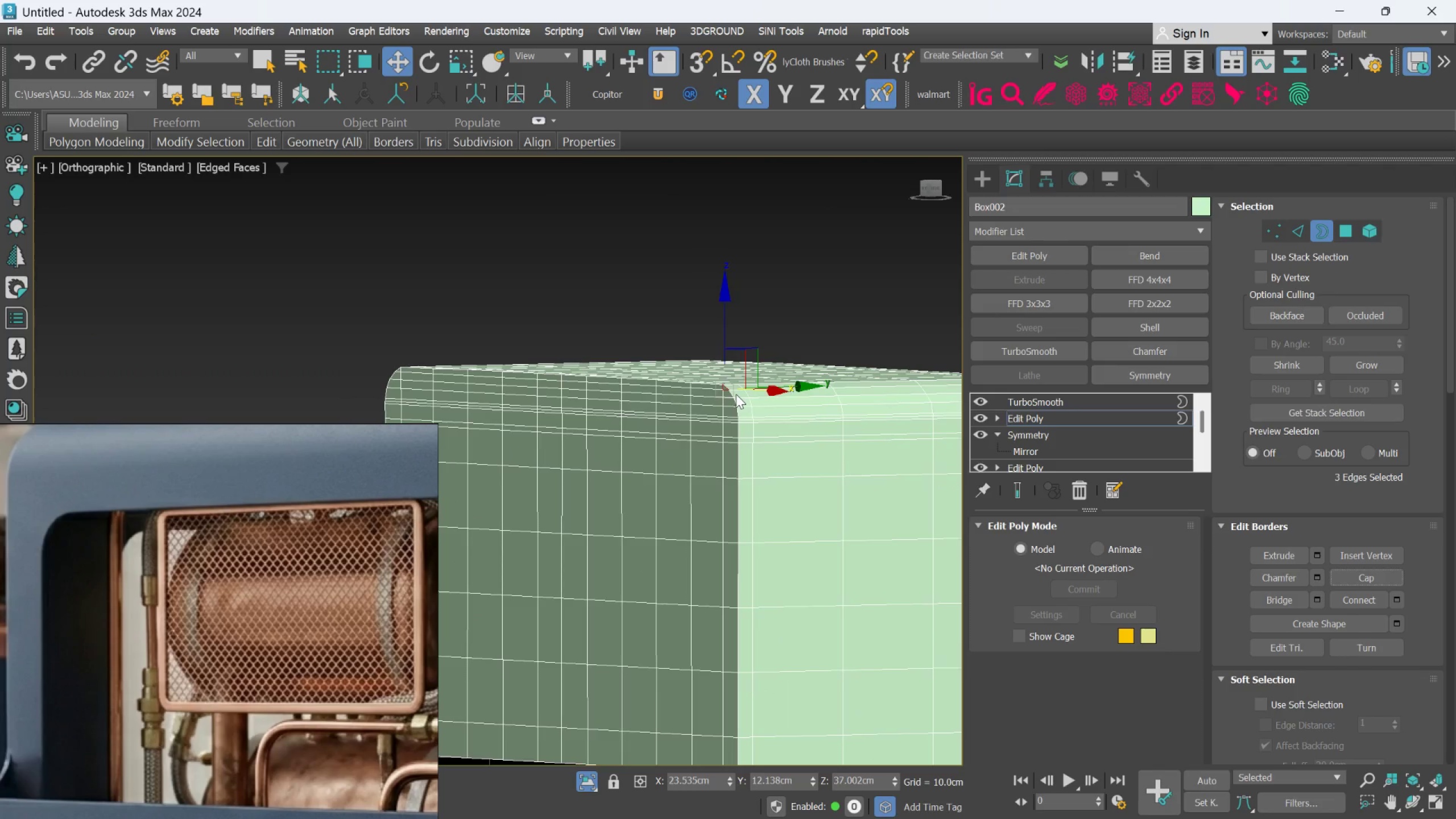 
key(Alt+AltLeft)
 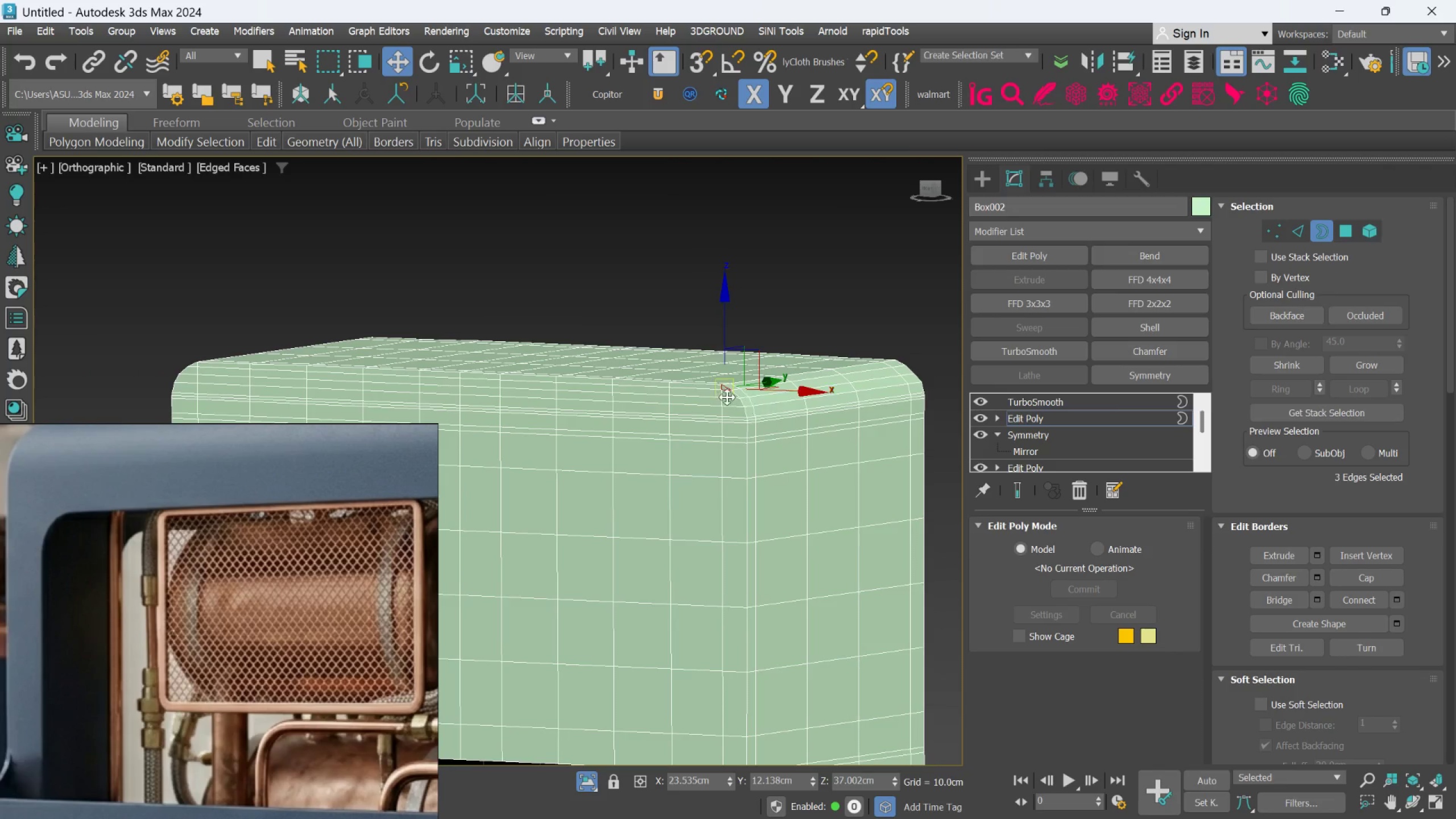 
scroll: coordinate [710, 383], scroll_direction: up, amount: 4.0
 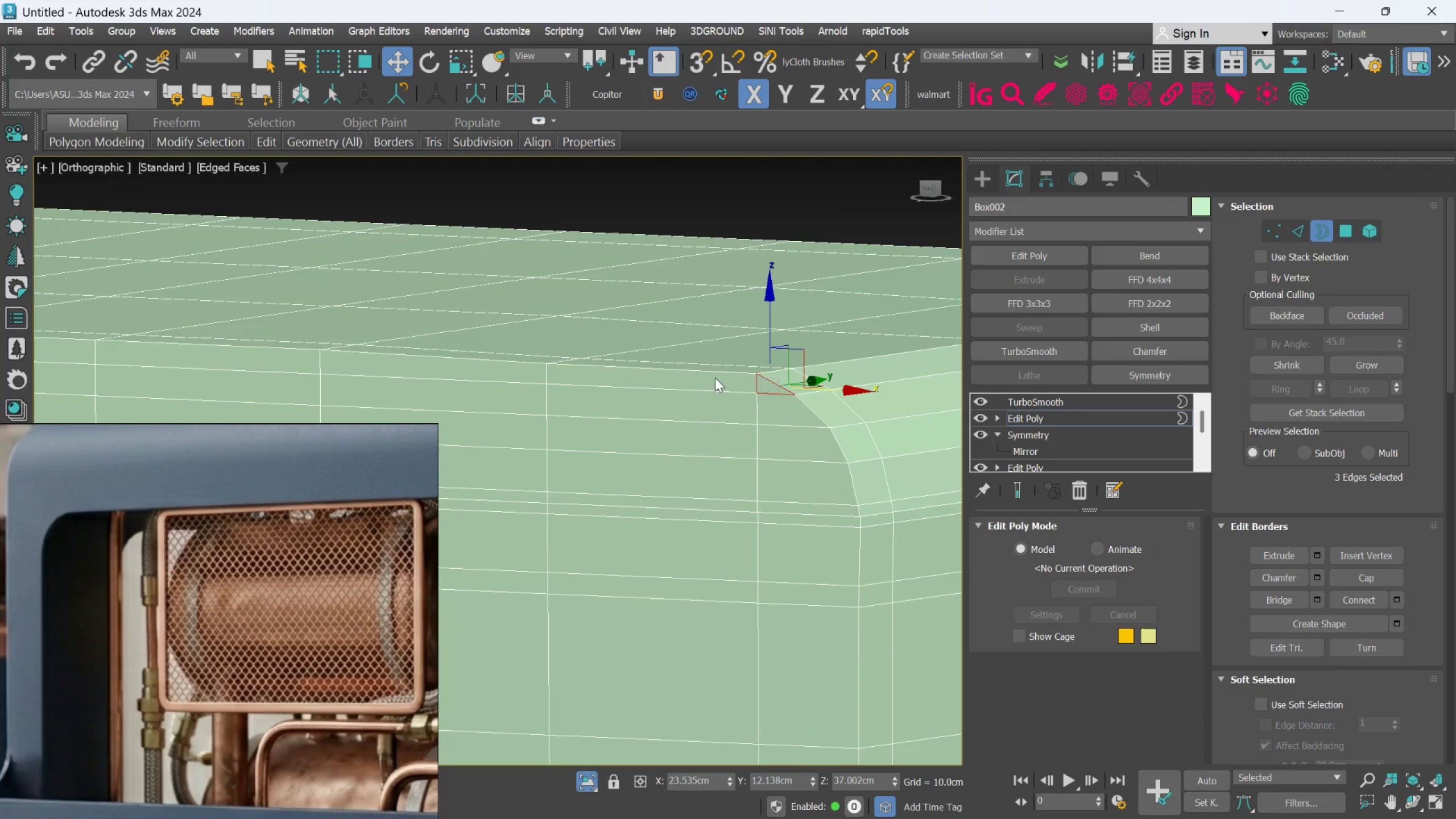 
hold_key(key=AltLeft, duration=0.38)
 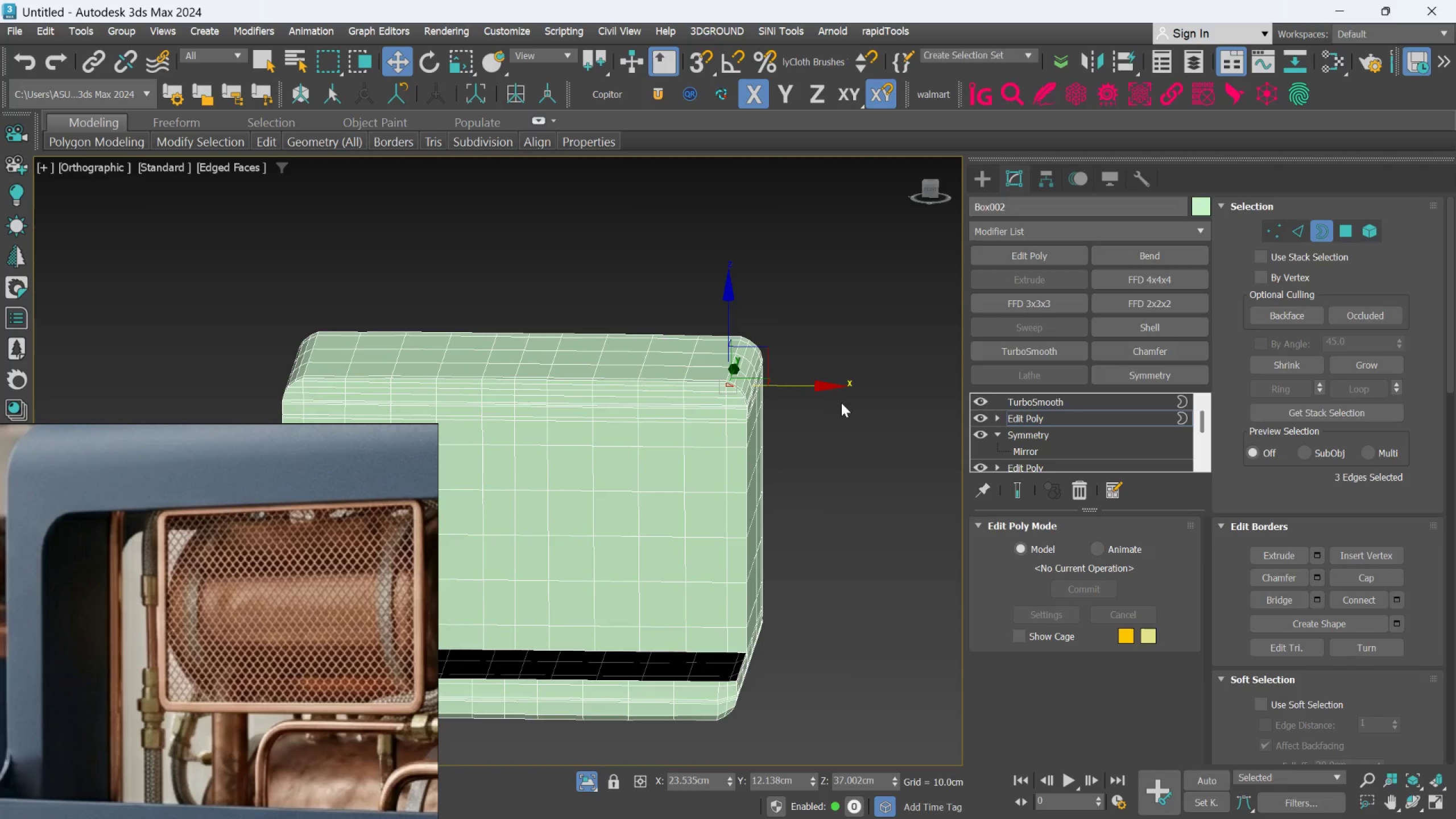 
scroll: coordinate [727, 395], scroll_direction: down, amount: 5.0
 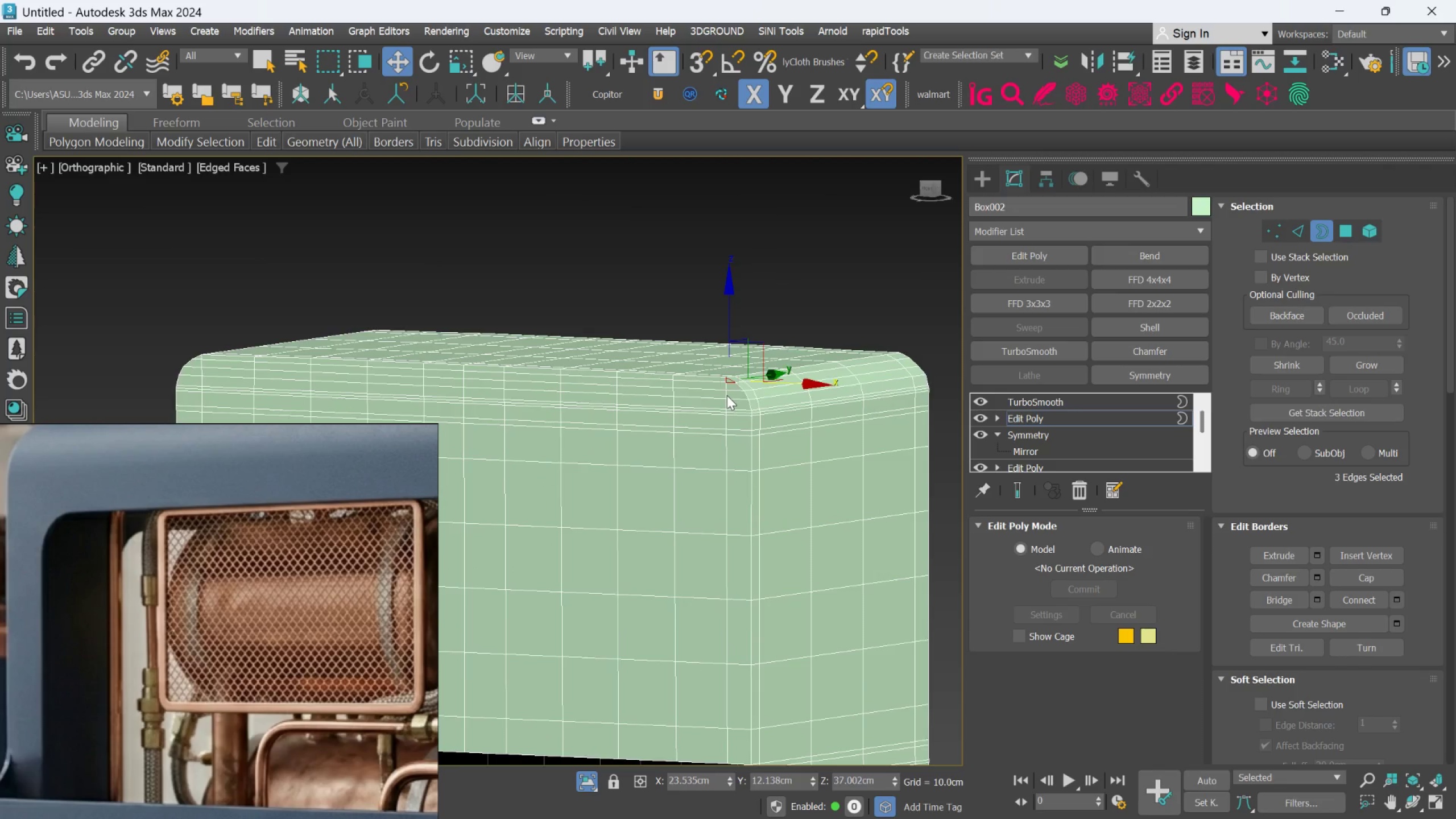 
left_click([842, 403])
 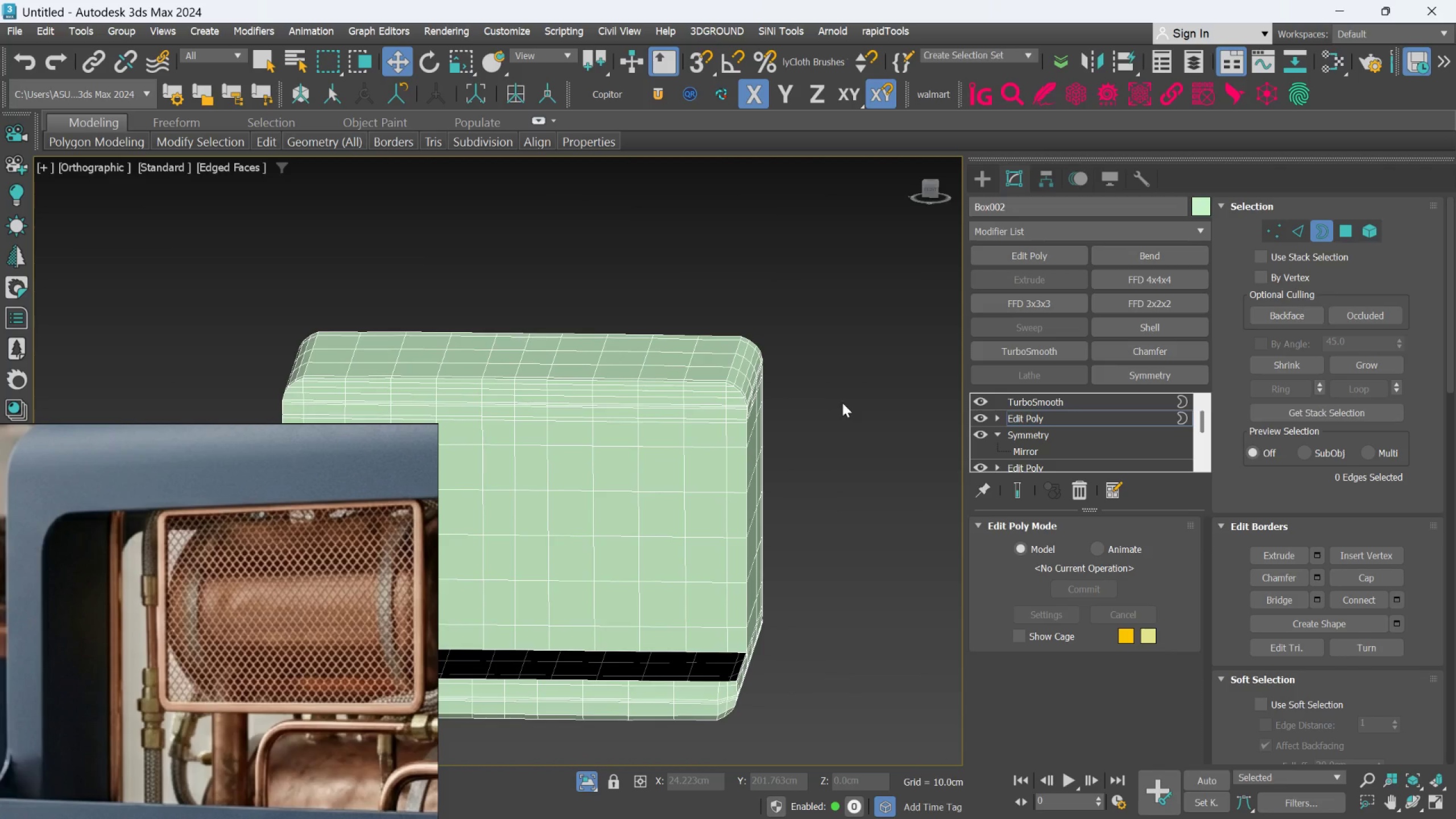 
hold_key(key=AltLeft, duration=1.4)
 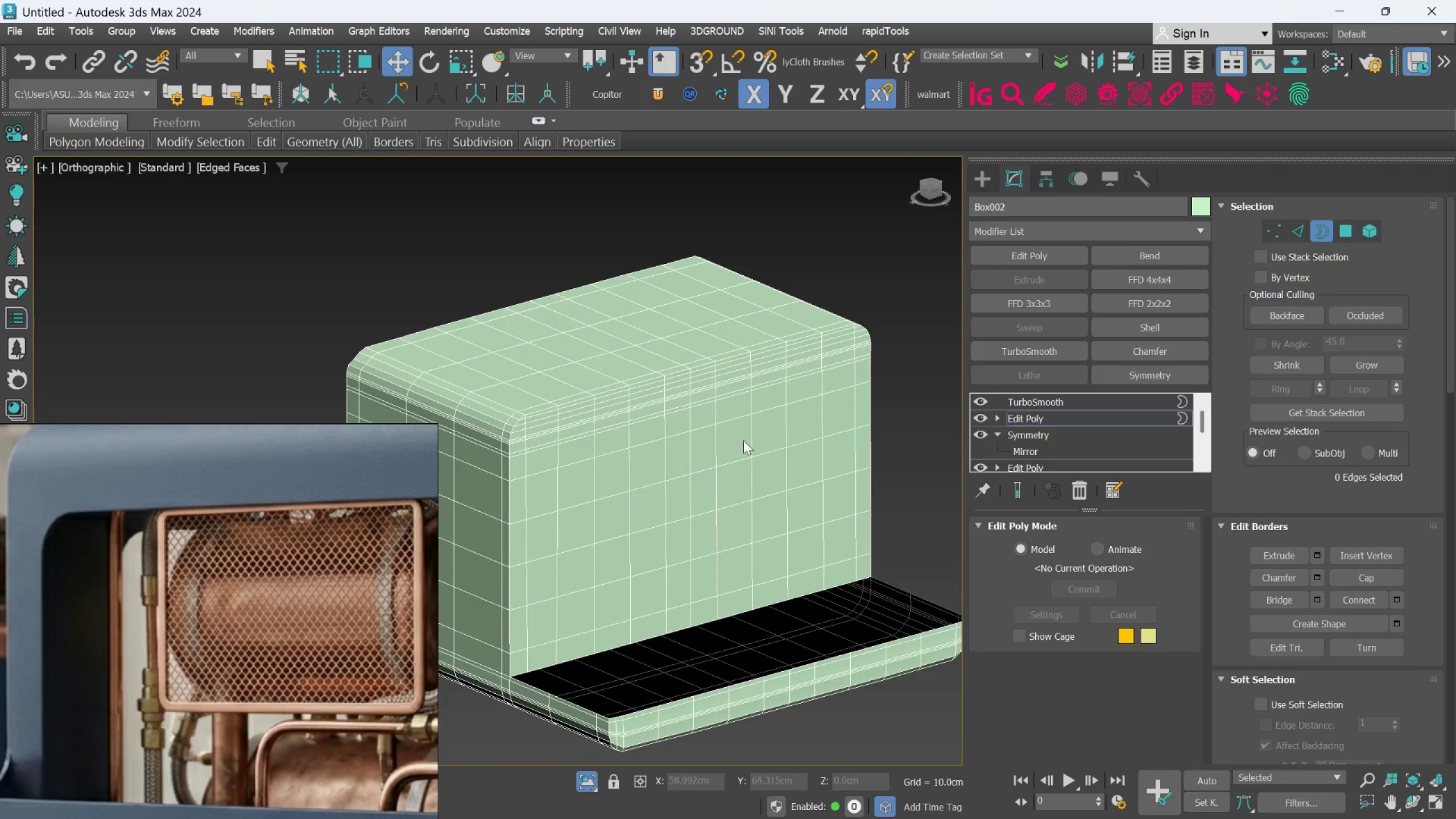 
scroll: coordinate [513, 437], scroll_direction: up, amount: 2.0
 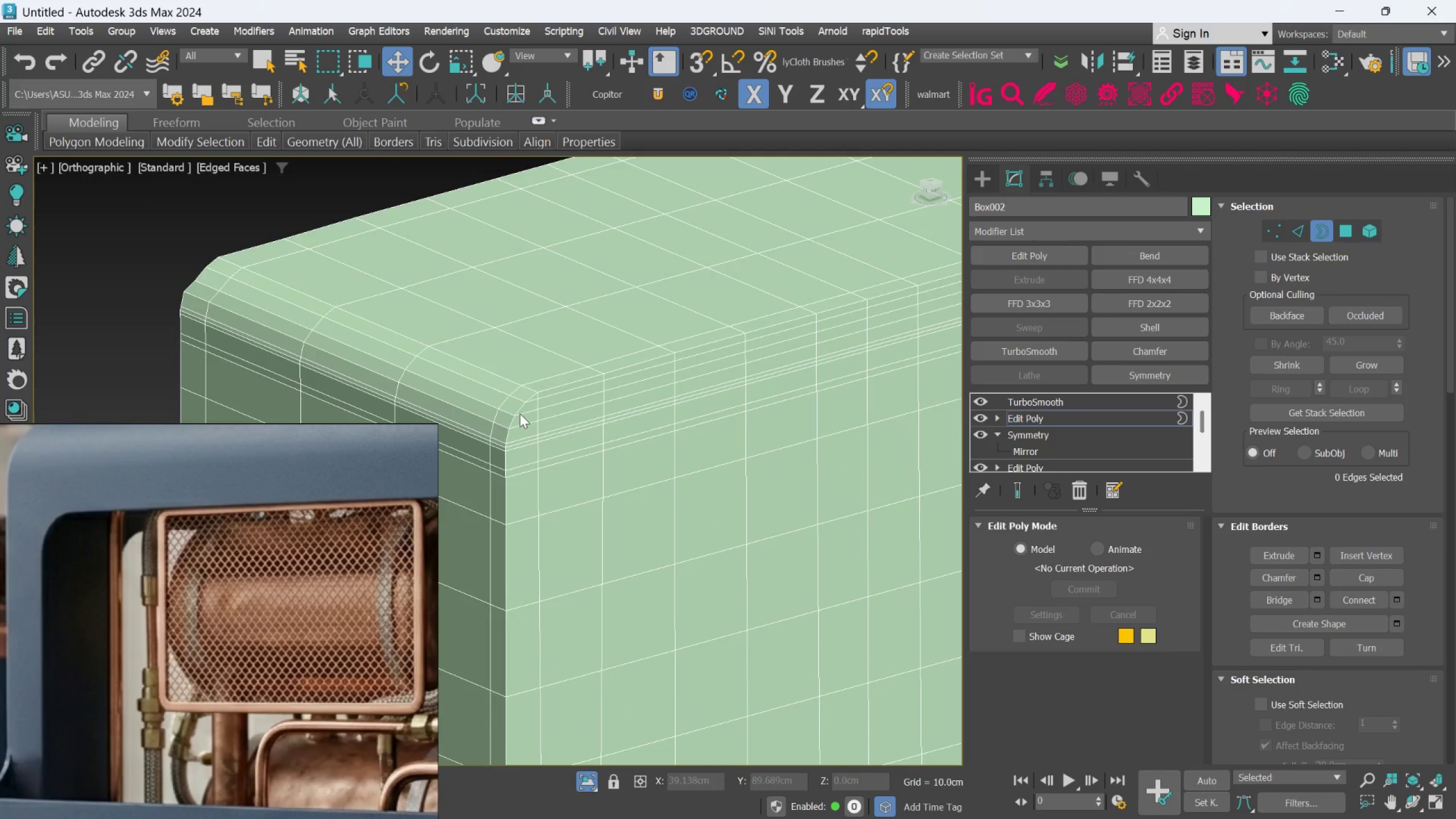 
middle_click([520, 413])
 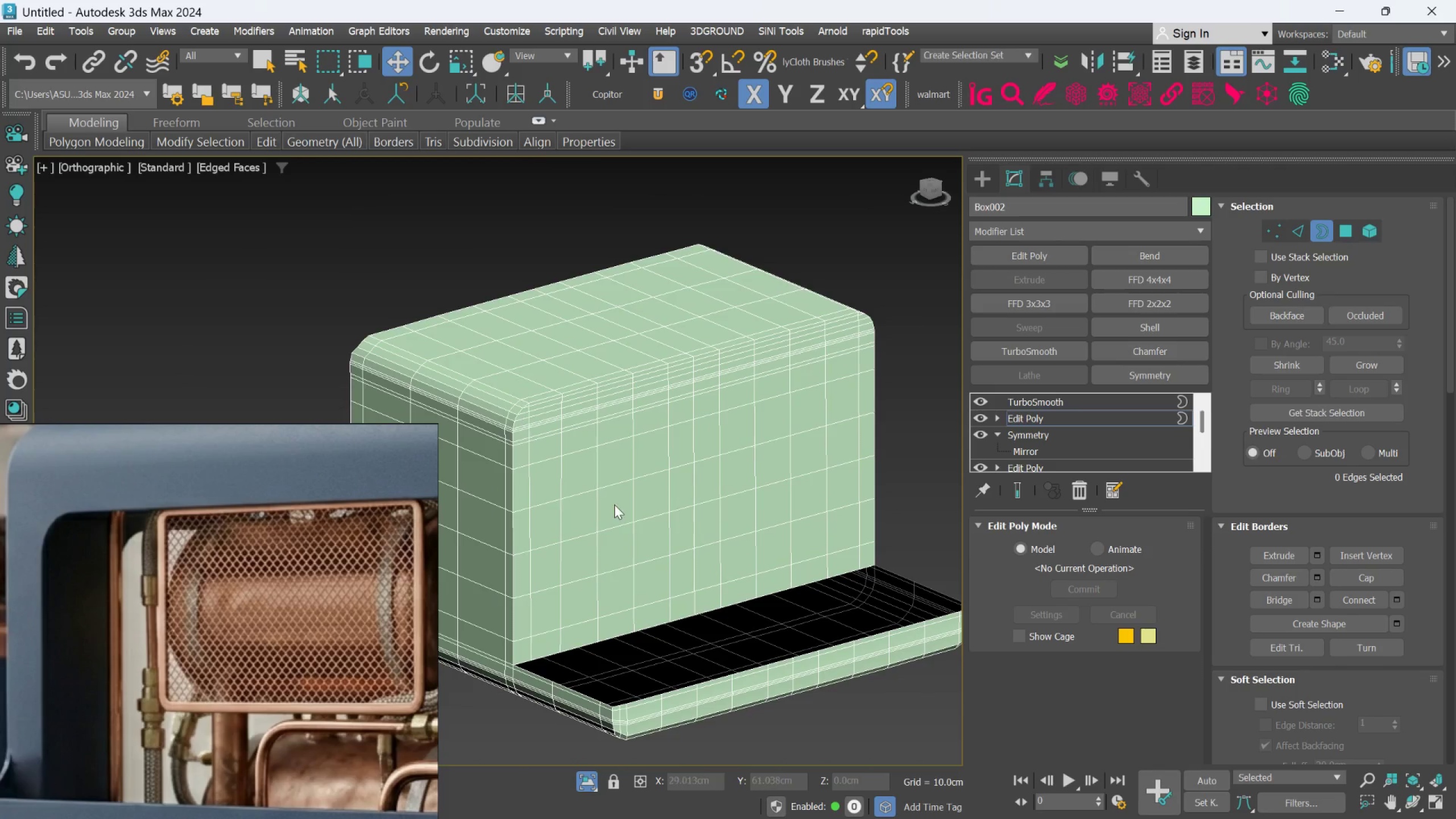 
scroll: coordinate [520, 413], scroll_direction: down, amount: 2.0
 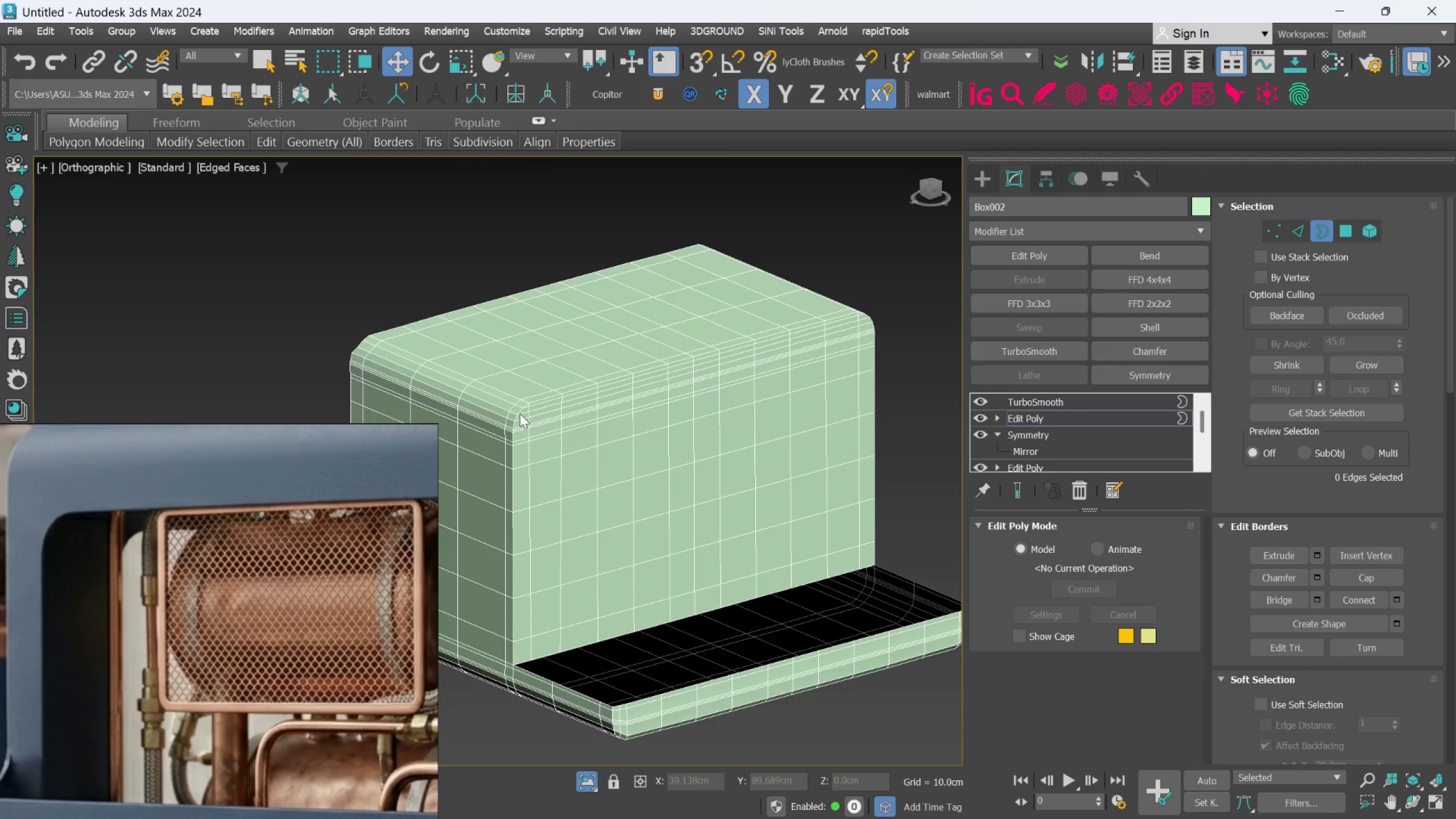 
hold_key(key=AltLeft, duration=0.37)
 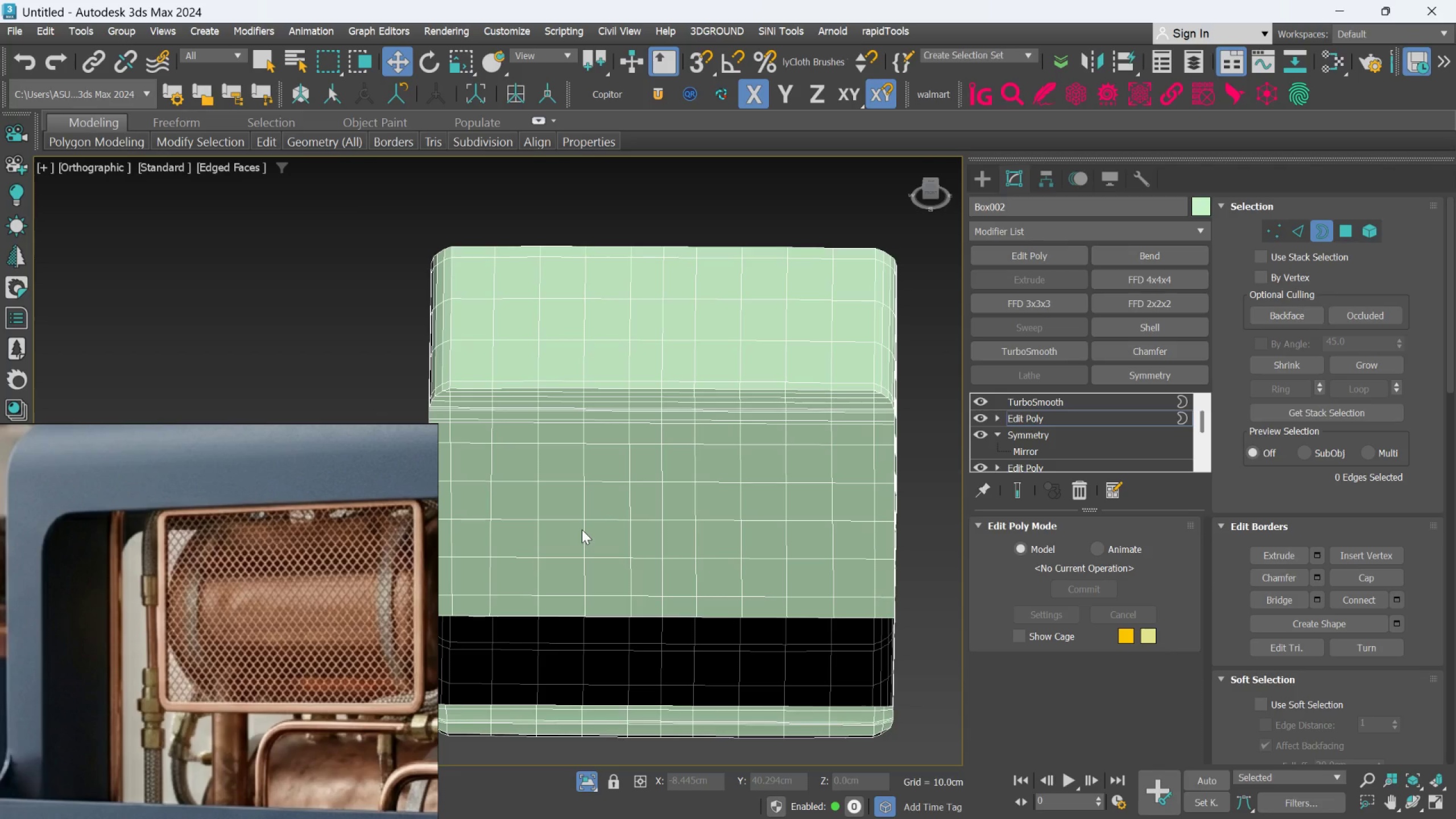 
hold_key(key=AltLeft, duration=0.55)
 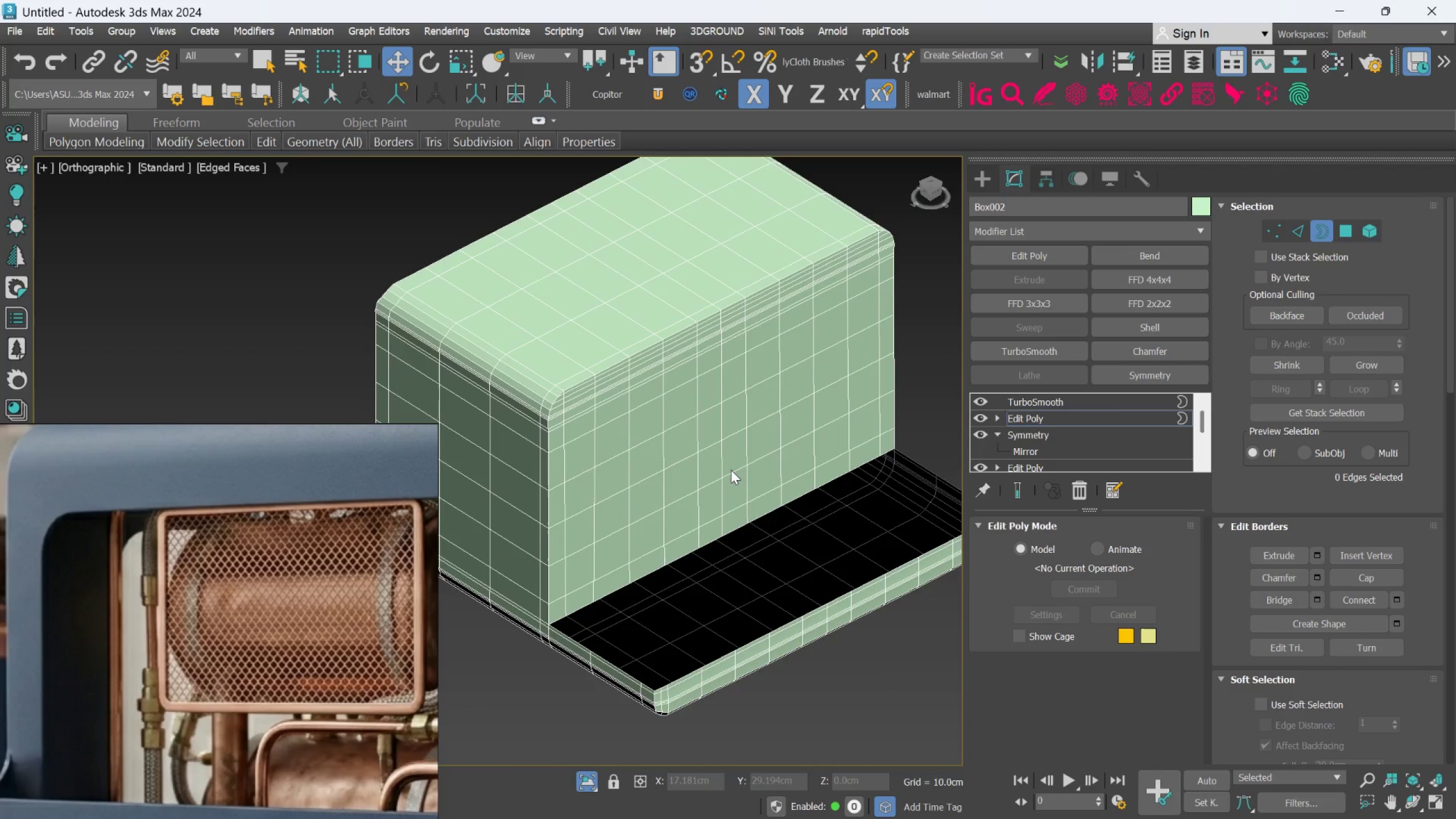 
wait(10.46)
 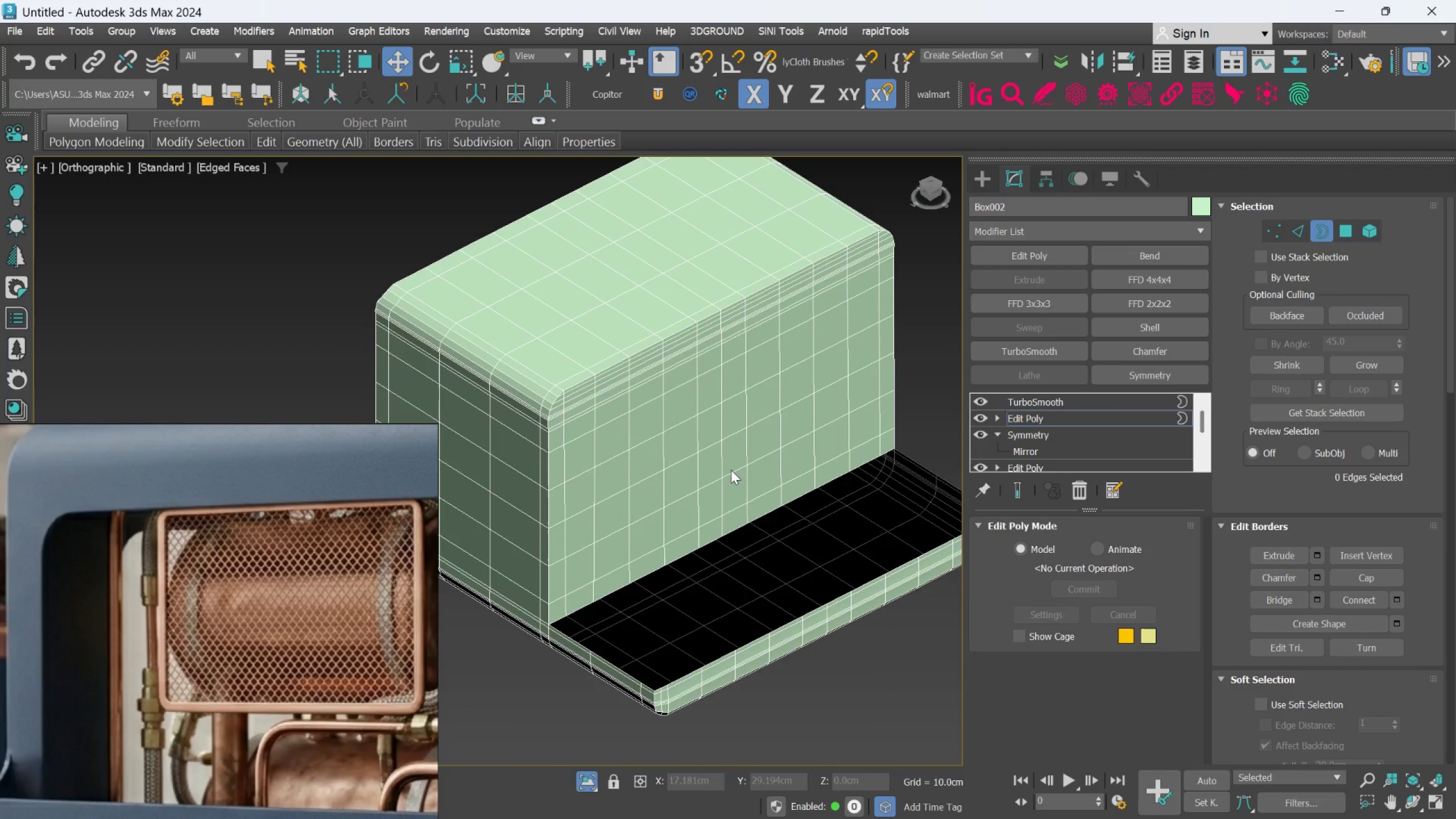 
scroll: coordinate [712, 499], scroll_direction: down, amount: 1.0
 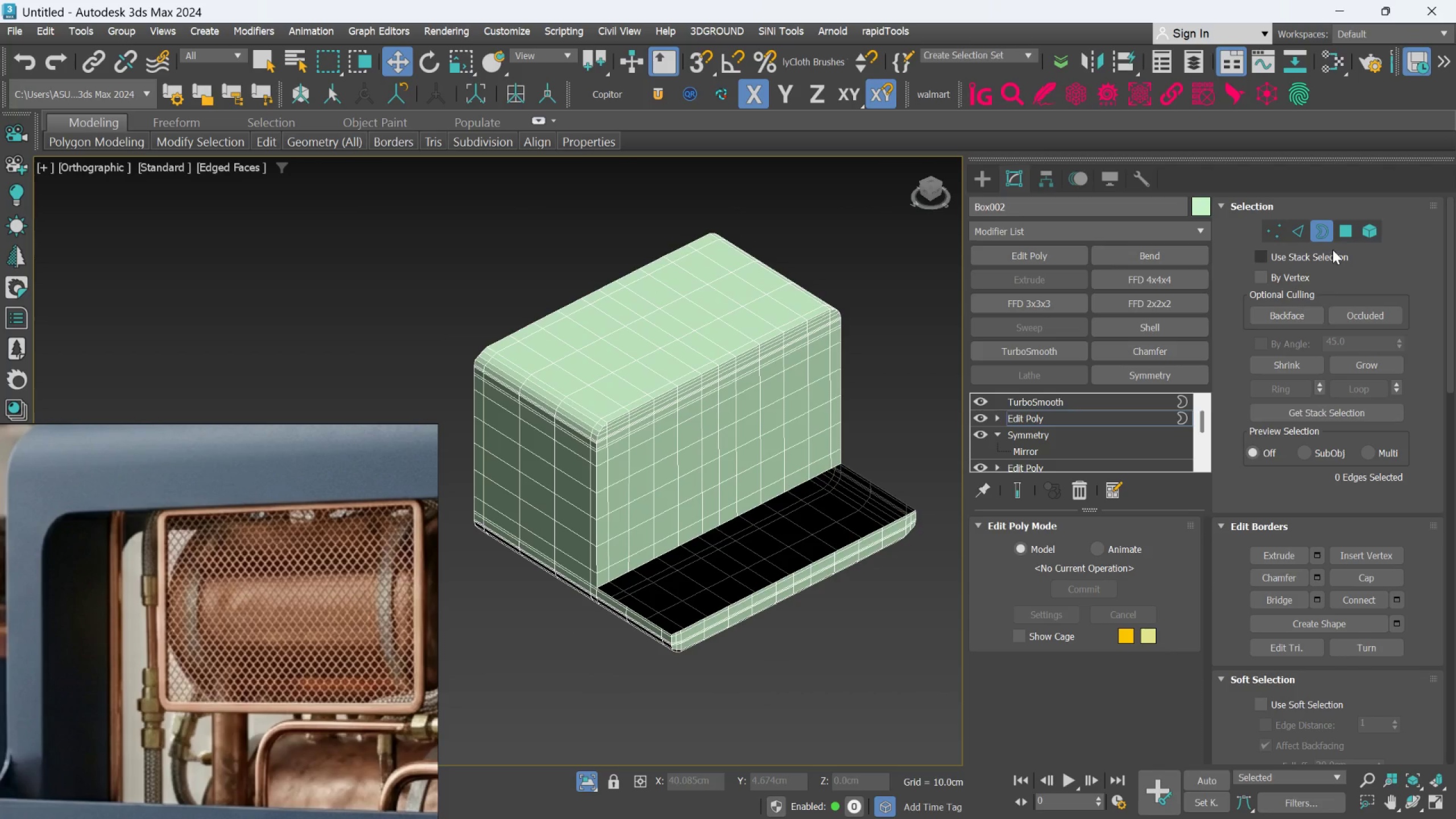 
left_click([1326, 229])
 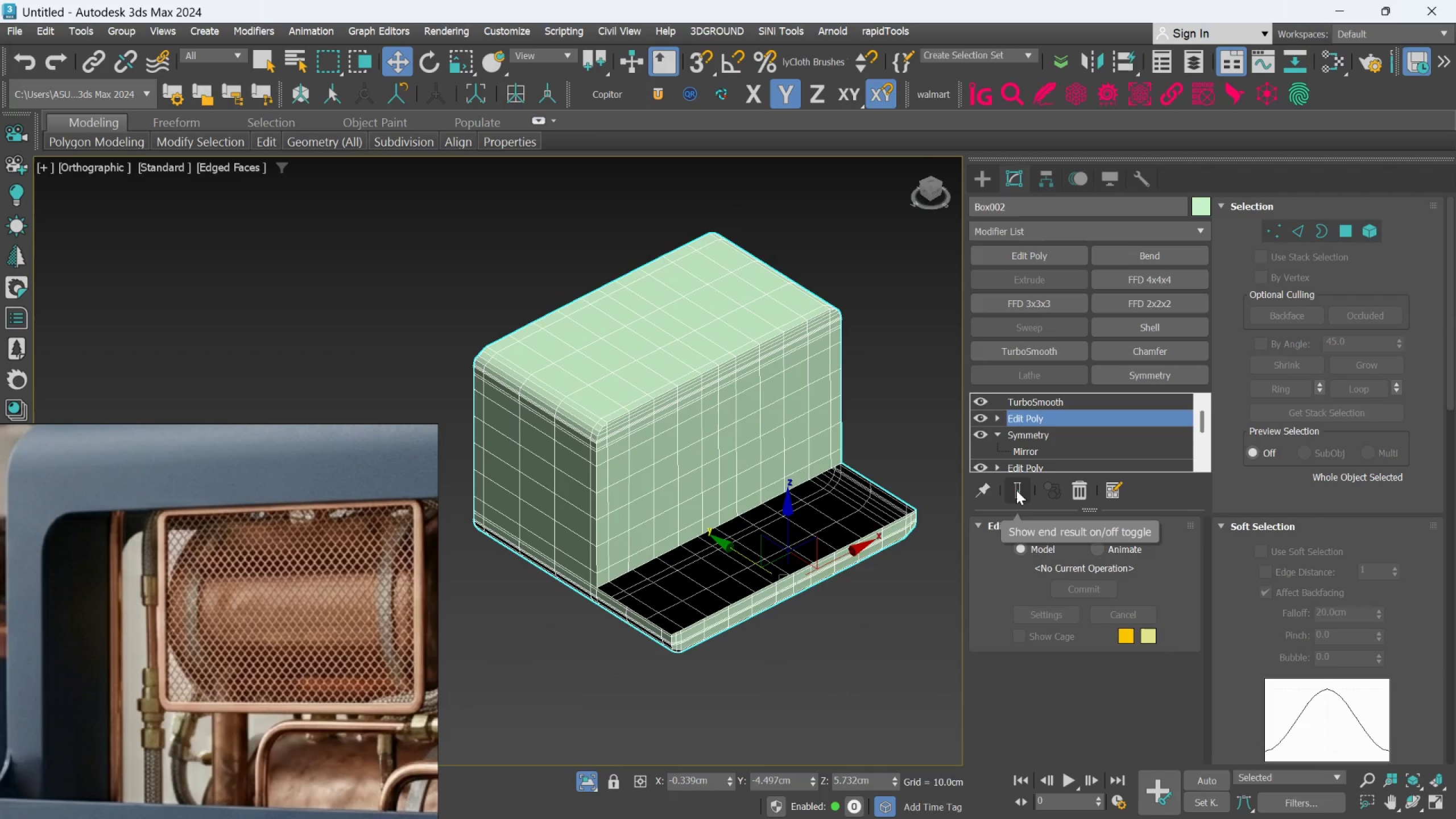 
left_click([1022, 491])
 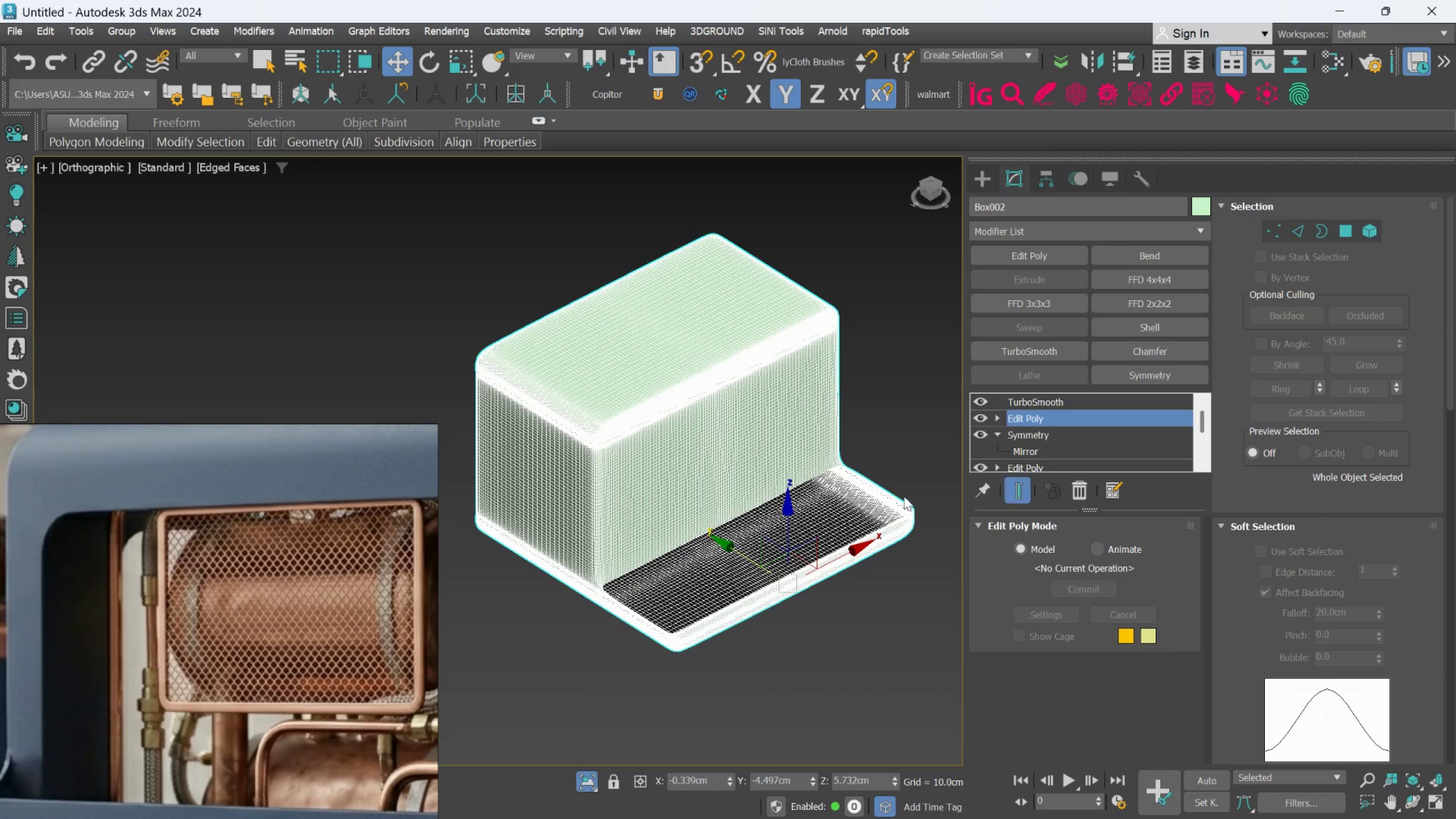 
scroll: coordinate [684, 442], scroll_direction: up, amount: 4.0
 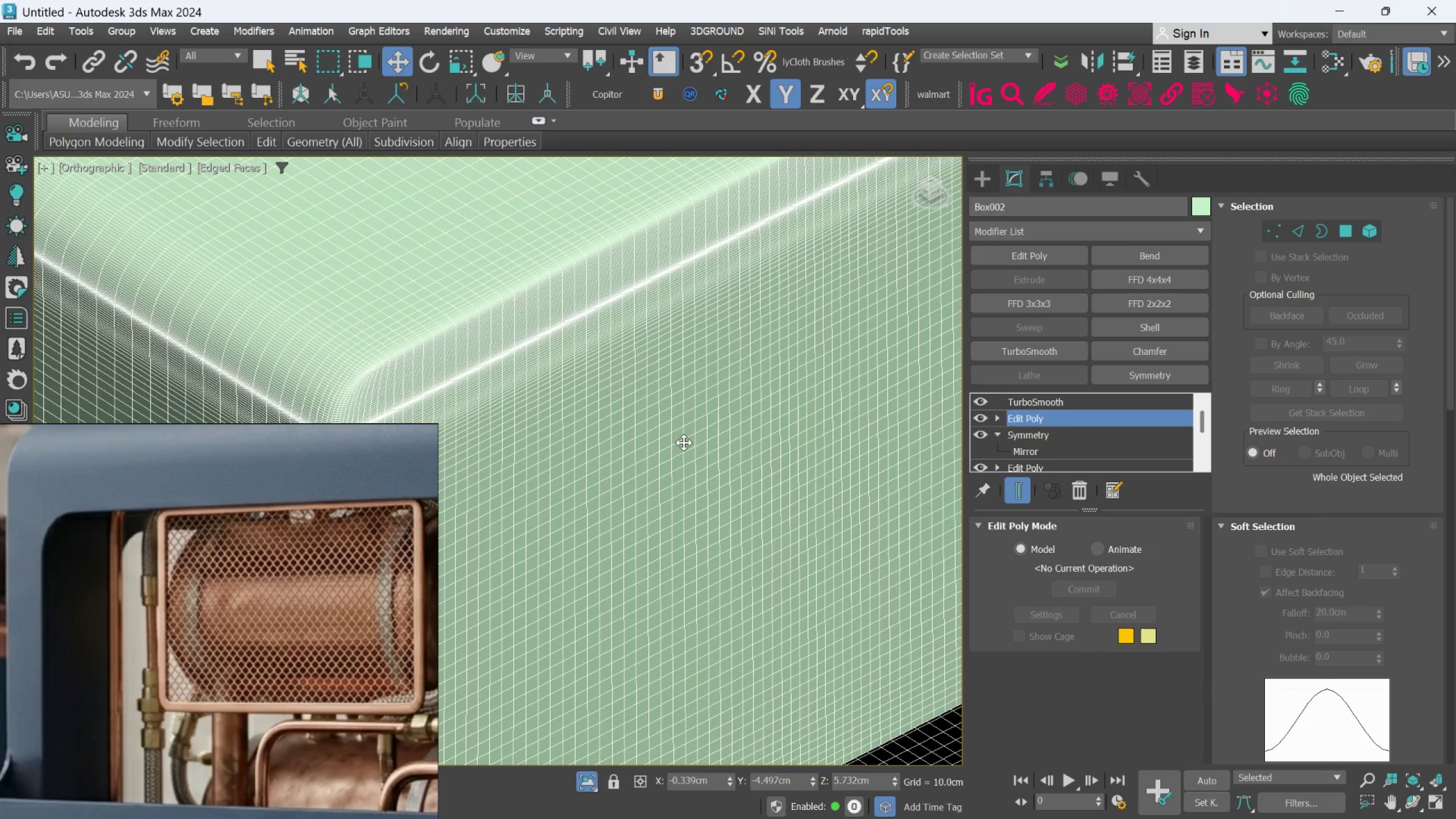 
key(F4)
 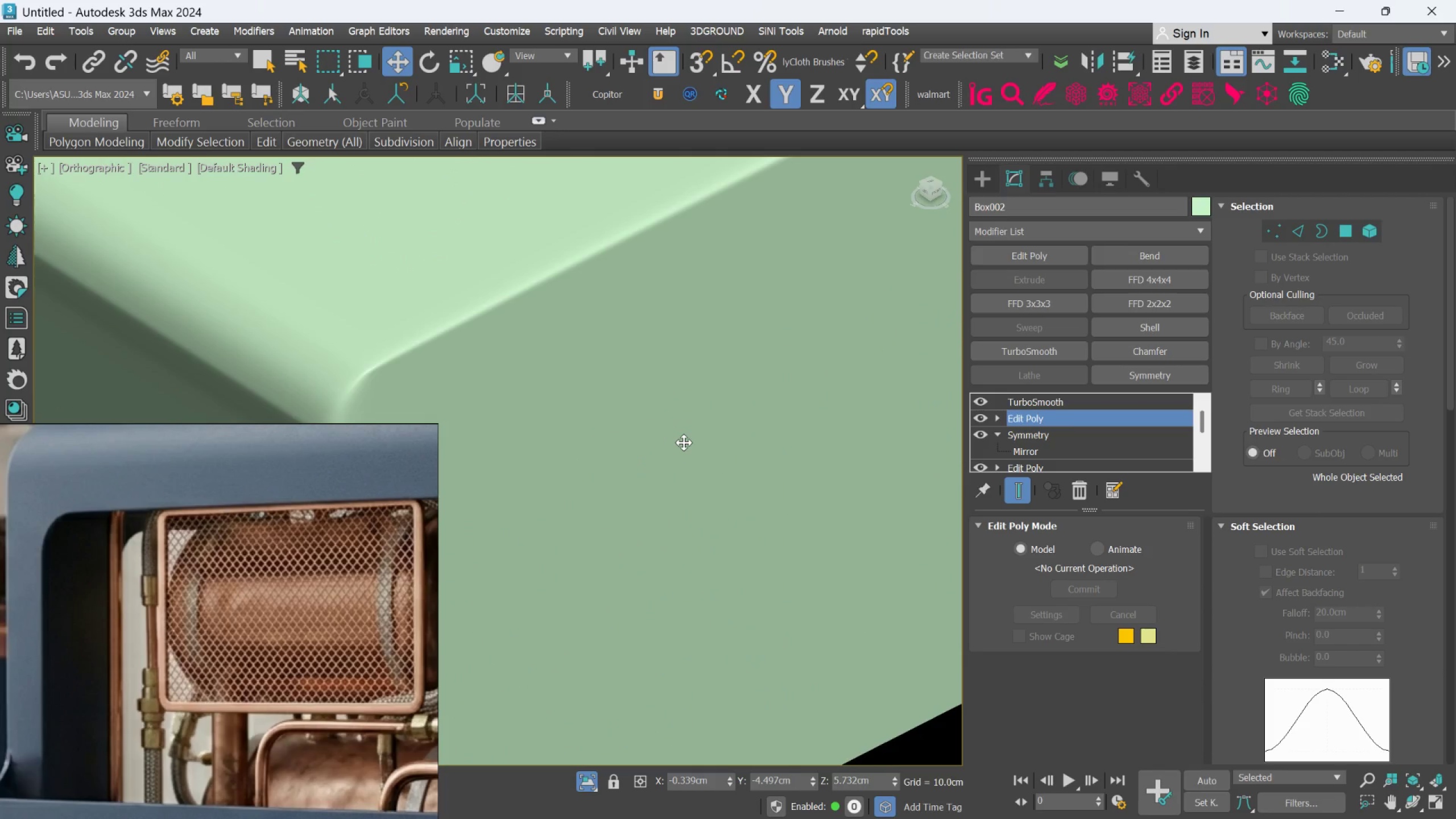 
scroll: coordinate [684, 442], scroll_direction: down, amount: 4.0
 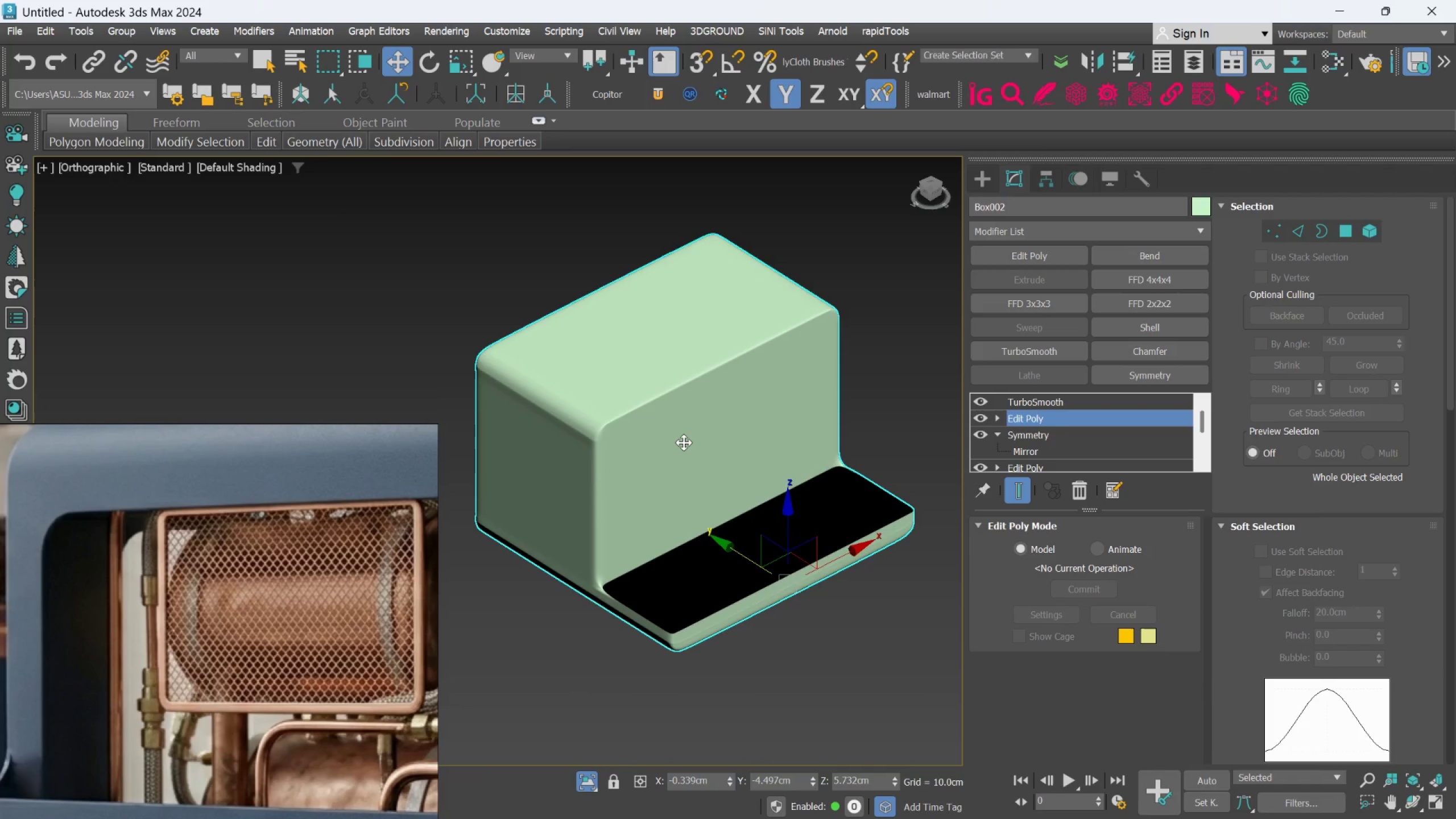 
hold_key(key=AltLeft, duration=1.52)
 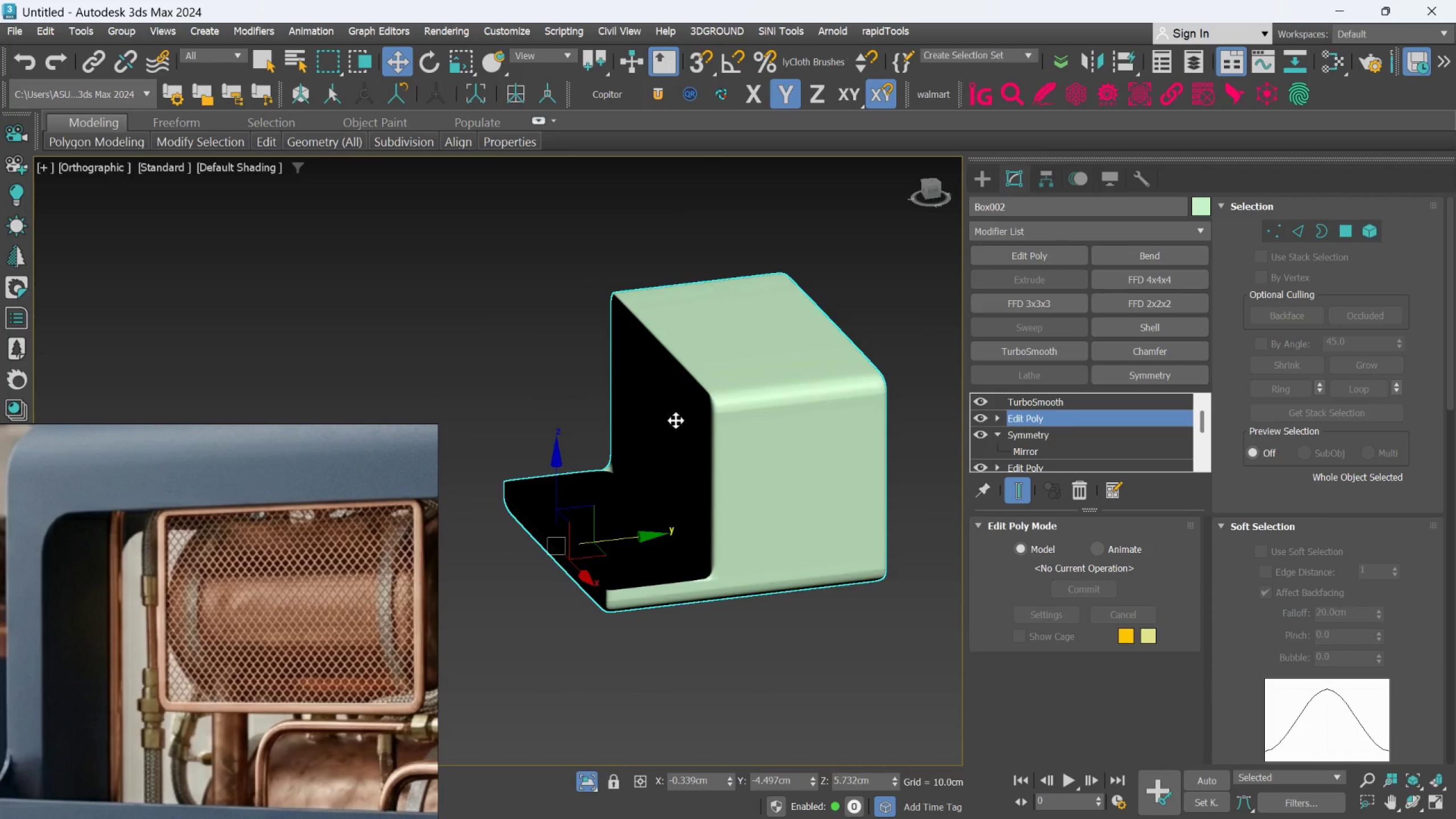 
hold_key(key=AltLeft, duration=0.65)
 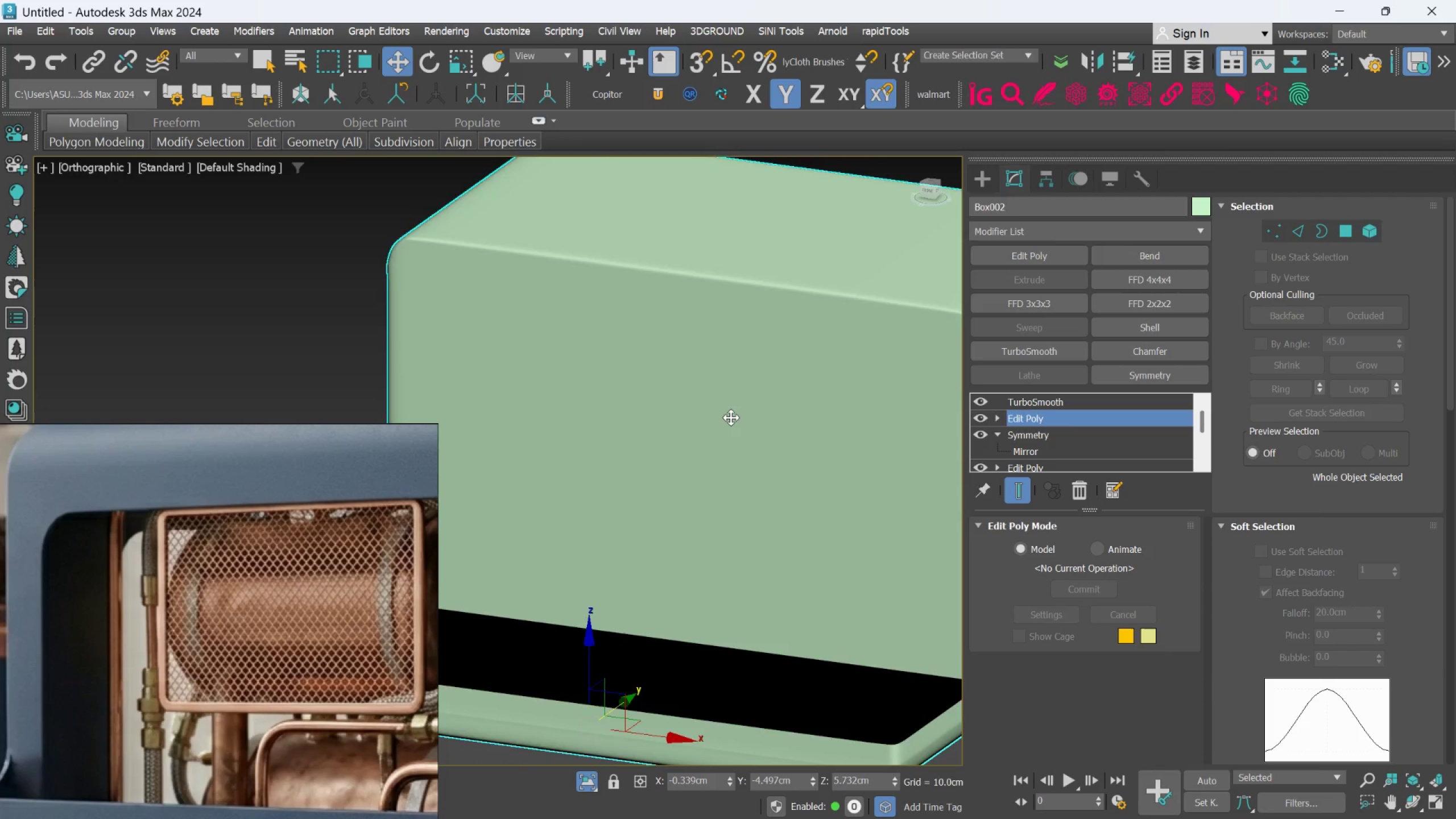 
scroll: coordinate [676, 420], scroll_direction: up, amount: 2.0
 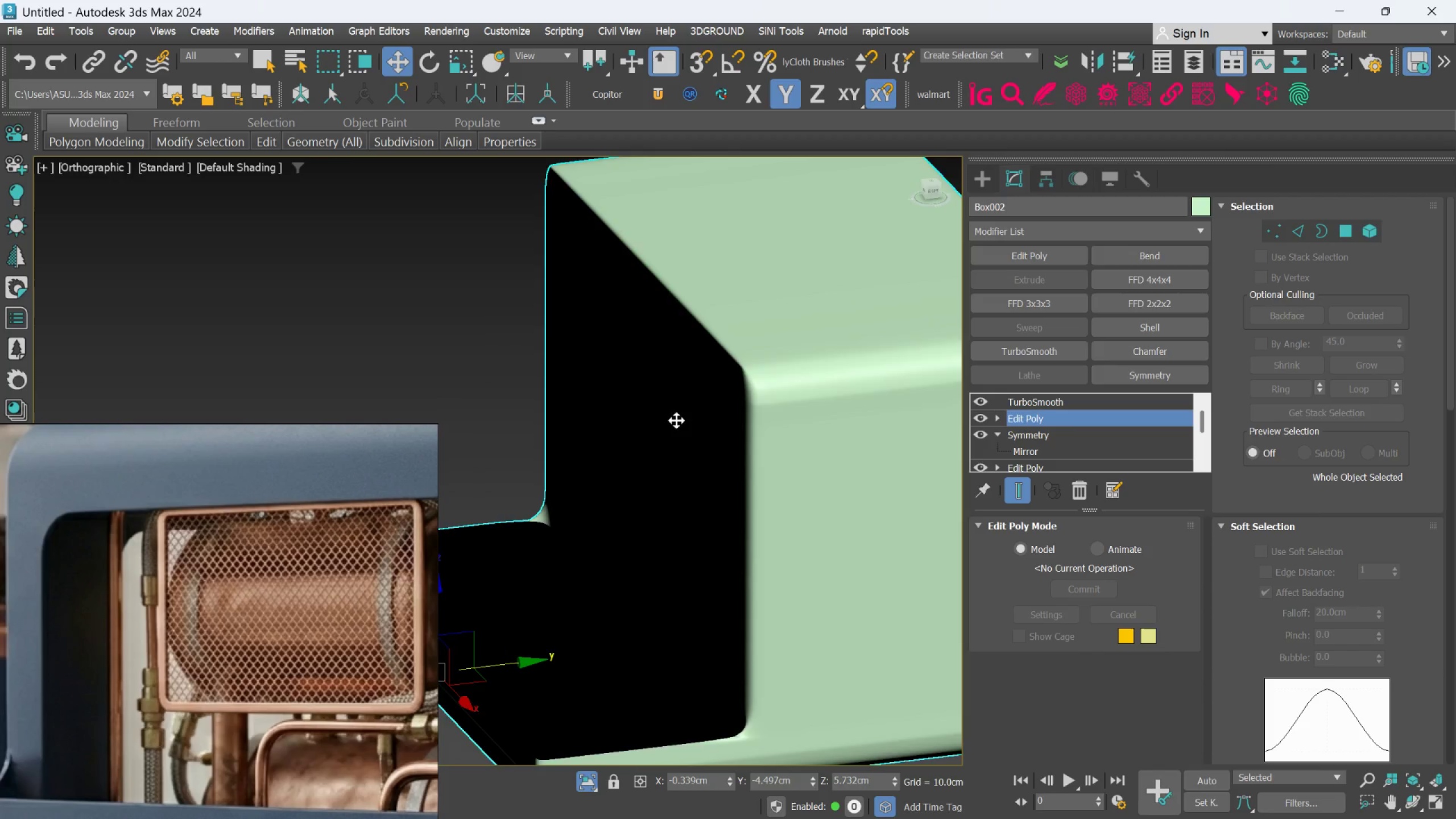 
hold_key(key=AltLeft, duration=1.33)
 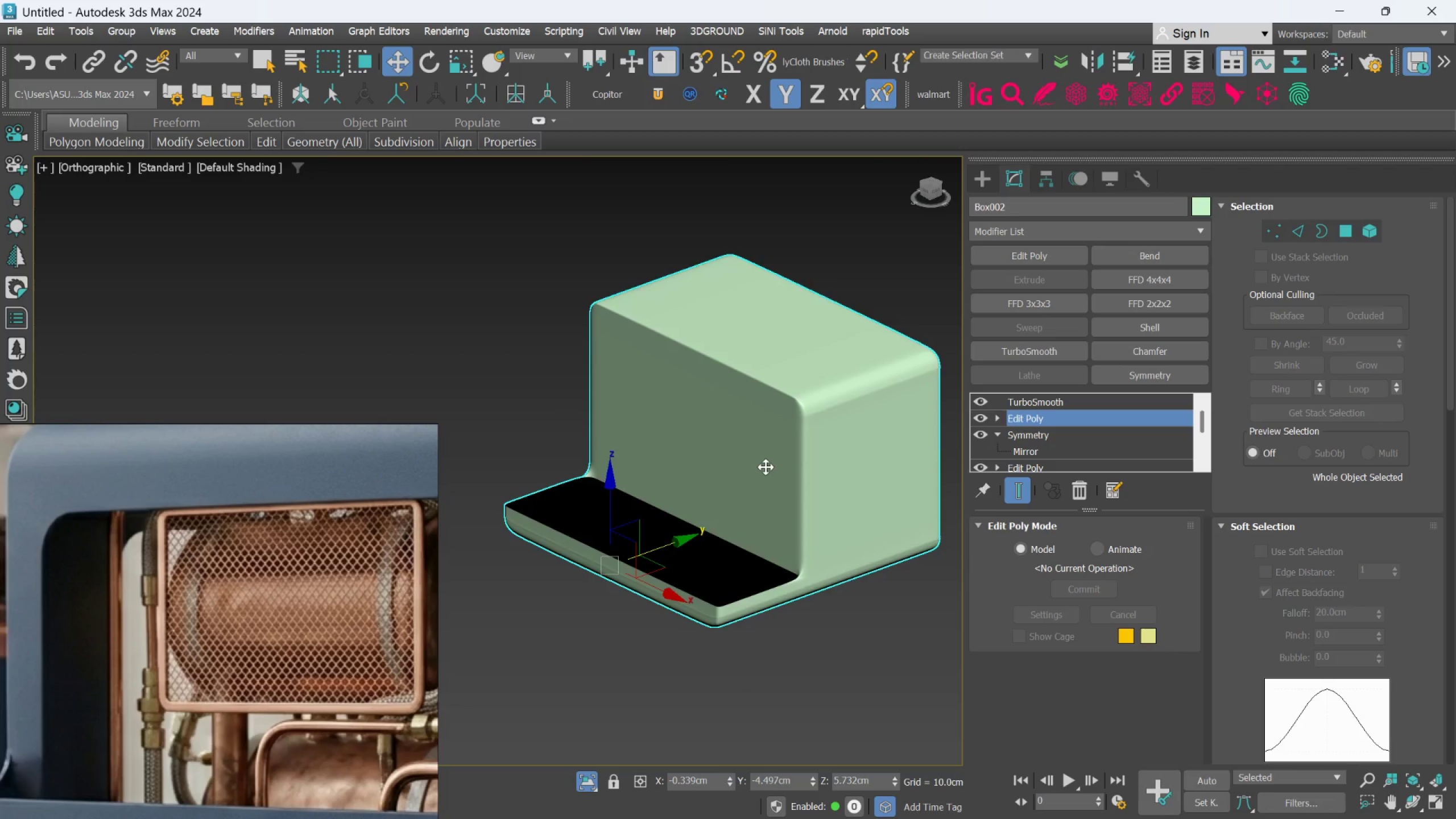 
scroll: coordinate [731, 417], scroll_direction: down, amount: 2.0
 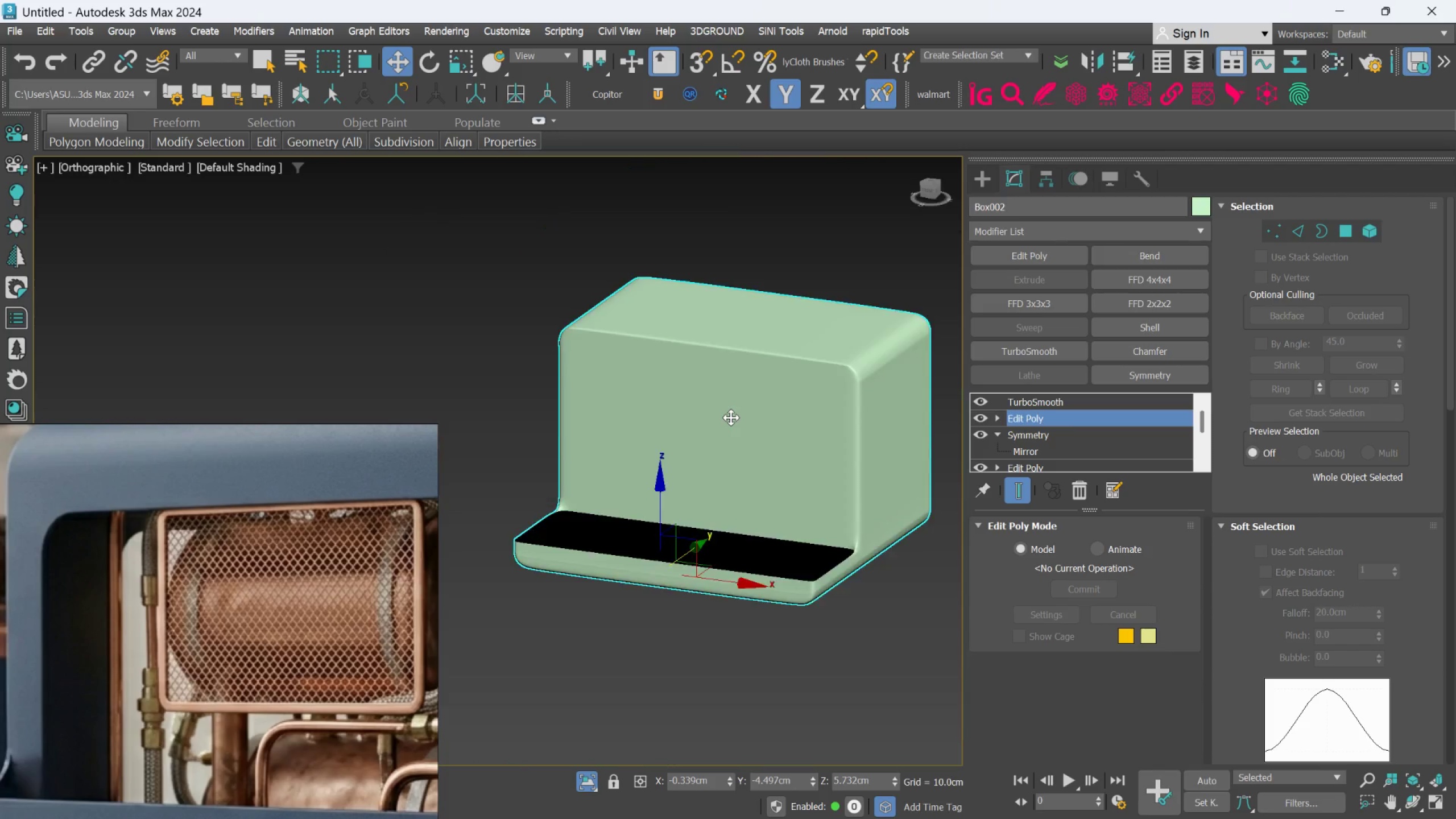 
scroll: coordinate [766, 467], scroll_direction: up, amount: 2.0
 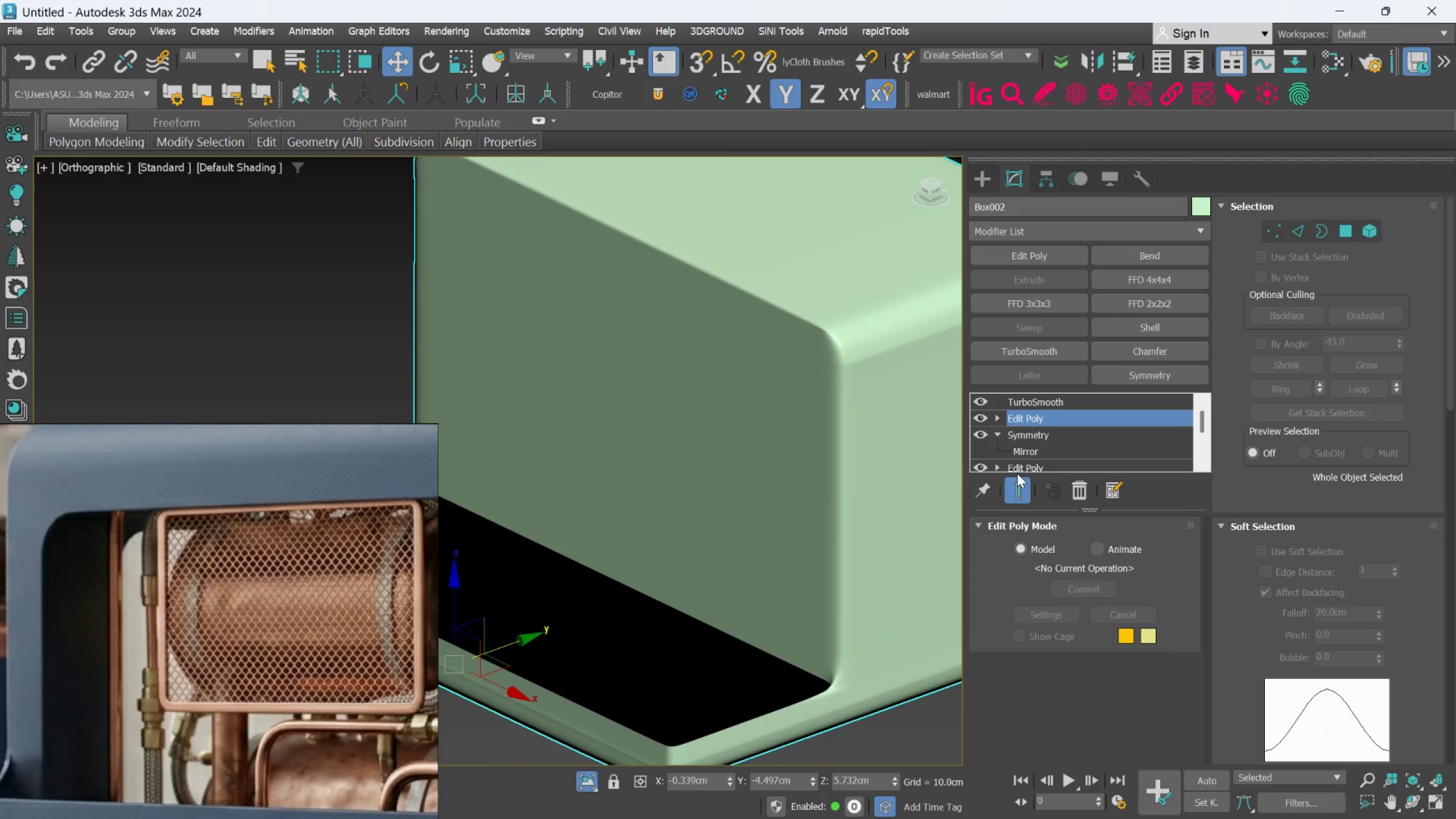 
left_click([1016, 485])
 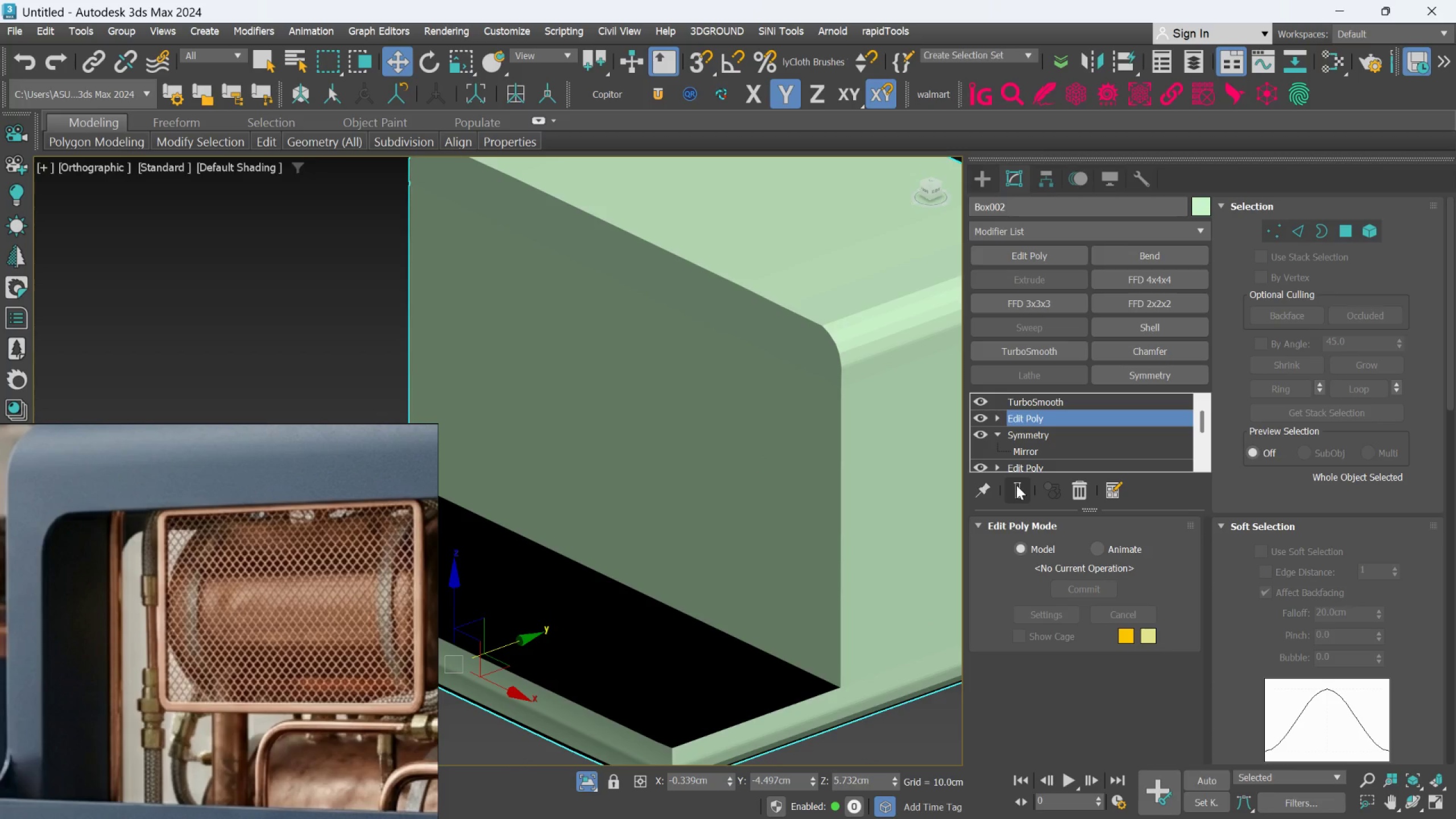 
key(F4)
 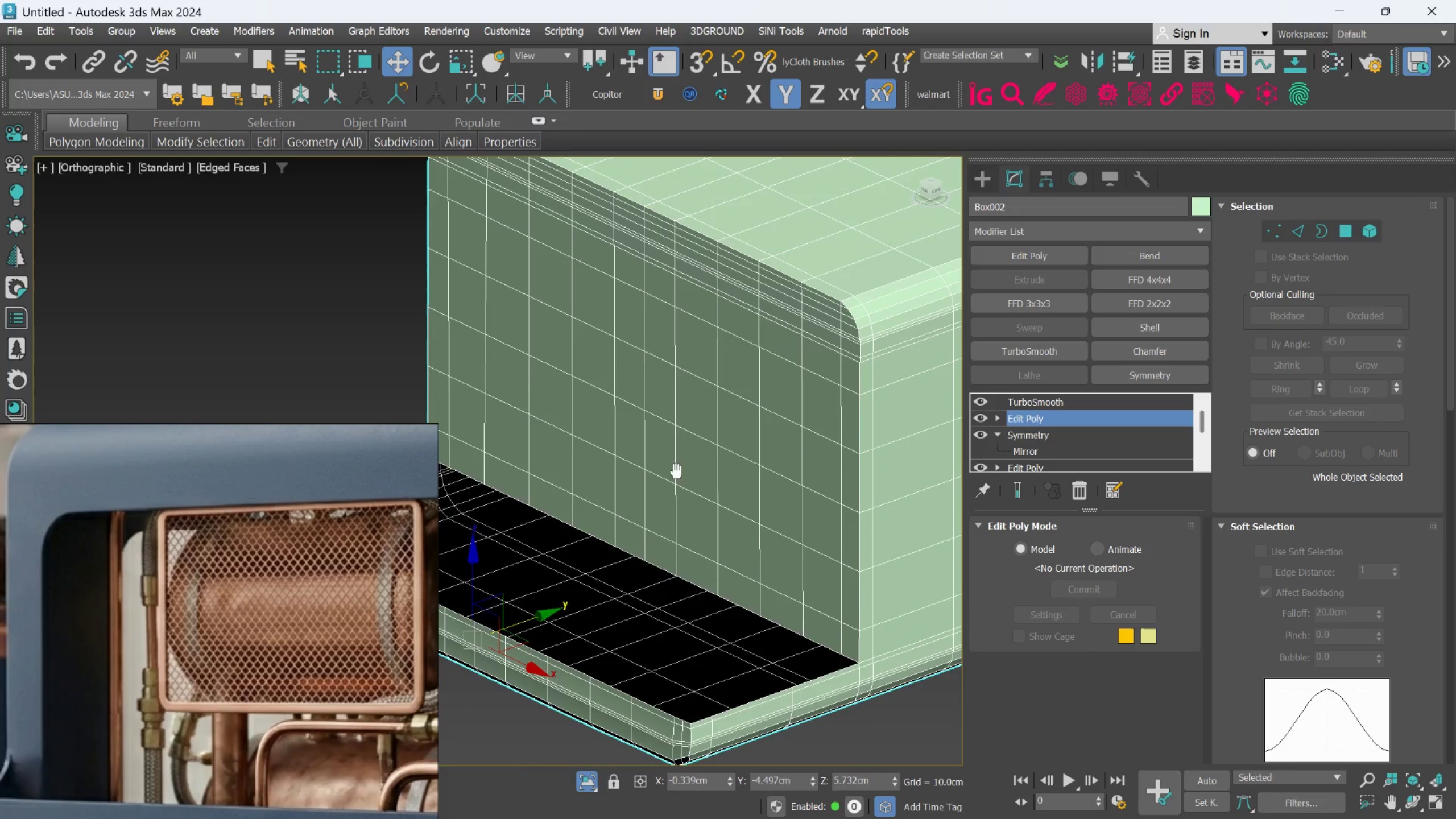 
key(Alt+AltLeft)
 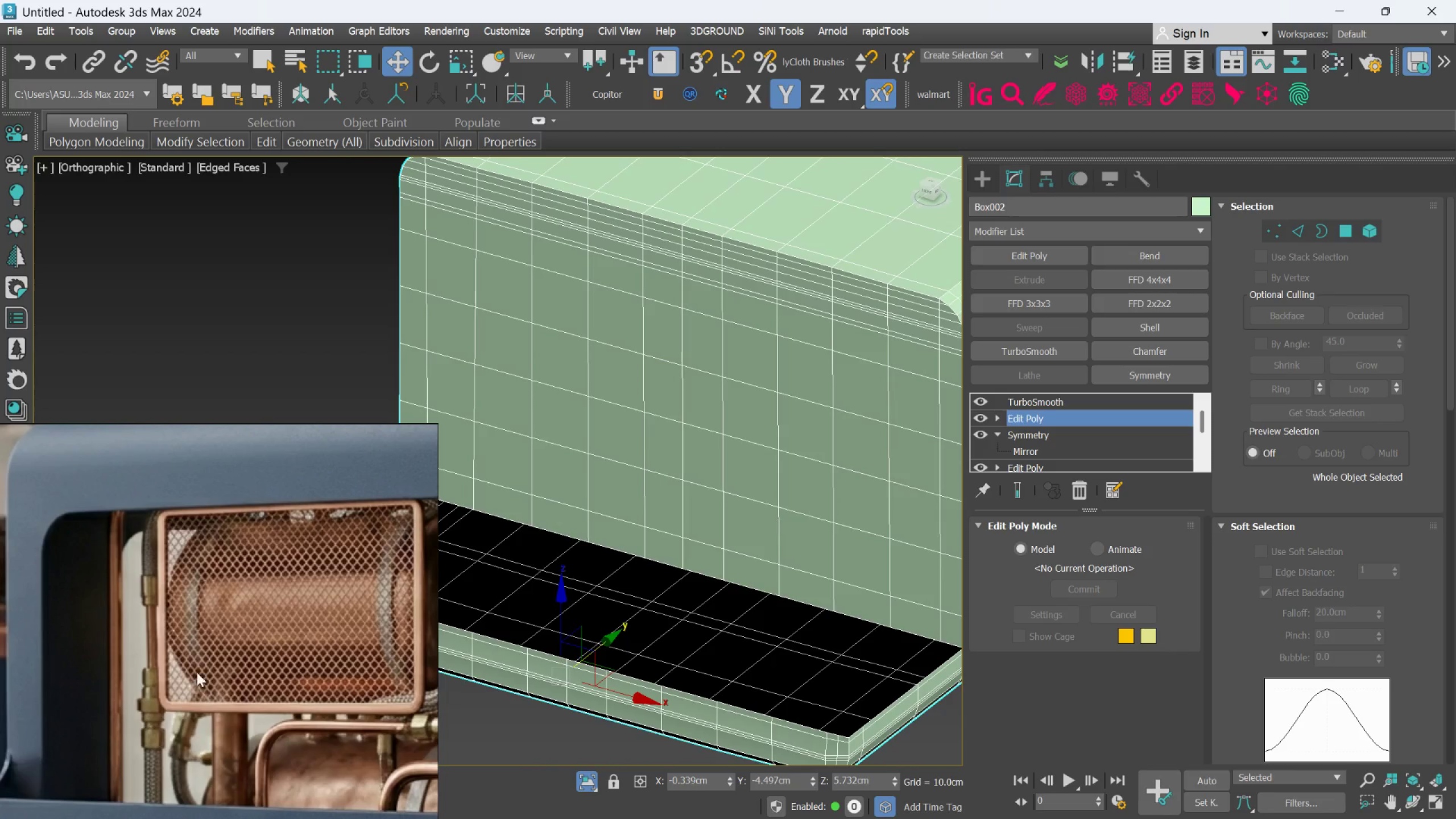 
scroll: coordinate [644, 544], scroll_direction: down, amount: 6.0
 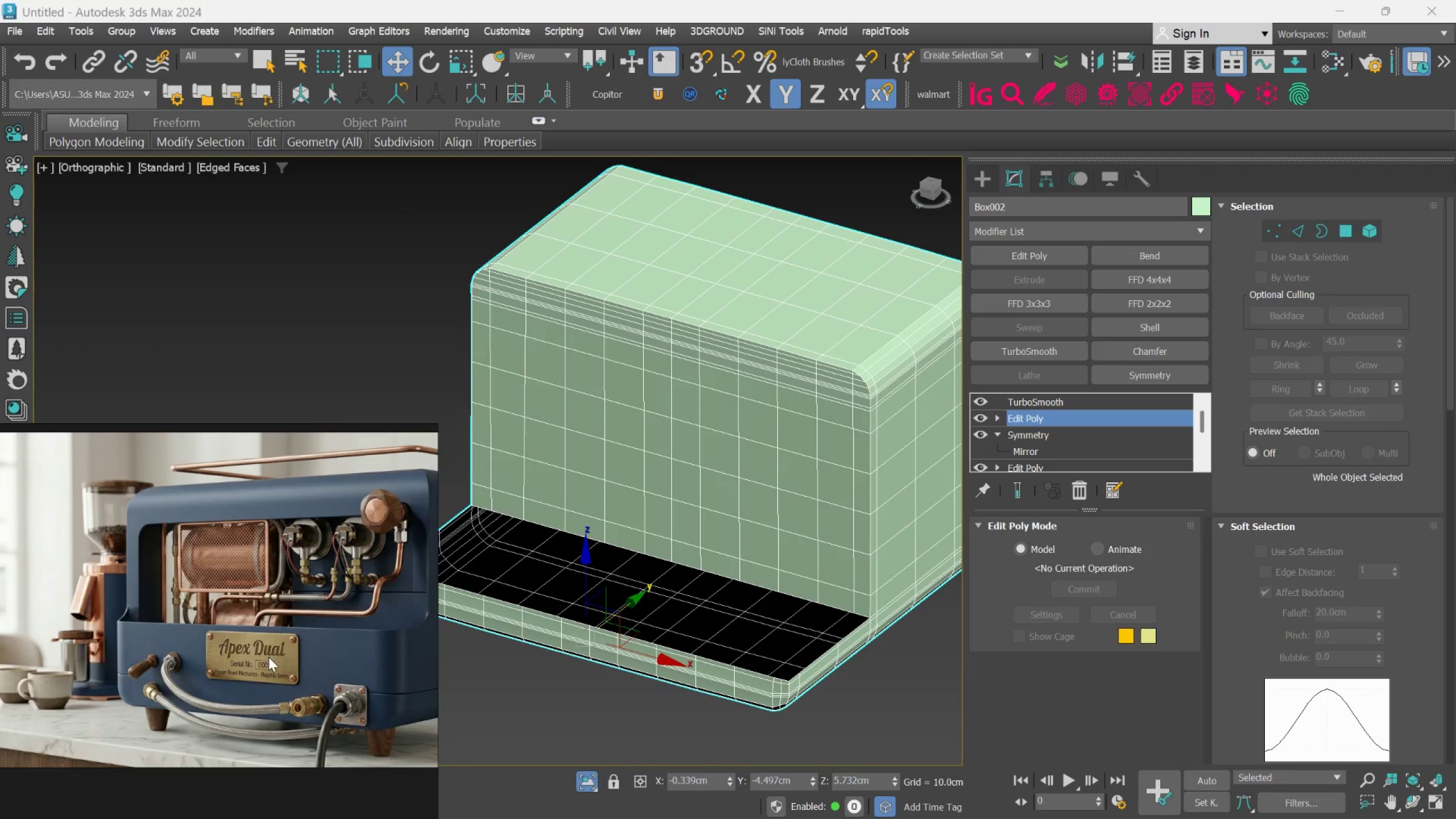 
scroll: coordinate [267, 656], scroll_direction: up, amount: 1.0
 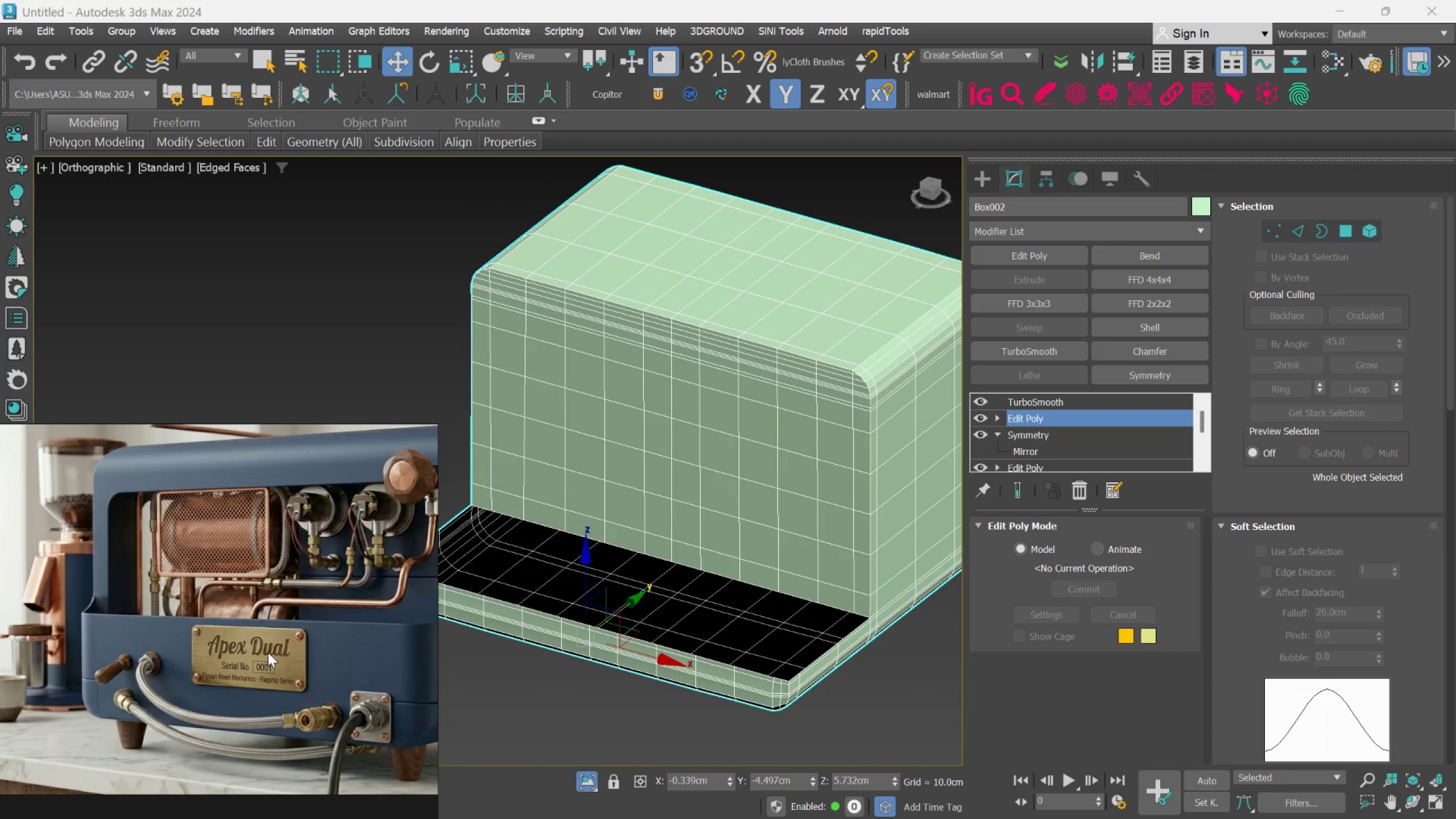 
scroll: coordinate [268, 652], scroll_direction: down, amount: 7.0
 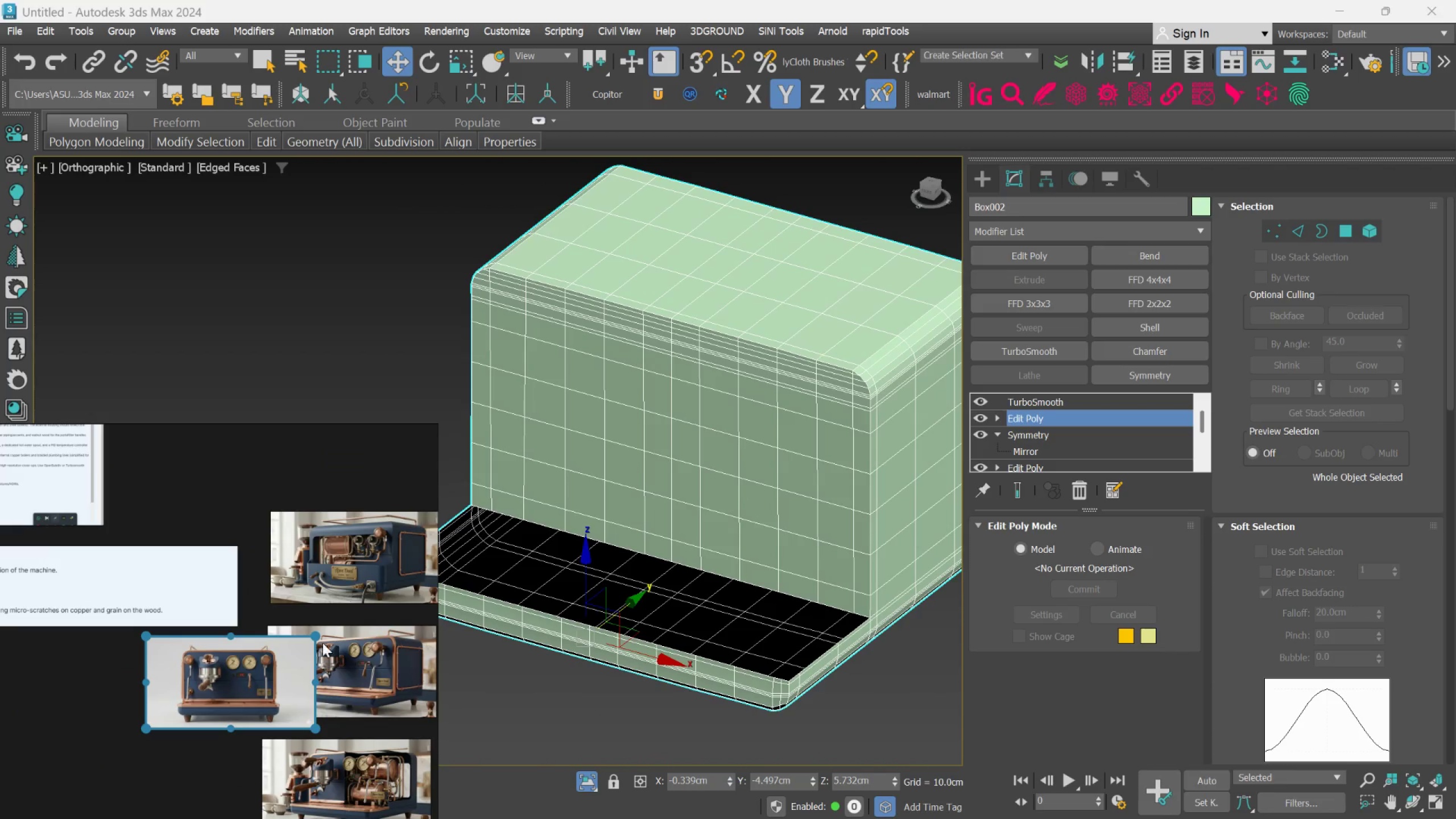 
scroll: coordinate [215, 706], scroll_direction: up, amount: 7.0
 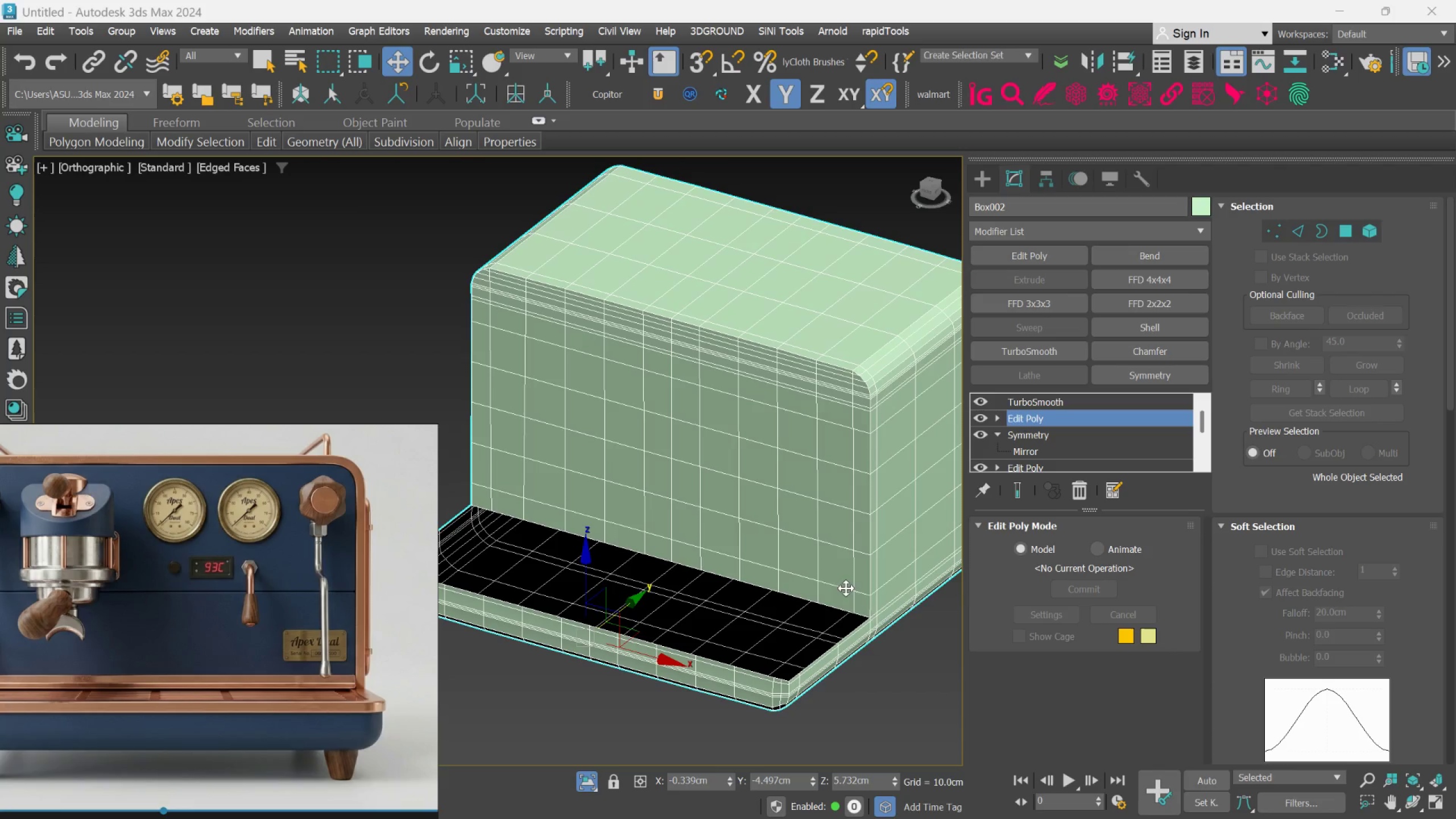 
left_click([1019, 495])
 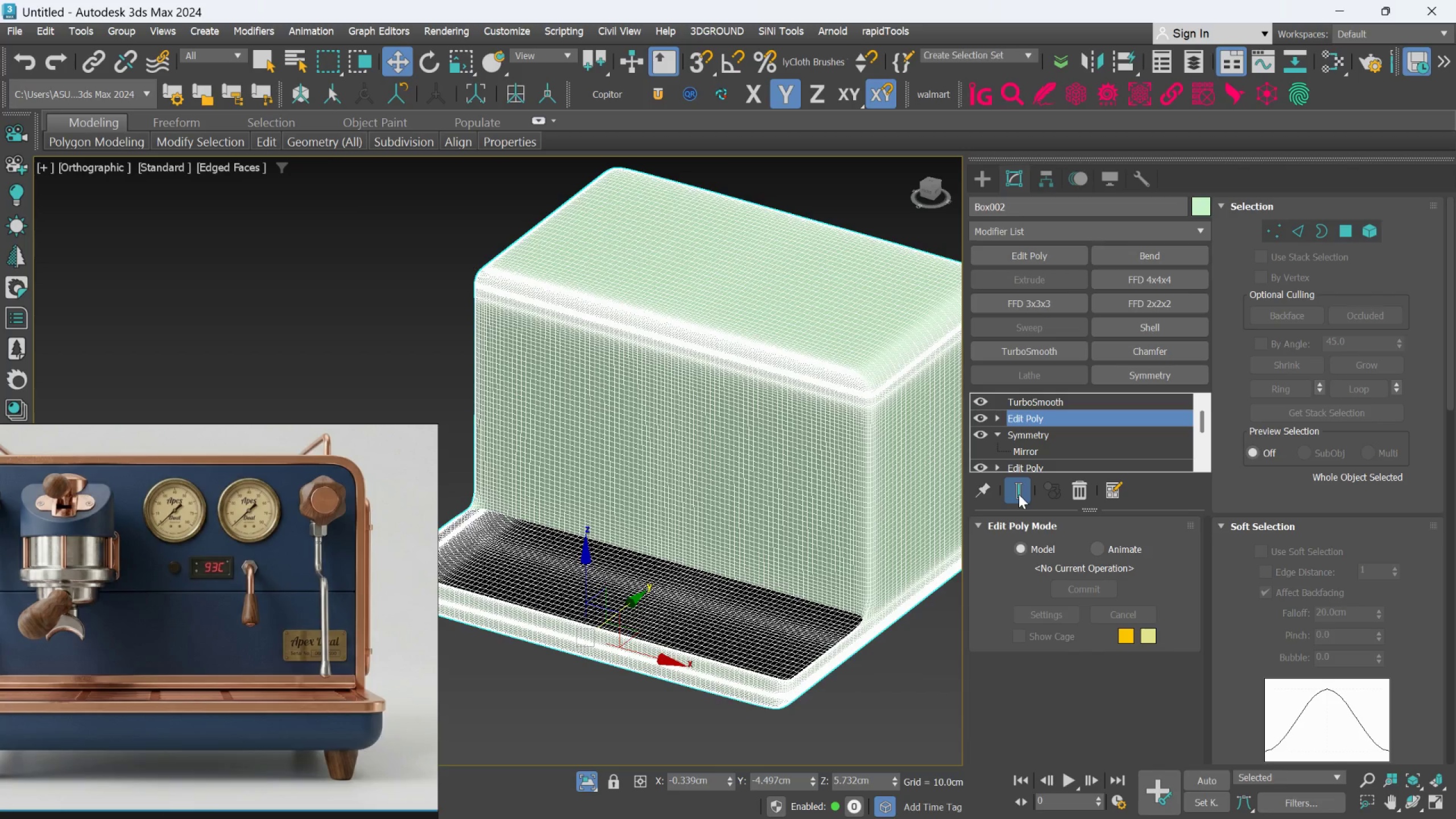 
left_click([1019, 494])
 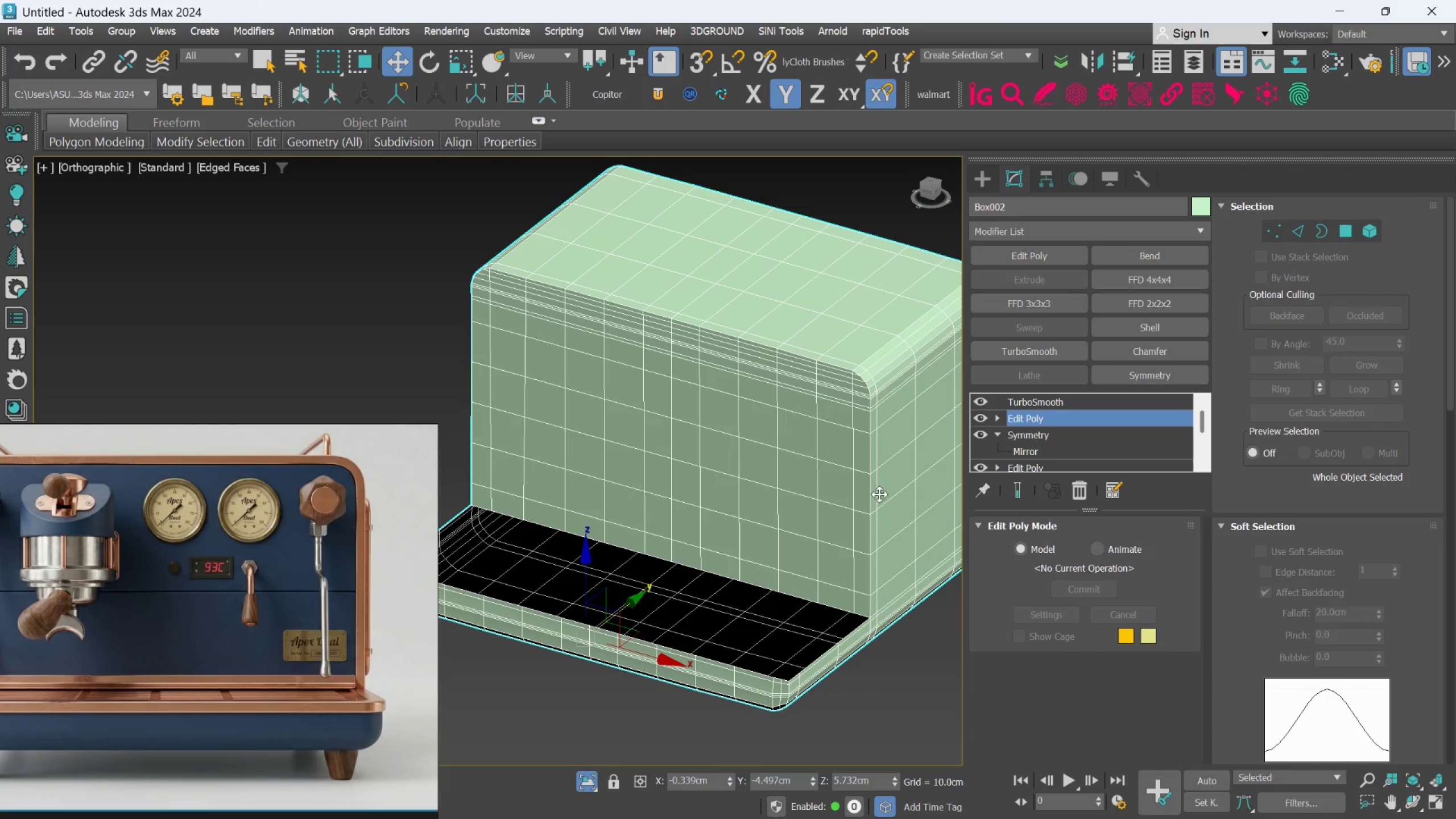 
hold_key(key=AltLeft, duration=0.5)
 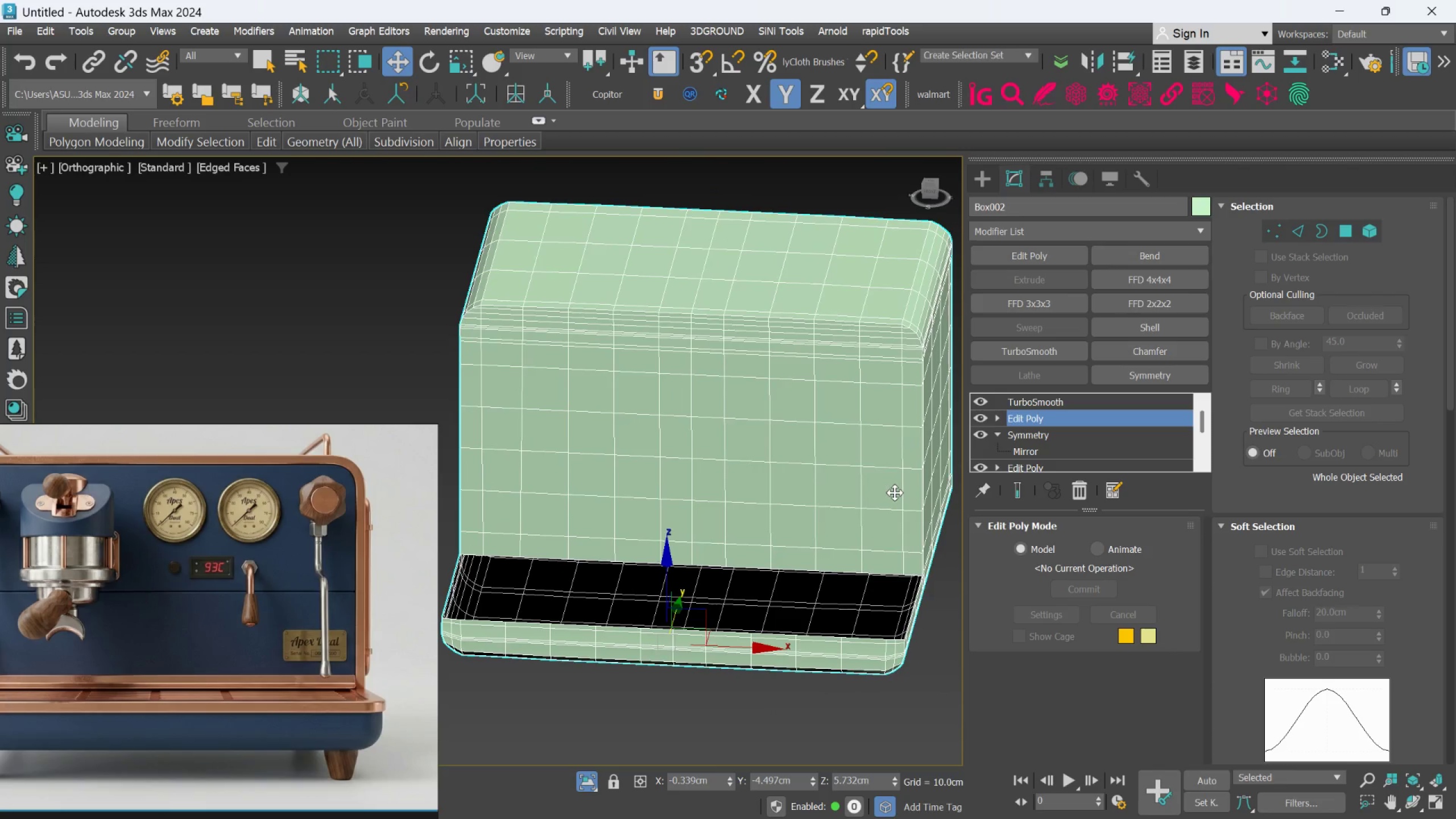 
key(Alt+AltLeft)
 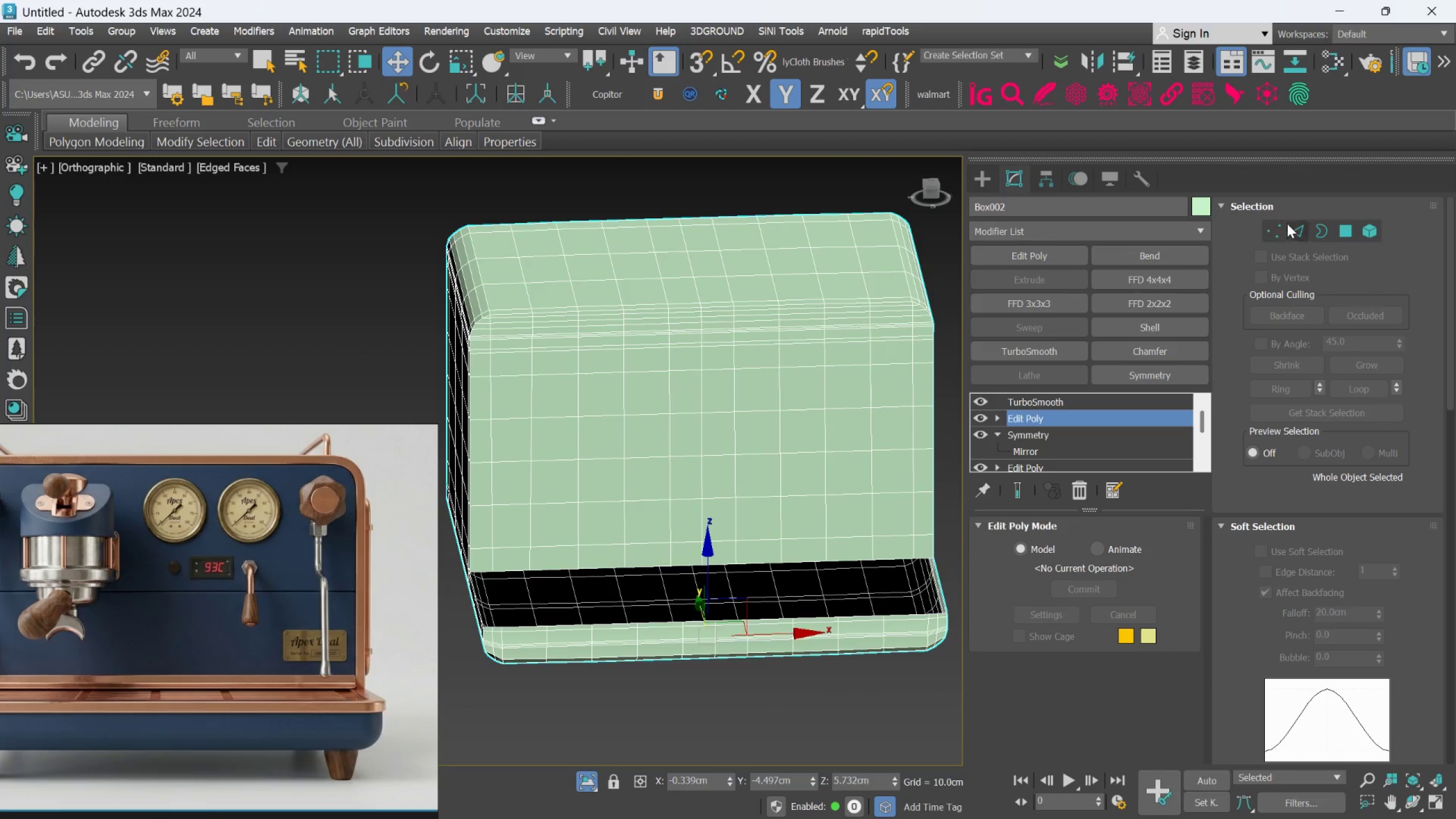 
left_click([1351, 225])
 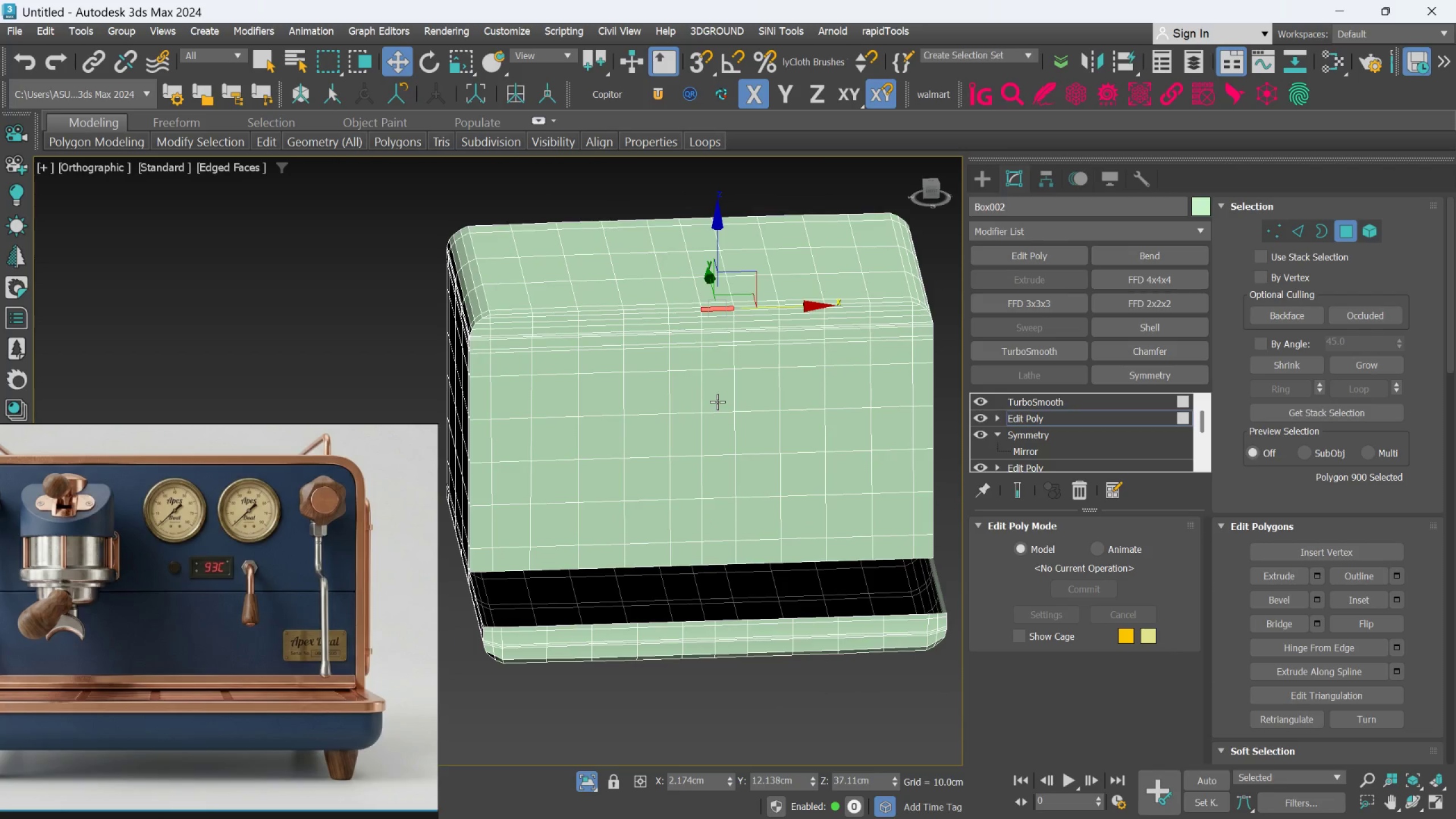 
left_click([717, 402])
 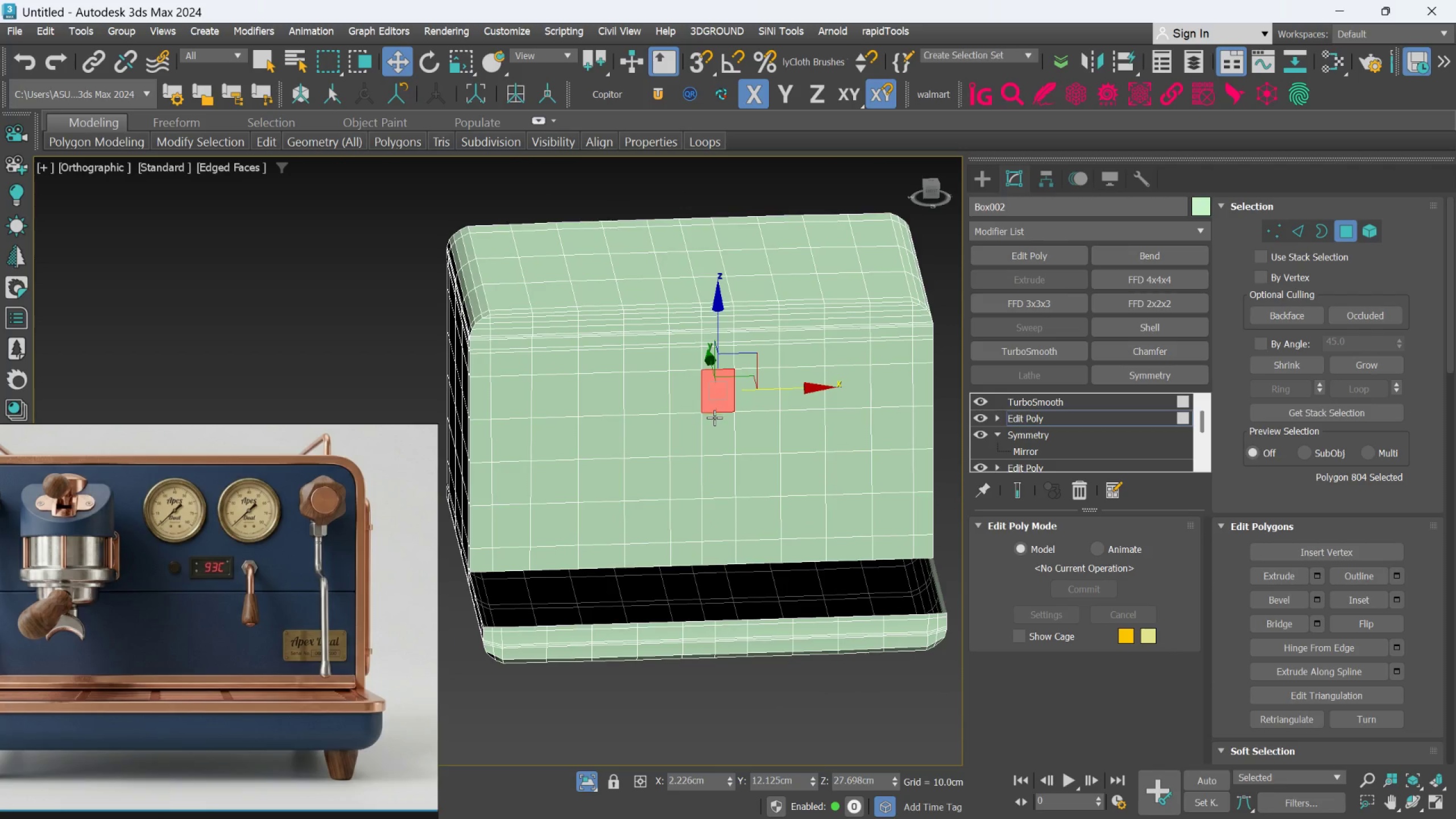 
hold_key(key=ControlLeft, duration=1.5)
double_click([730, 420])
 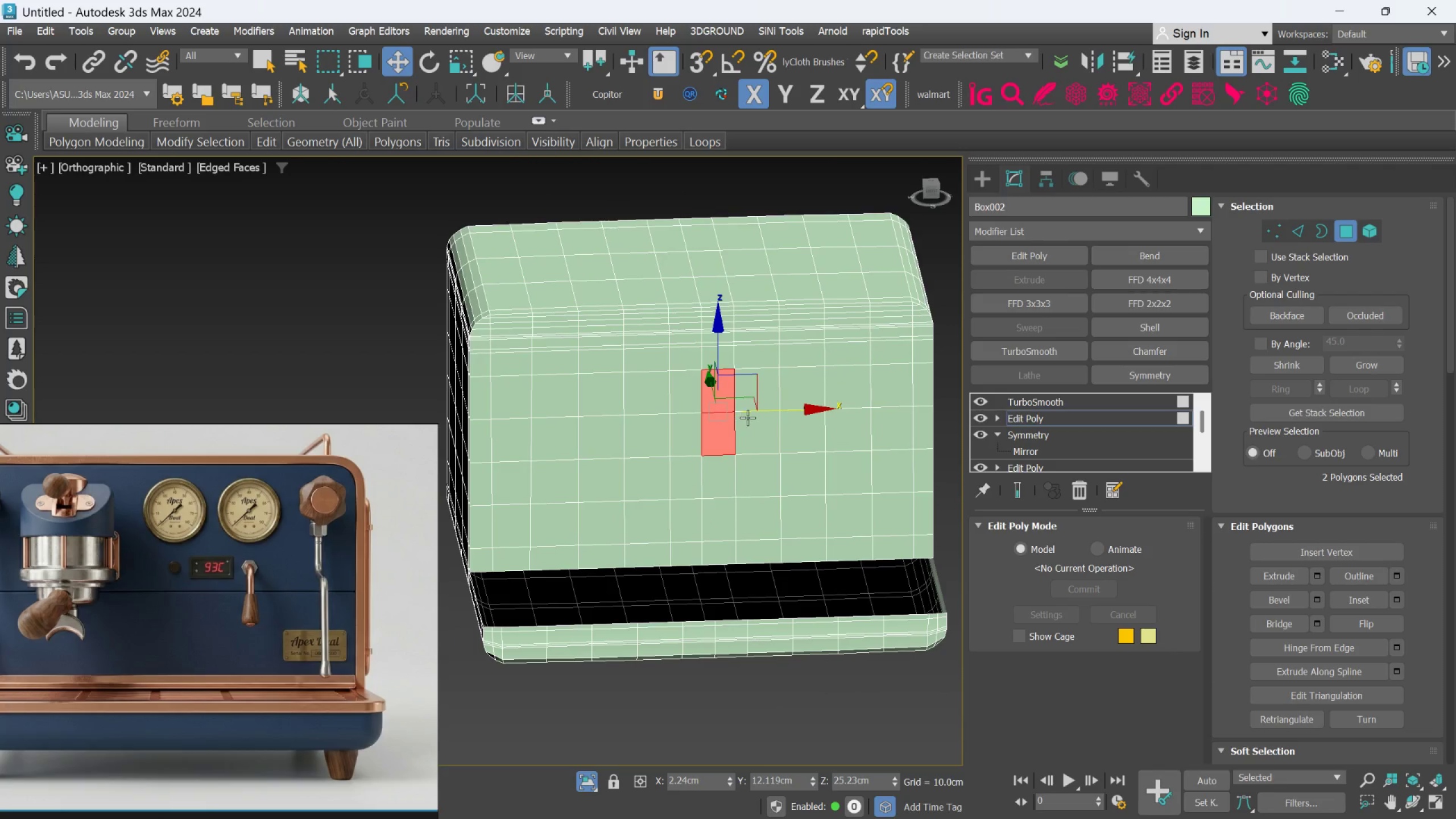 
triple_click([749, 417])
 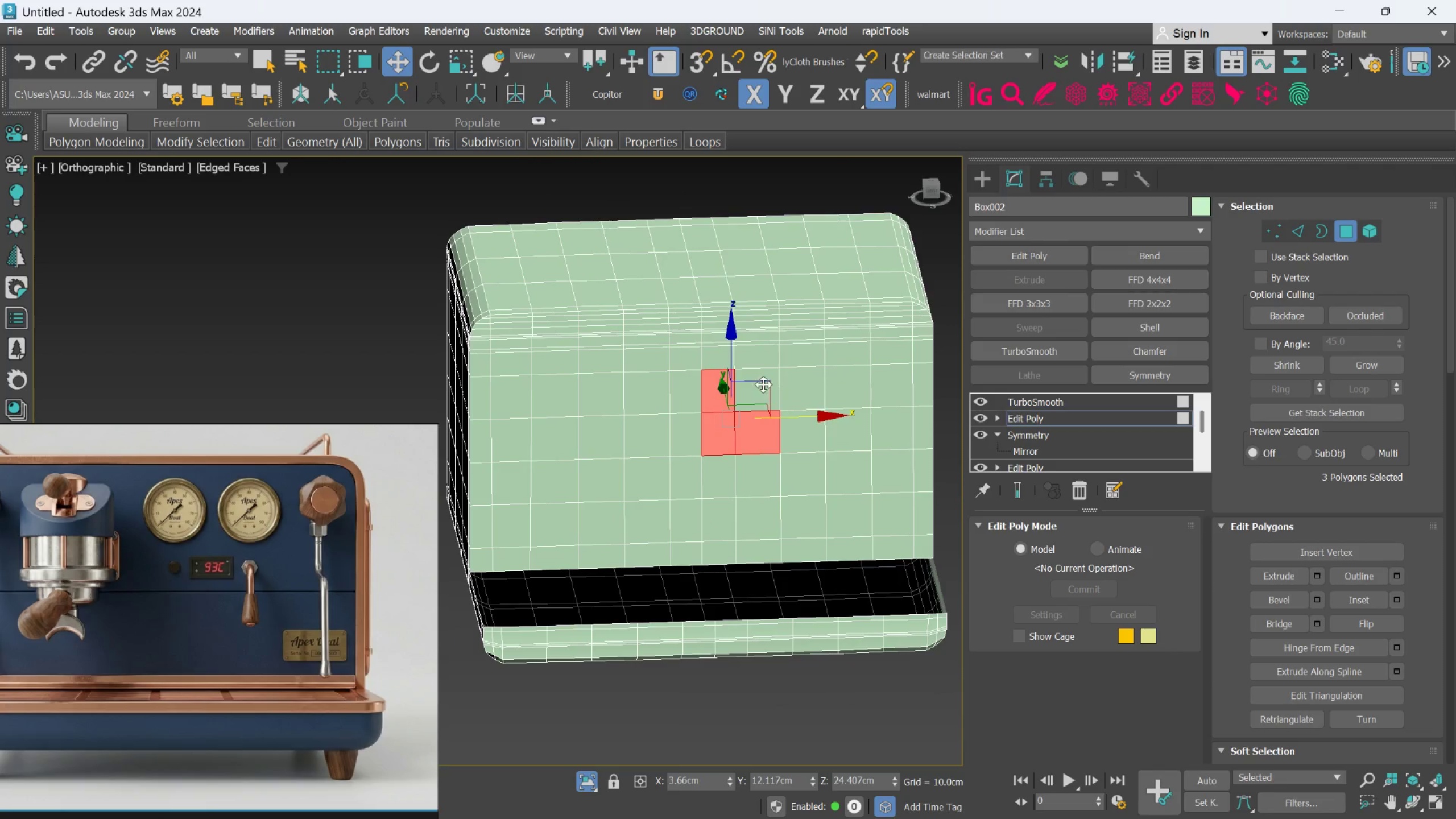 
triple_click([763, 384])
 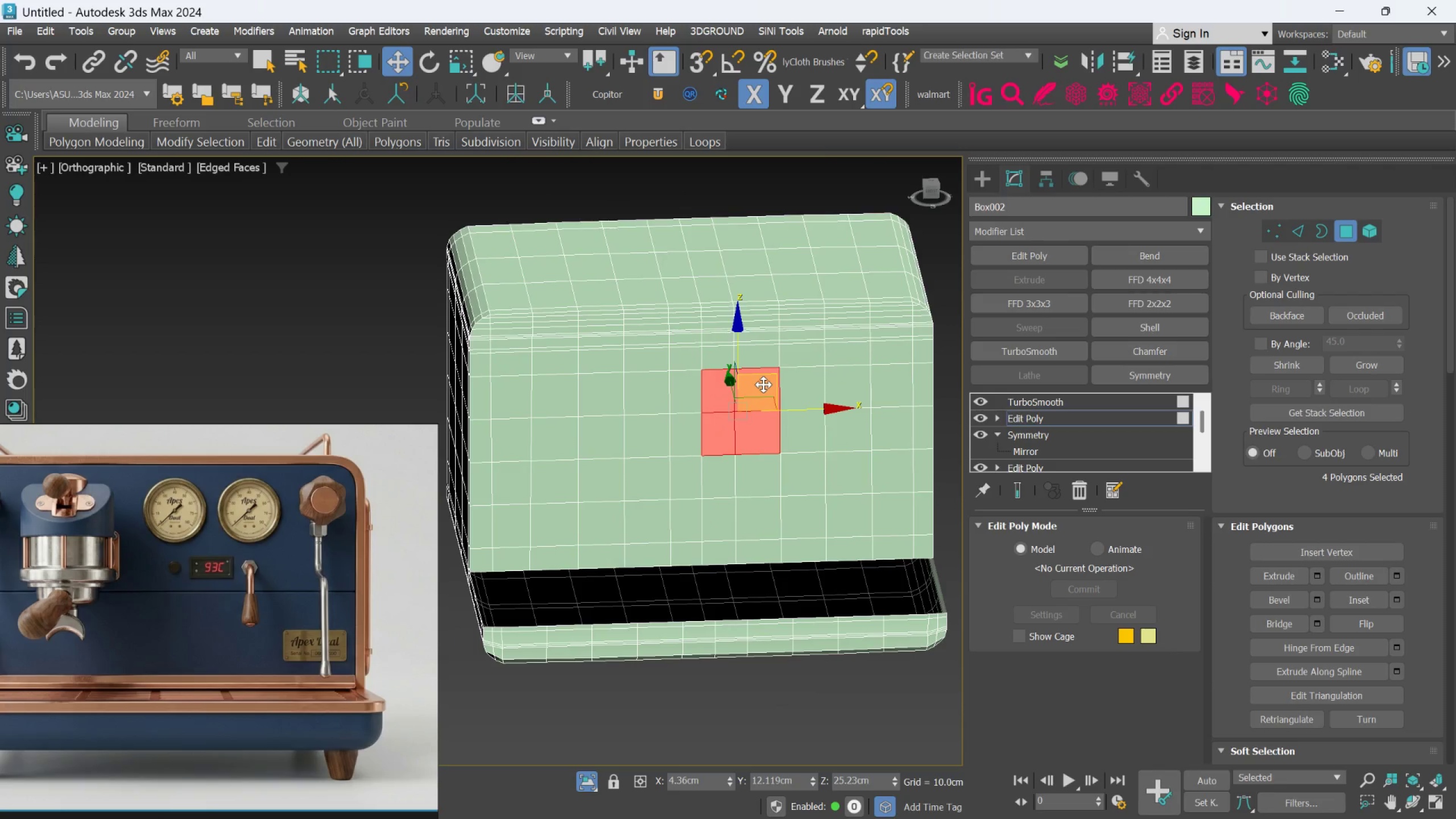 
key(Control+ControlLeft)
 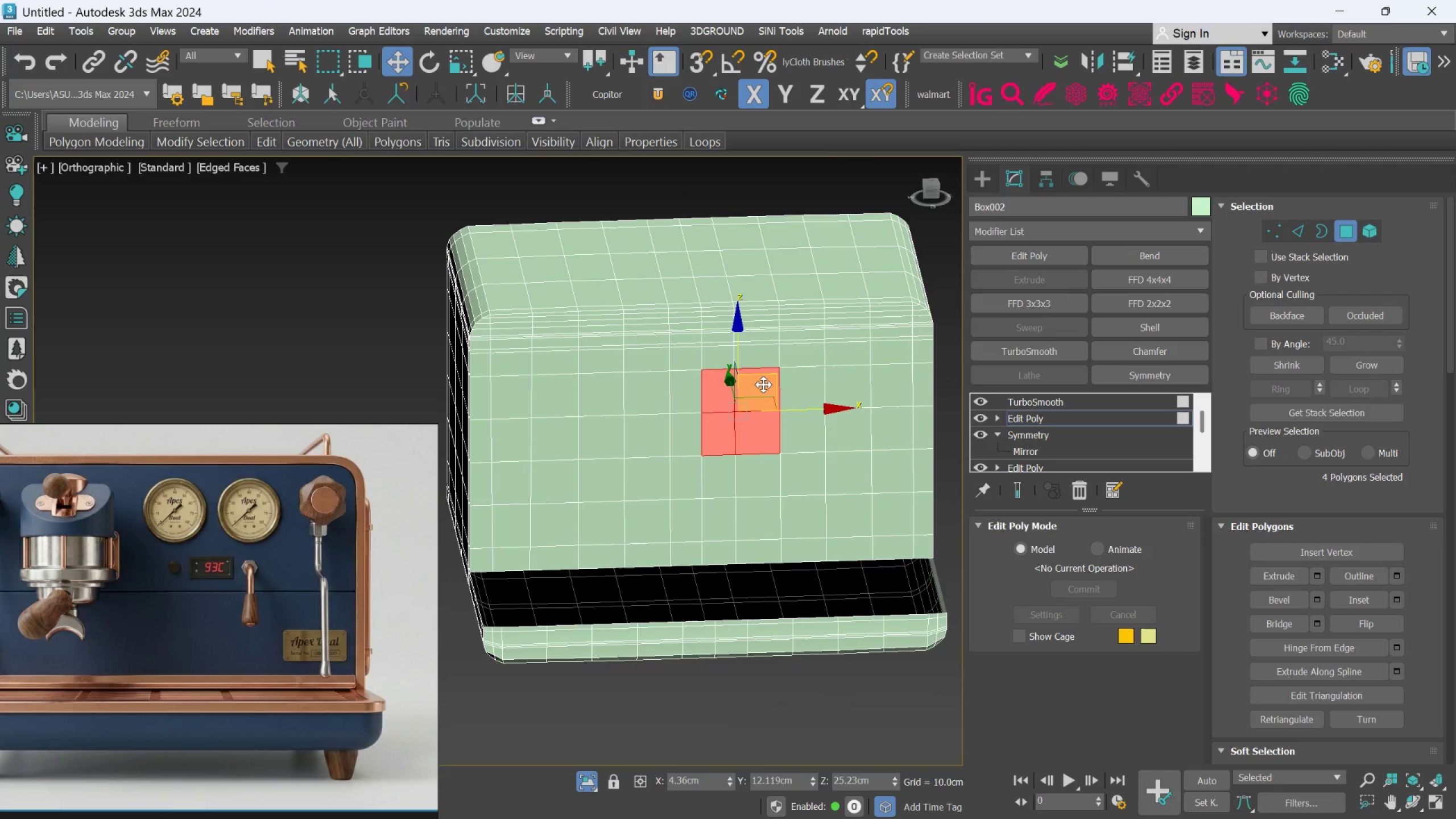 
key(Control+ControlLeft)
 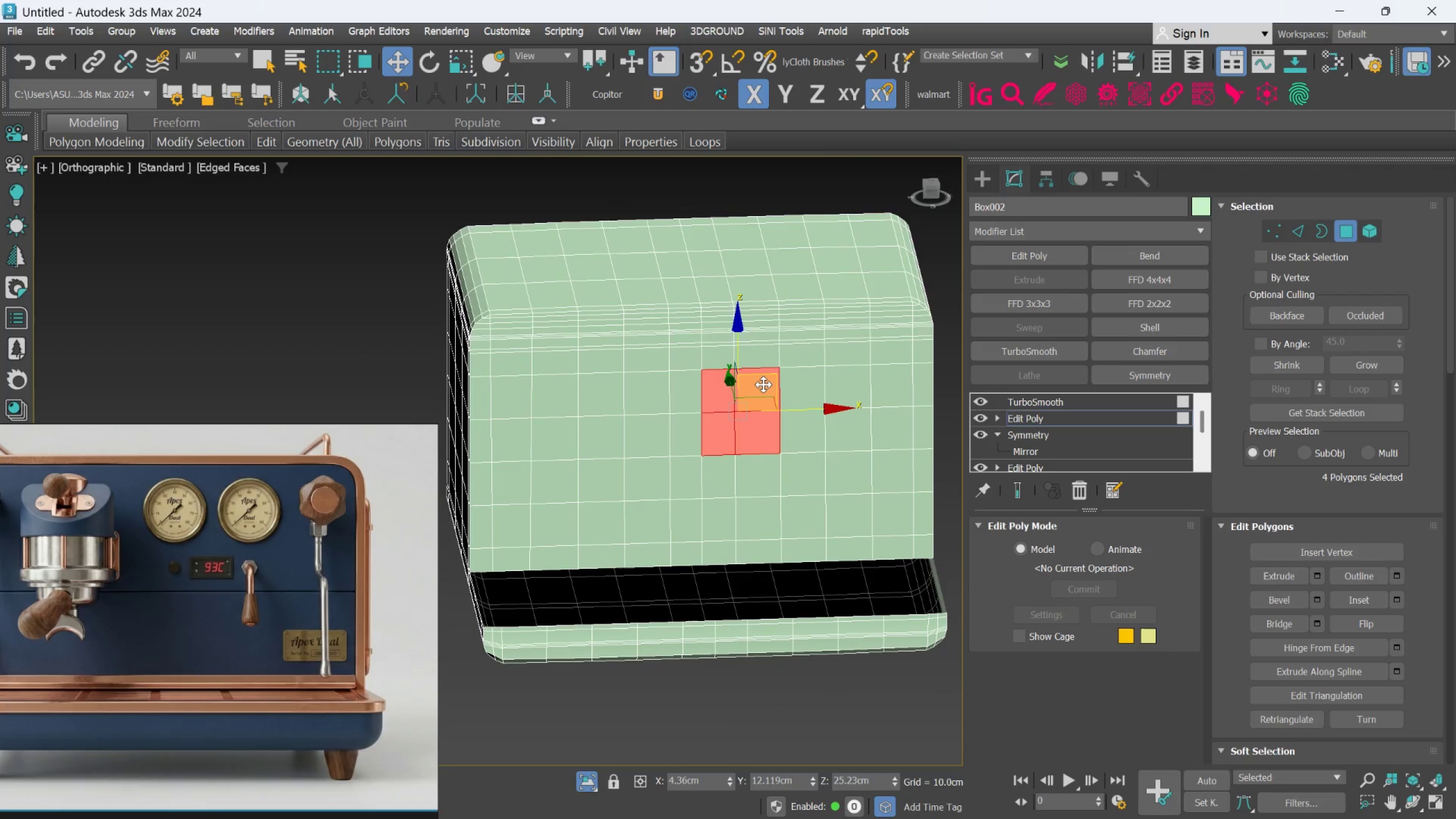 
key(Control+ControlLeft)
 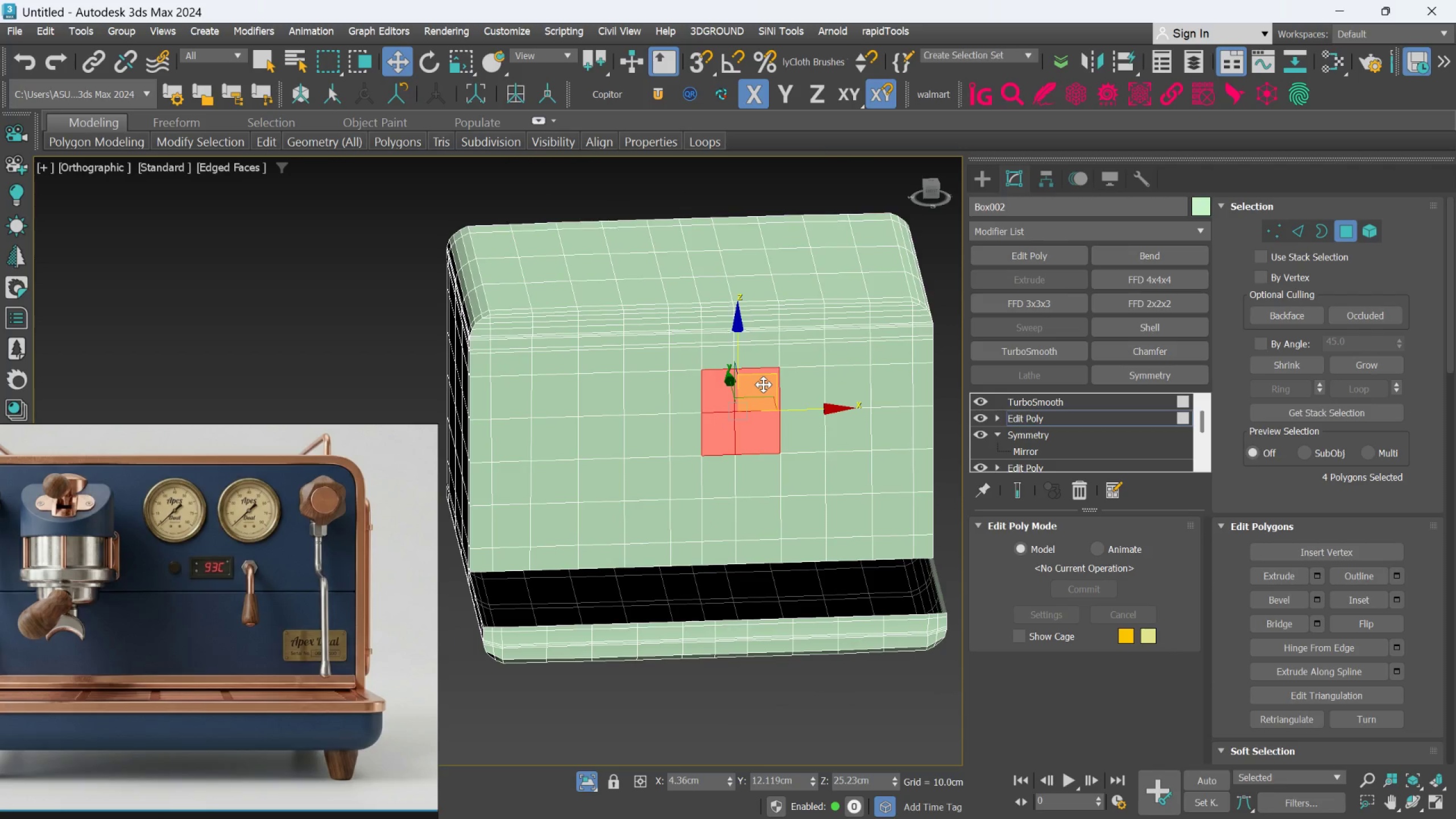 
key(Control+ControlLeft)
 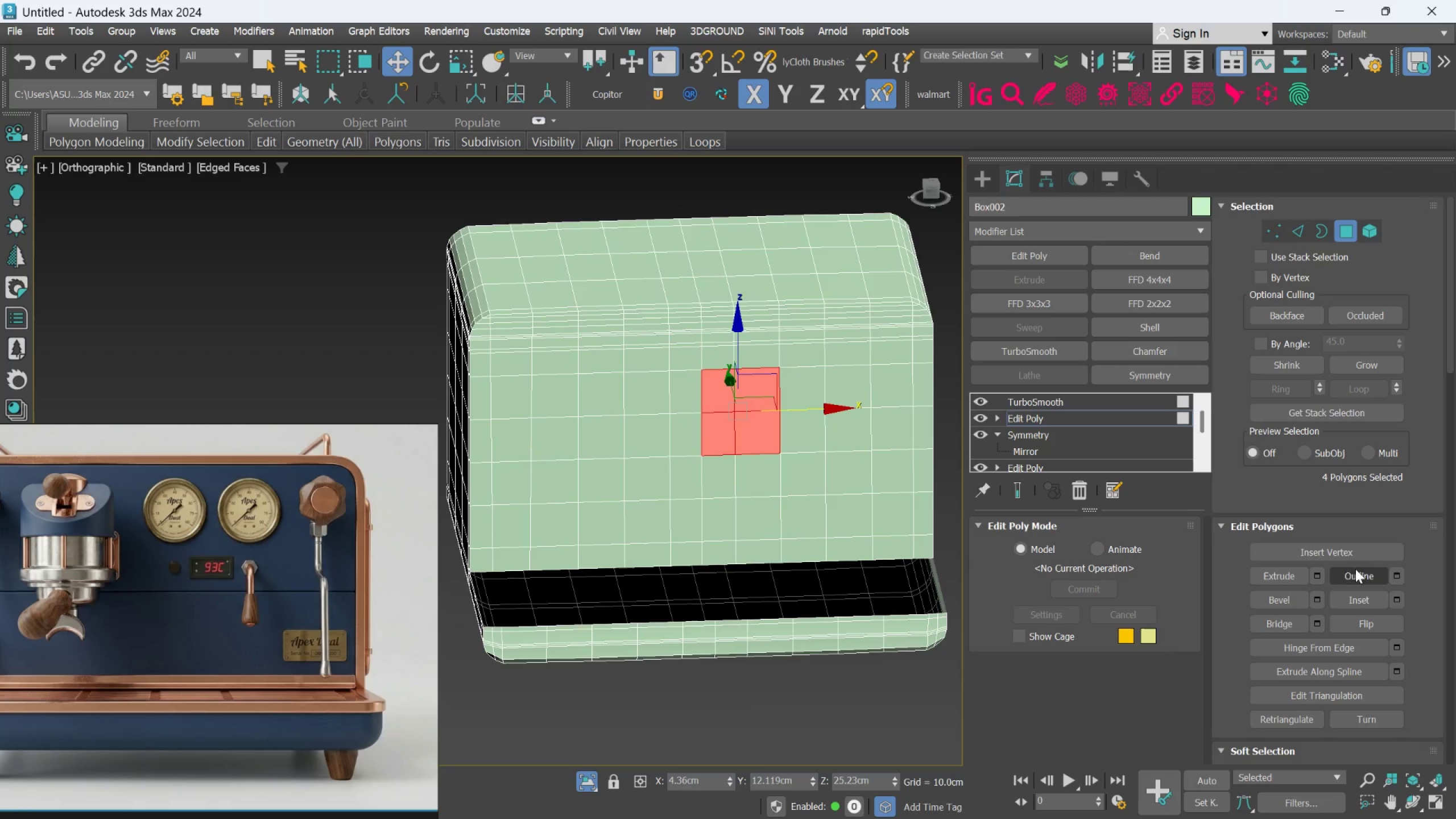 
scroll: coordinate [1291, 683], scroll_direction: down, amount: 51.0
 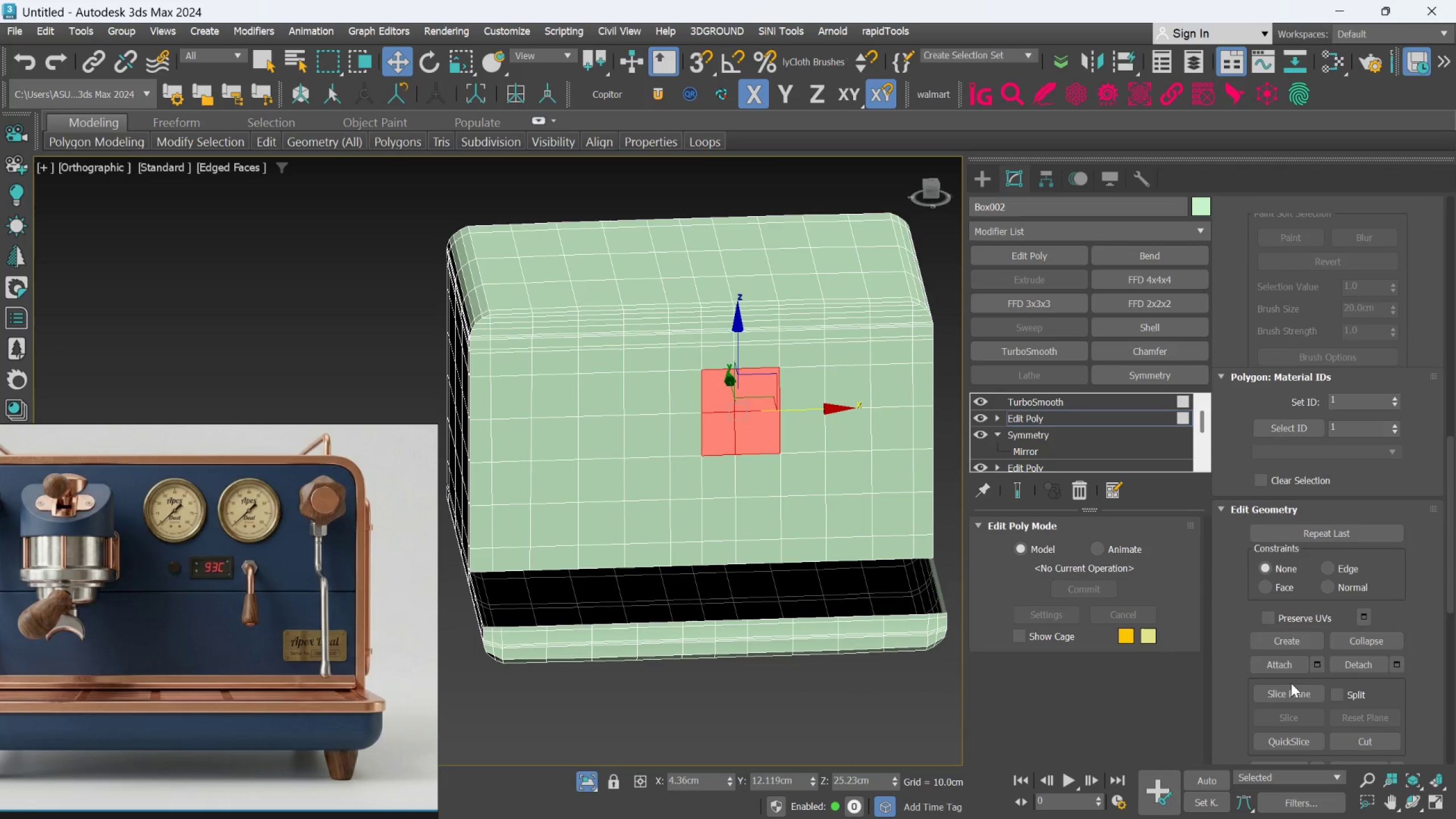 
scroll: coordinate [1289, 539], scroll_direction: up, amount: 32.0
 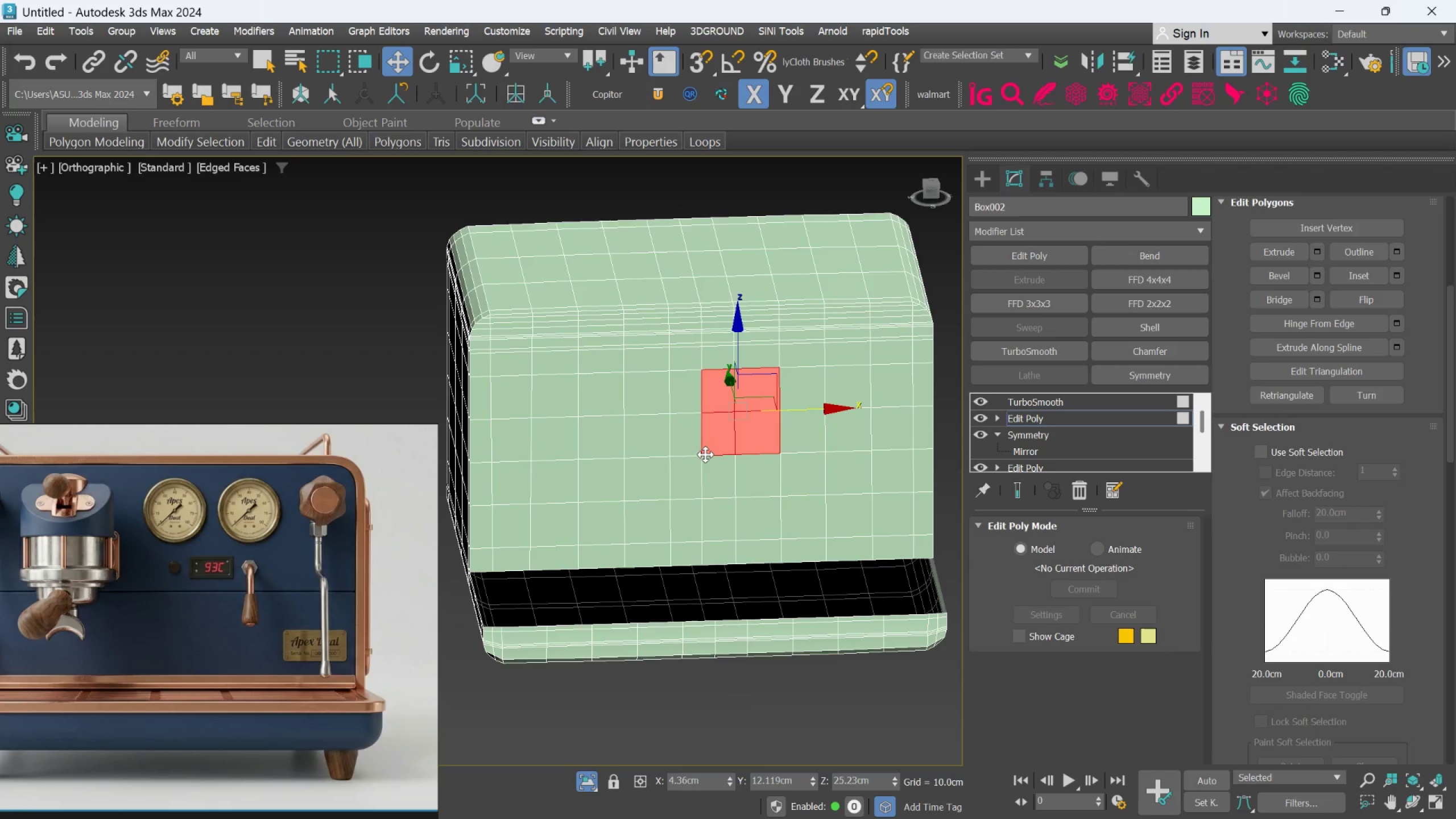 
left_click([697, 447])
 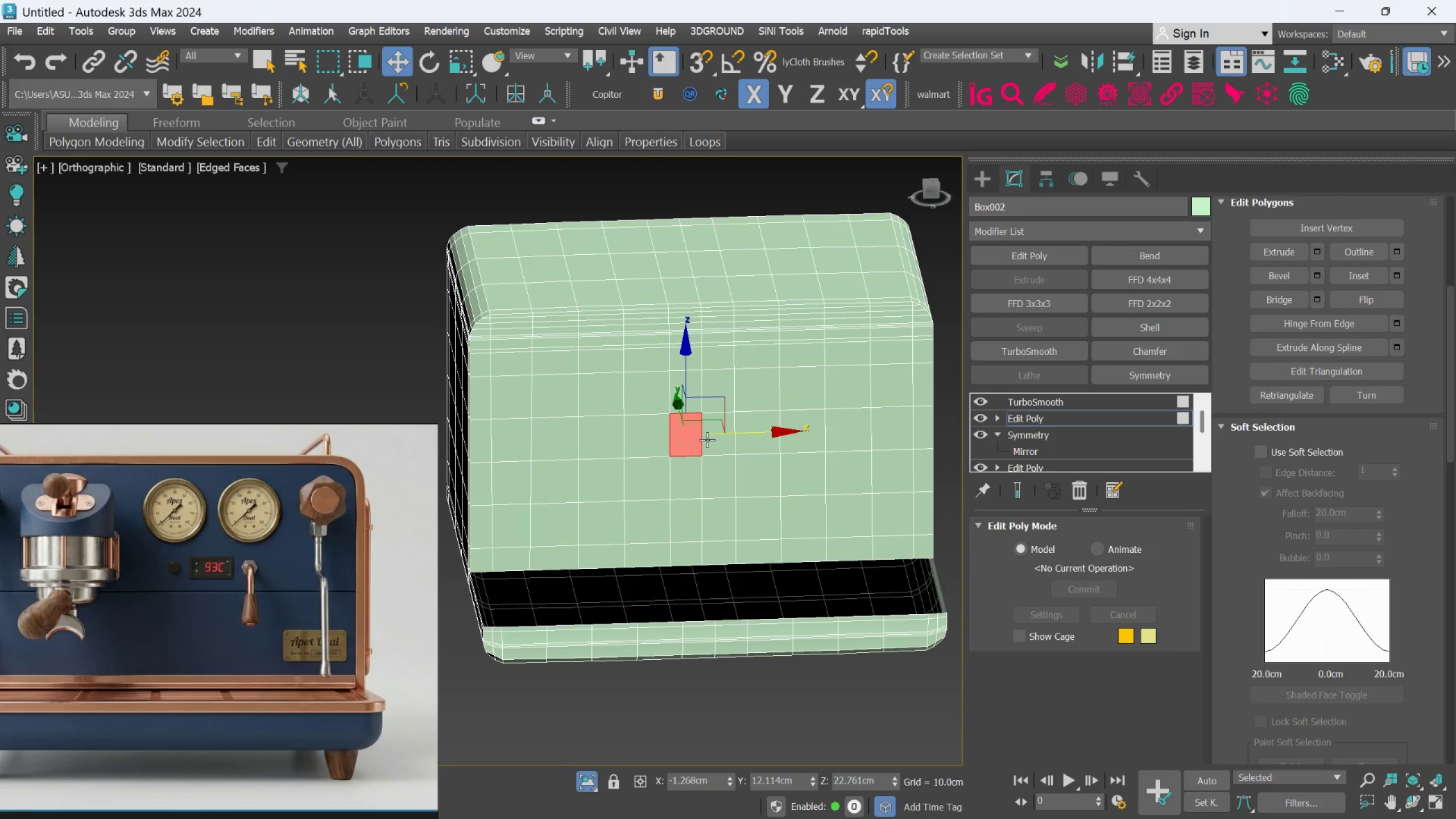 
hold_key(key=ControlLeft, duration=1.18)
left_click([710, 437])
 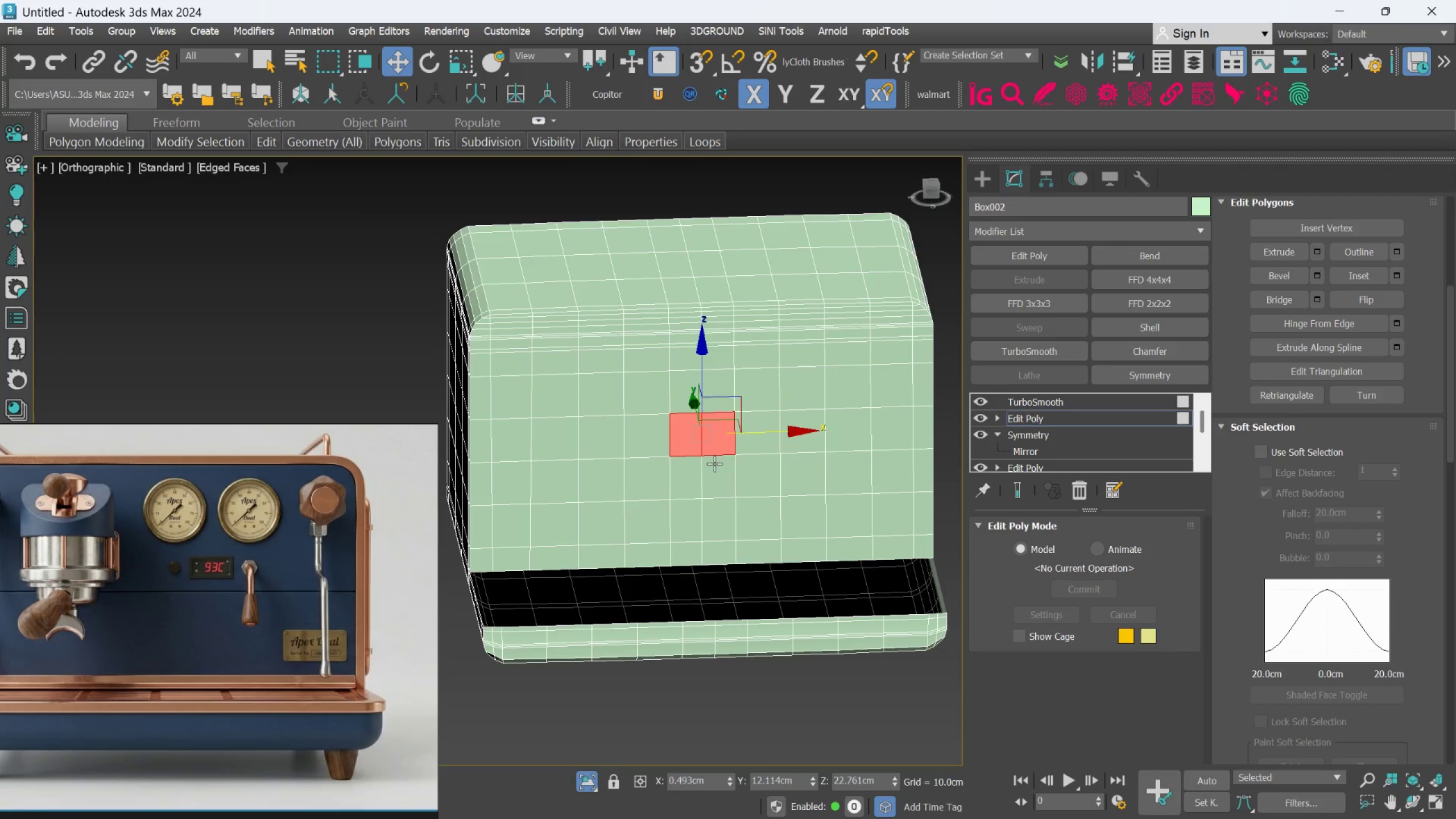 
double_click([714, 464])
 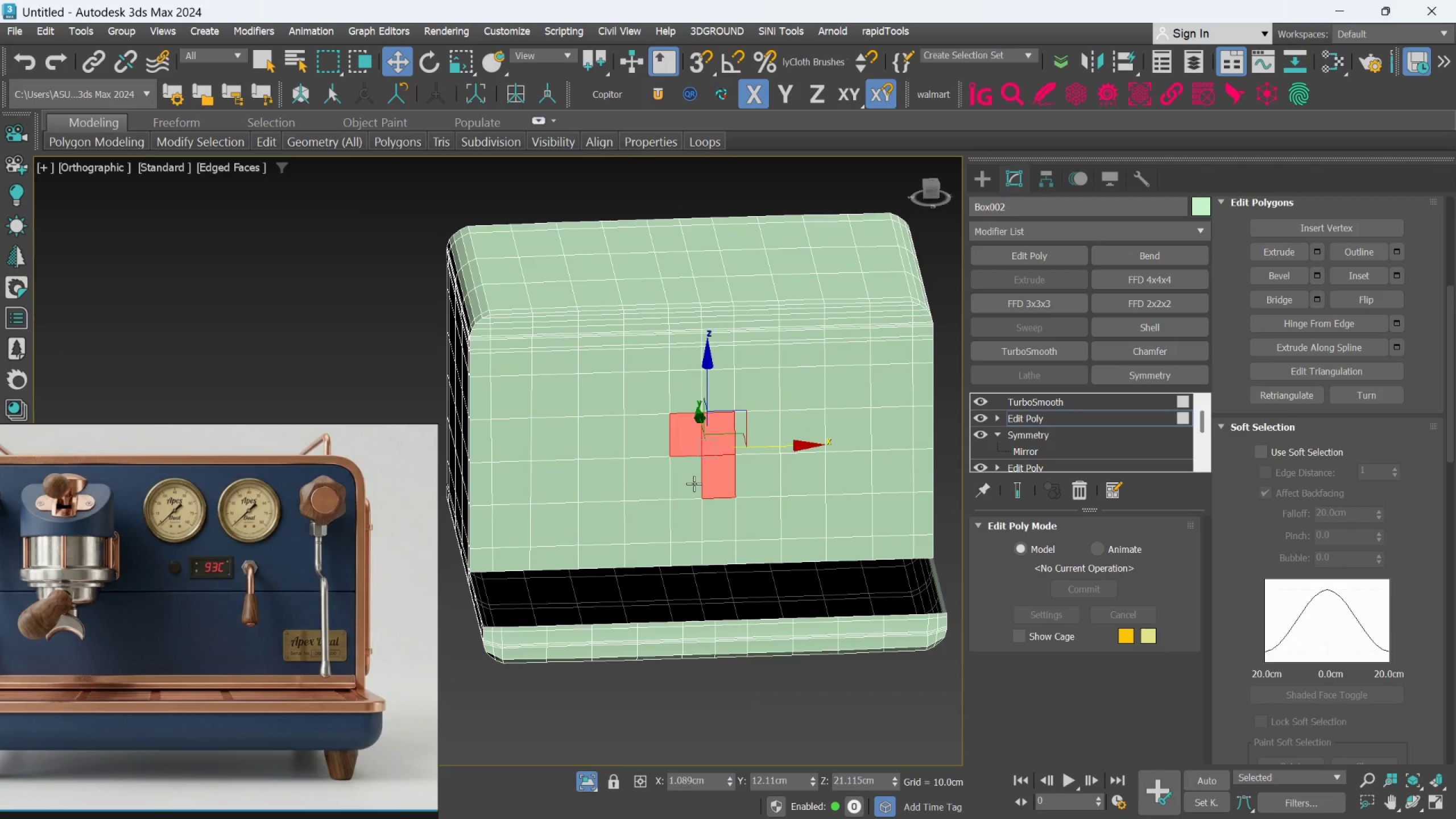 
triple_click([694, 483])
 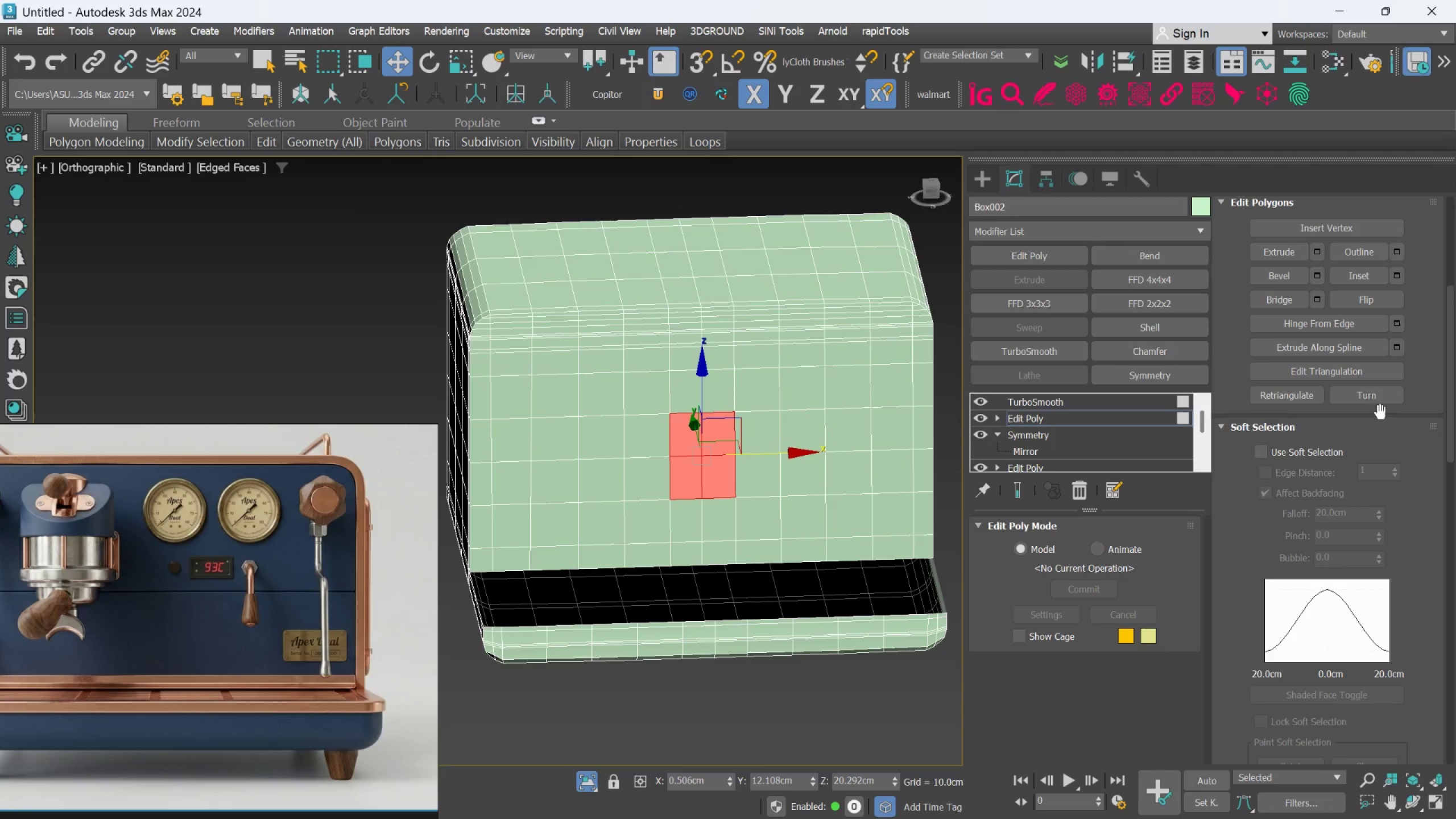 
scroll: coordinate [1406, 544], scroll_direction: down, amount: 66.0
 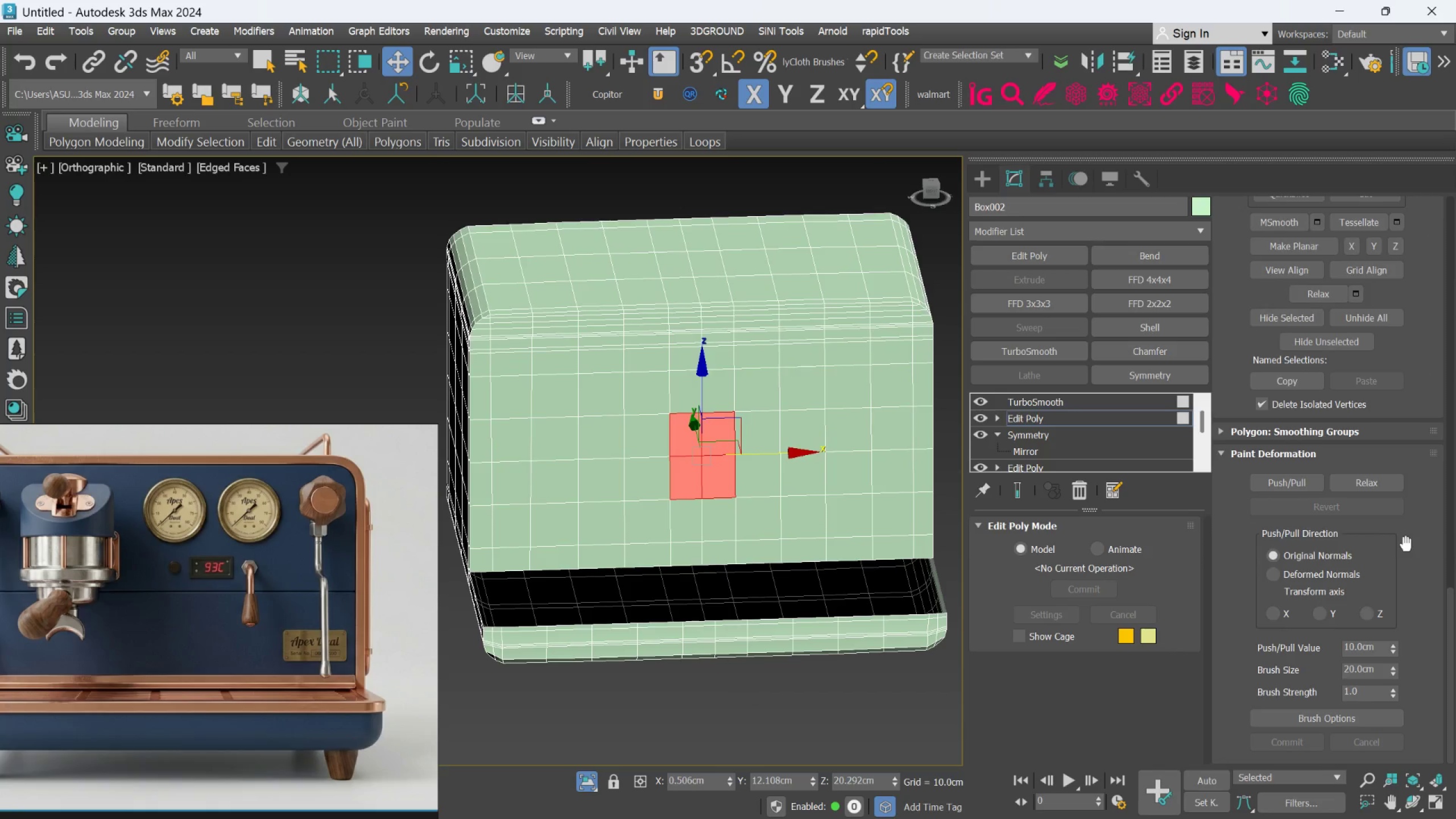 
scroll: coordinate [1384, 367], scroll_direction: up, amount: 49.0
 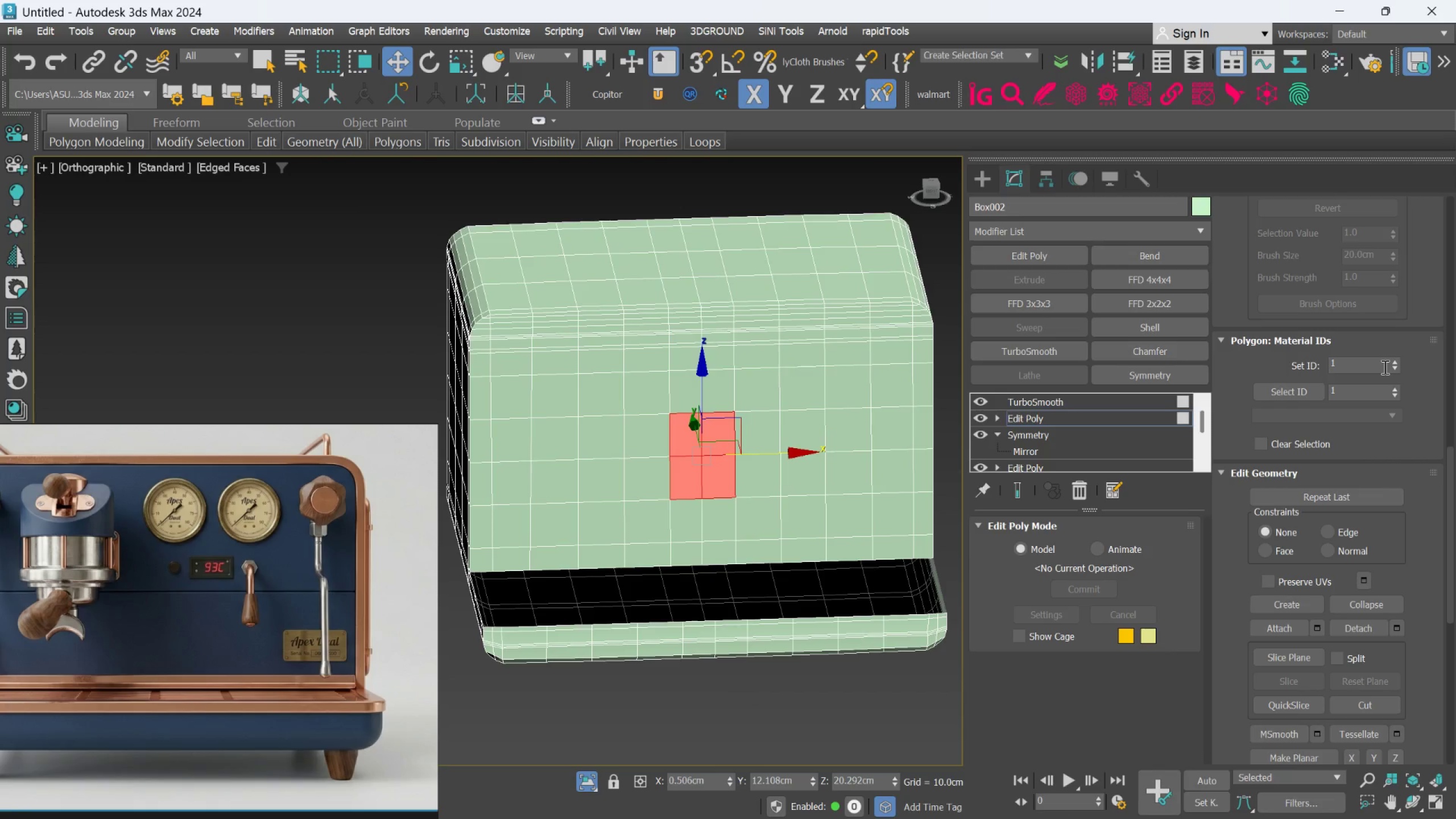 
scroll: coordinate [1431, 426], scroll_direction: down, amount: 31.0
 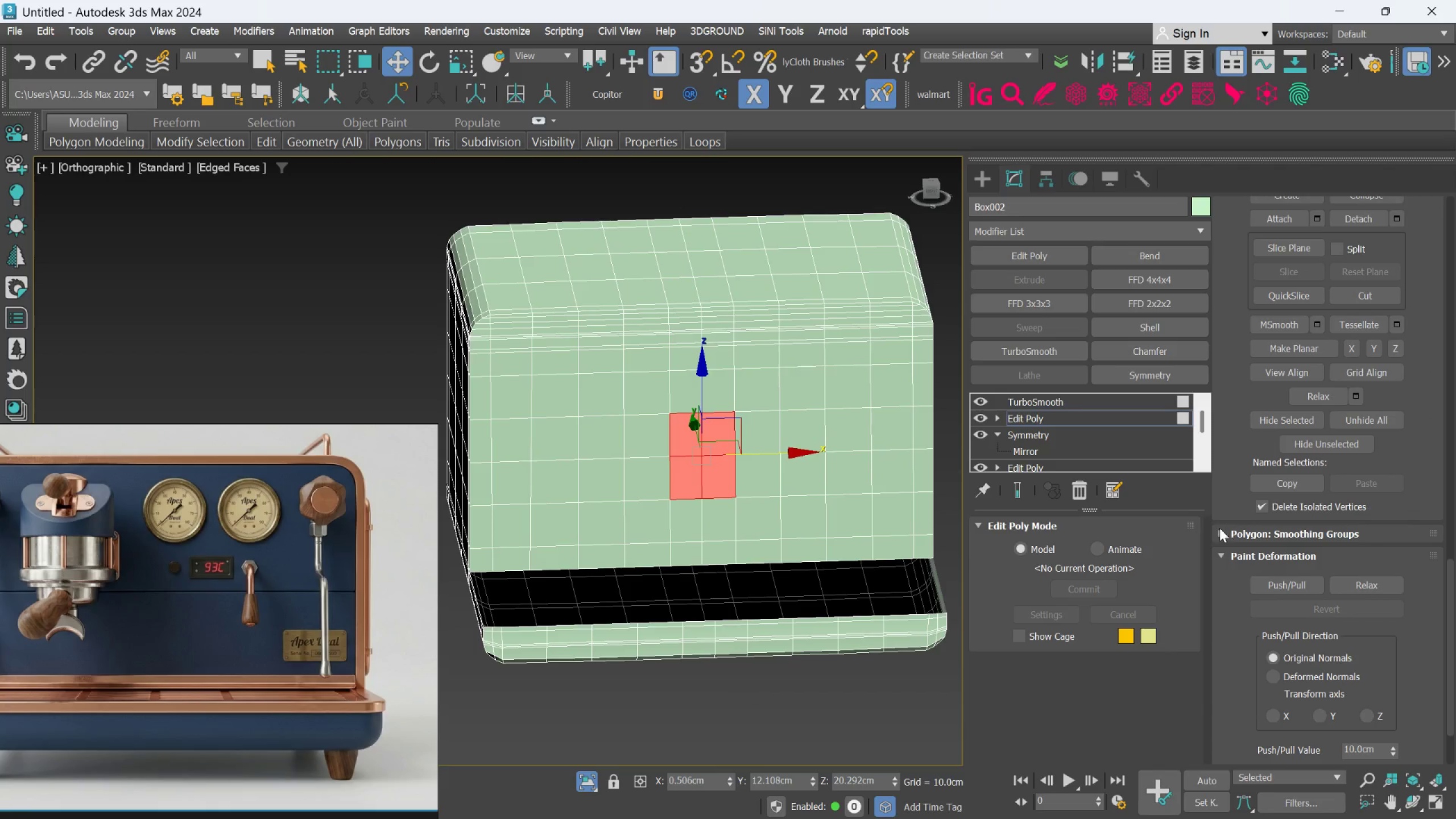 
left_click([1218, 528])
 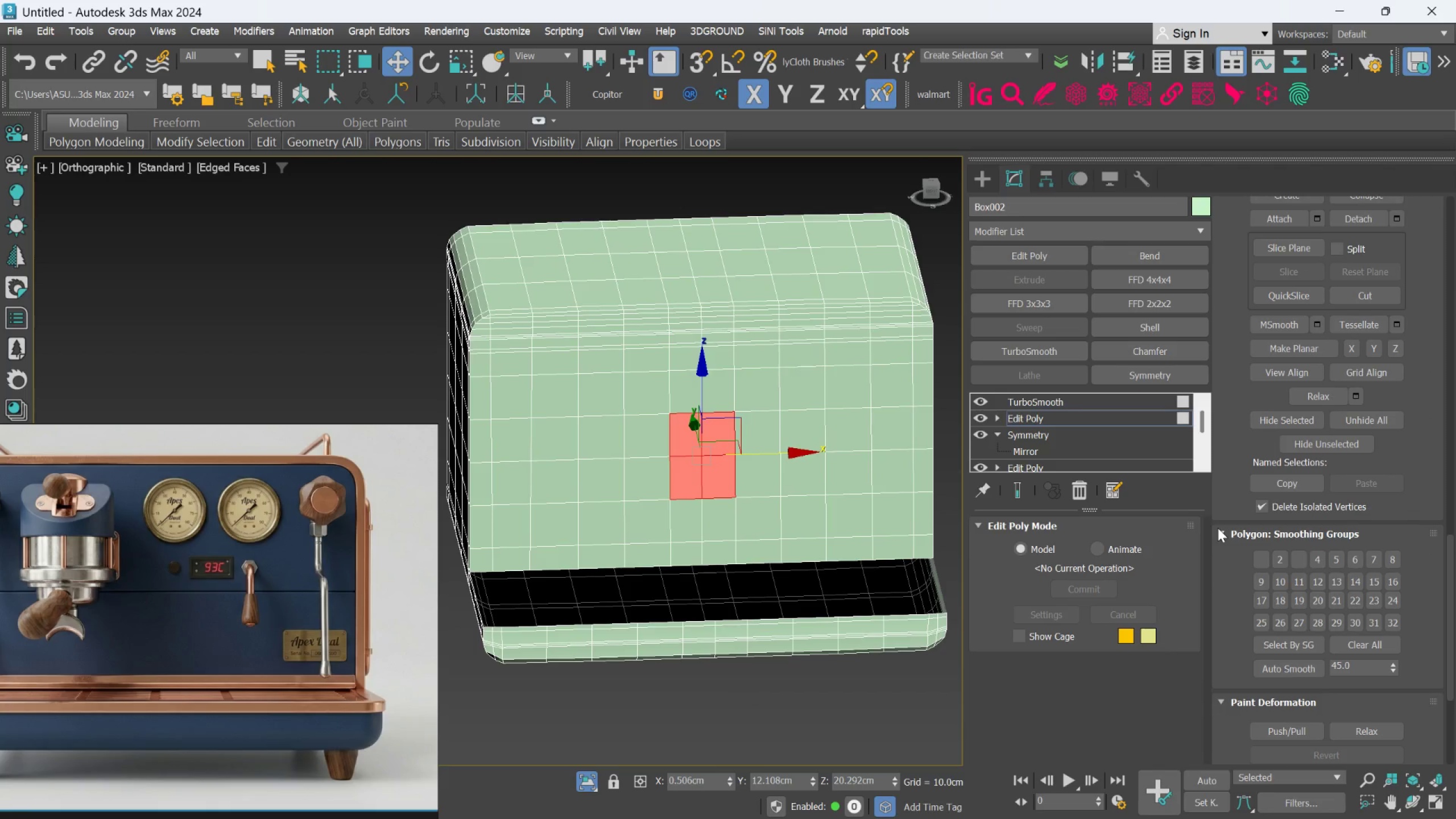 
left_click([1218, 528])
 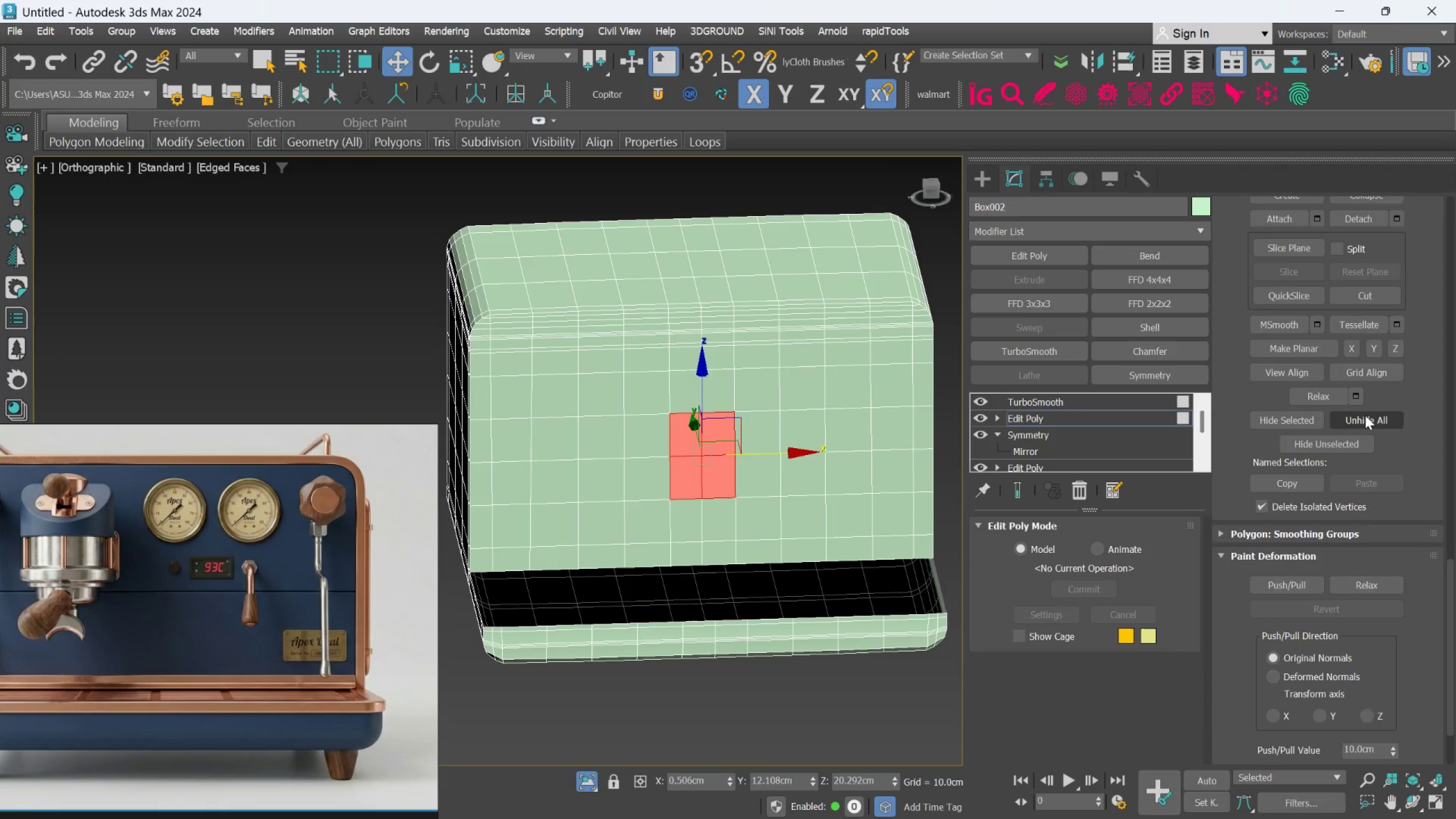 
scroll: coordinate [1371, 398], scroll_direction: up, amount: 35.0
 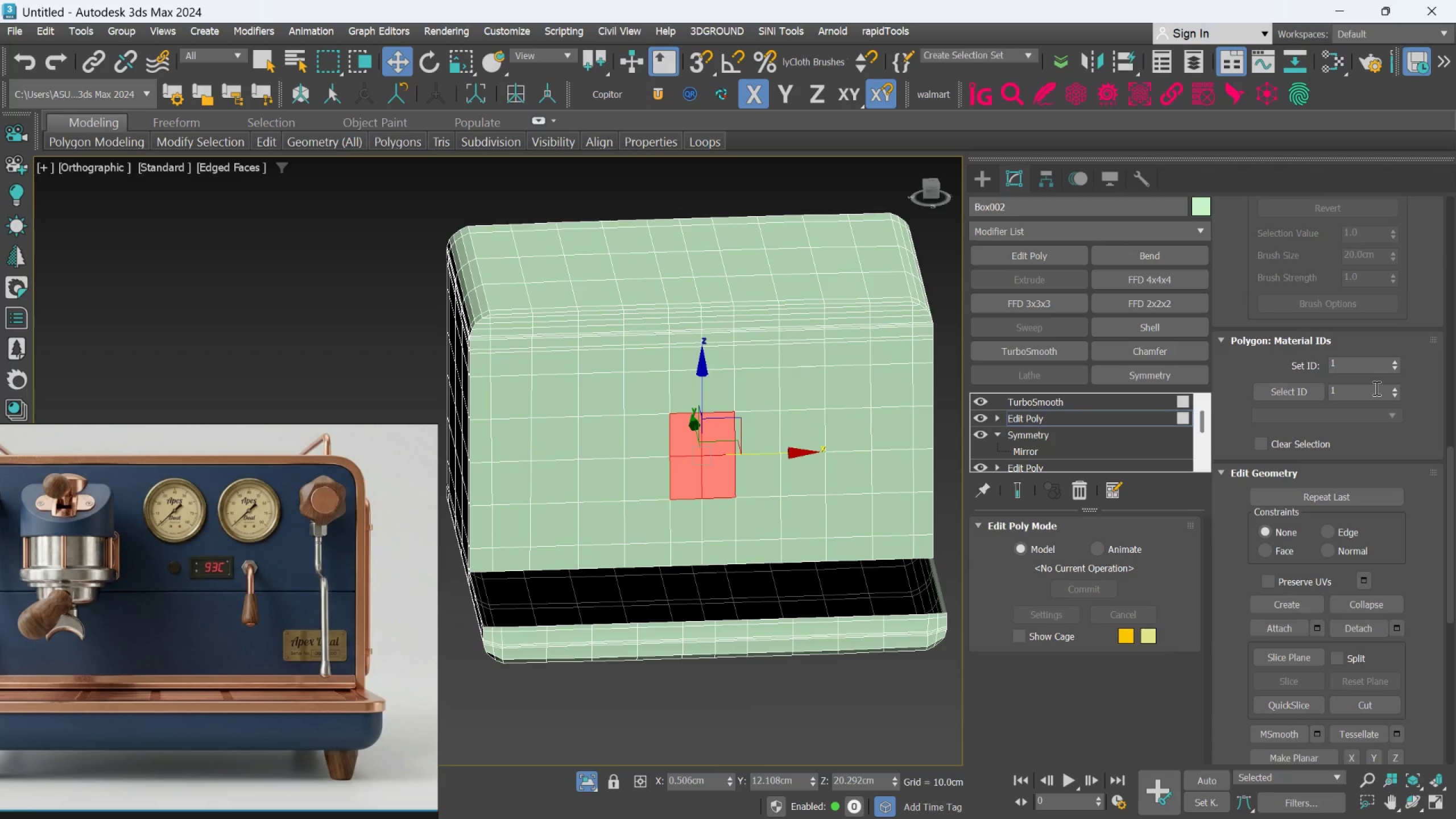 
scroll: coordinate [1349, 486], scroll_direction: down, amount: 39.0
 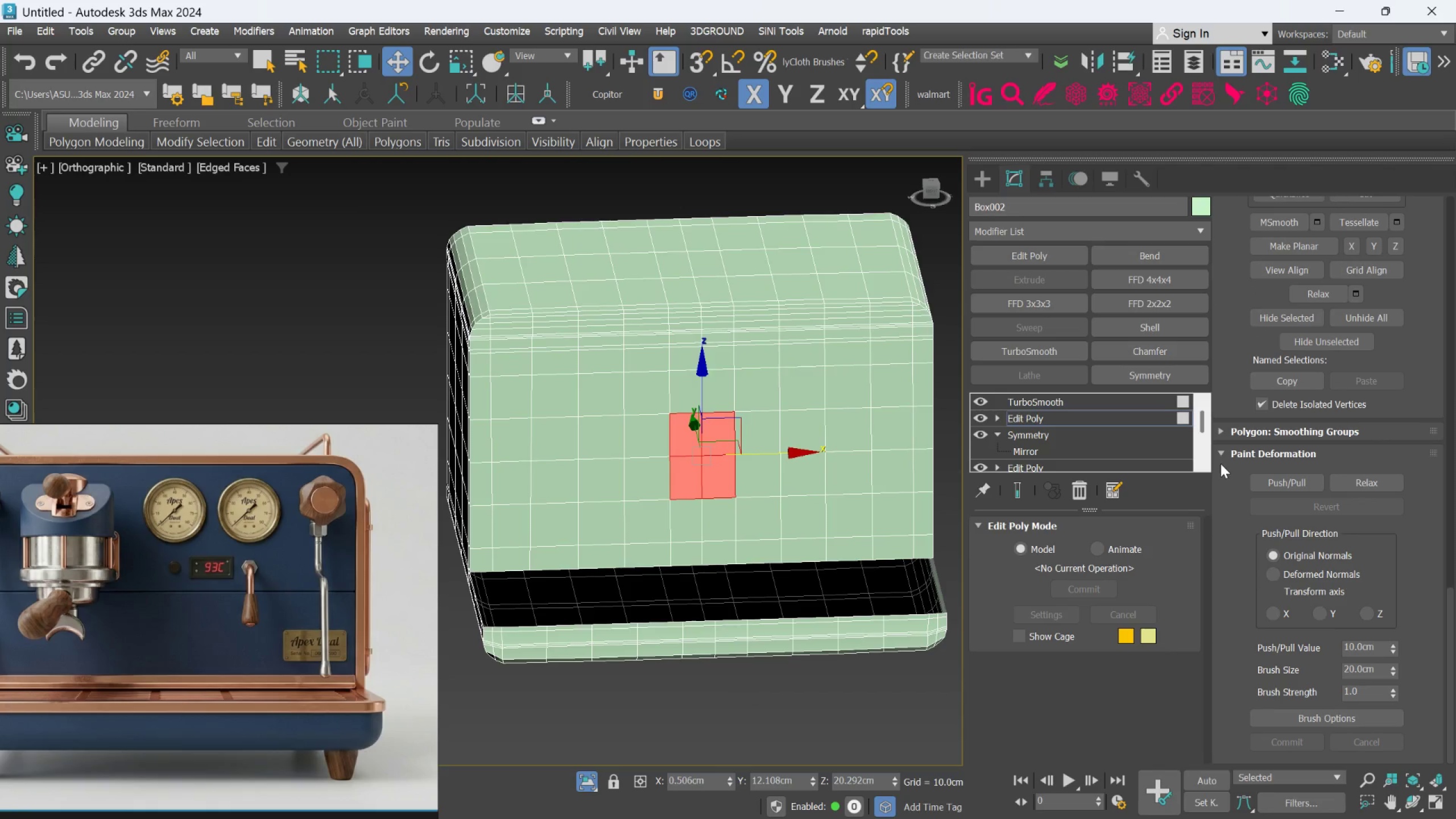 
left_click([1221, 454])
 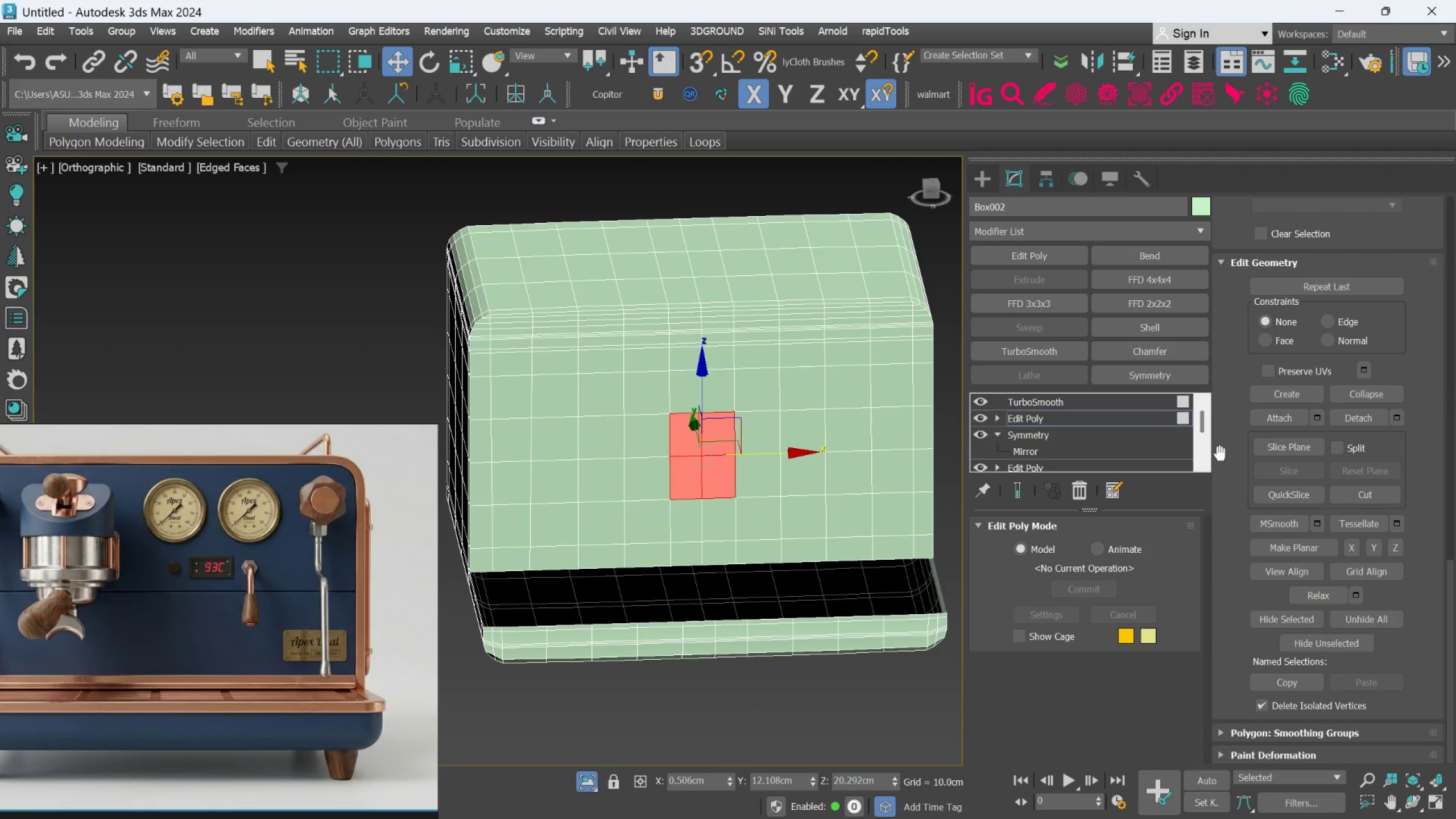 
scroll: coordinate [1242, 414], scroll_direction: up, amount: 64.0
 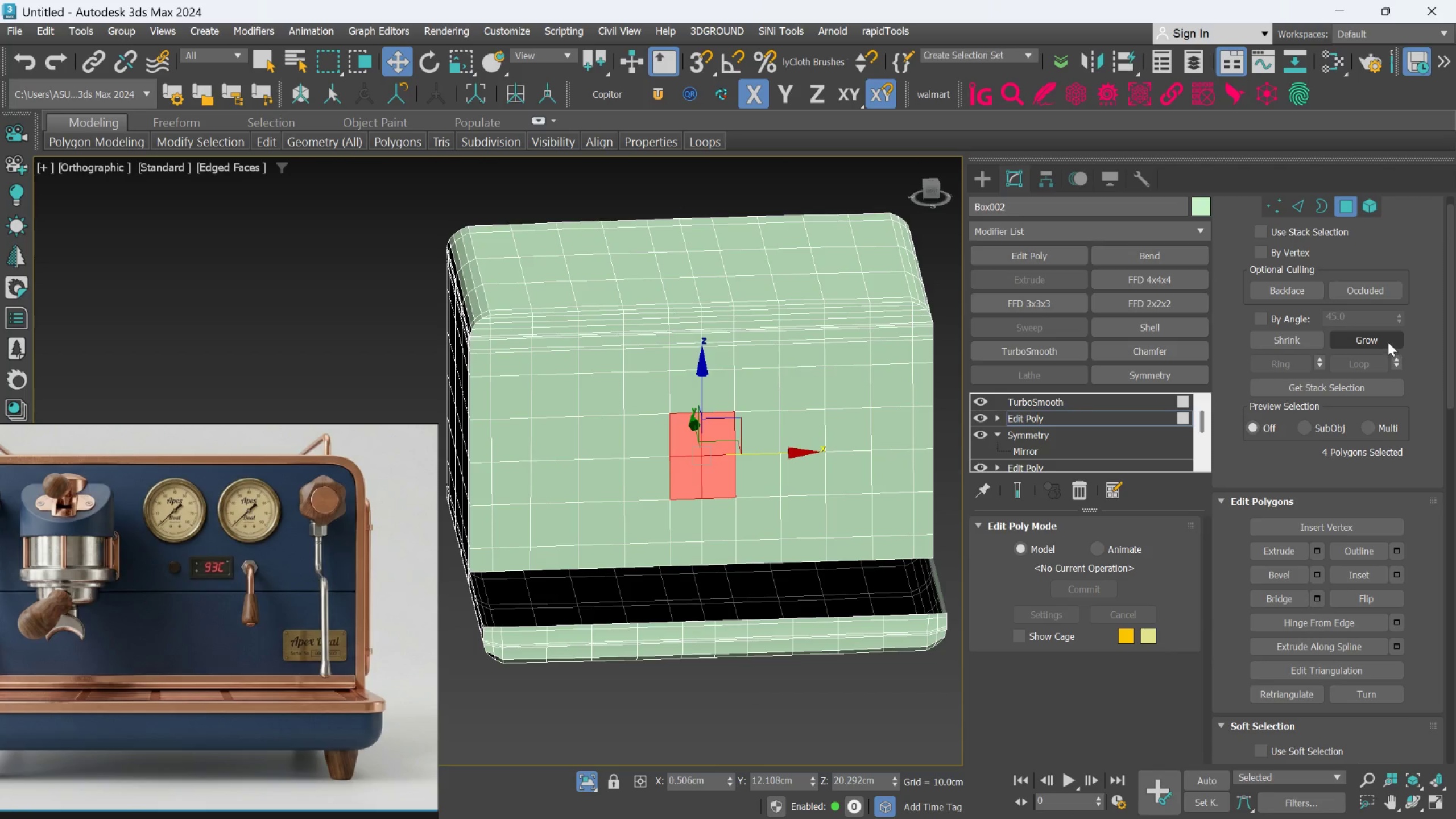 
left_click([1388, 342])
 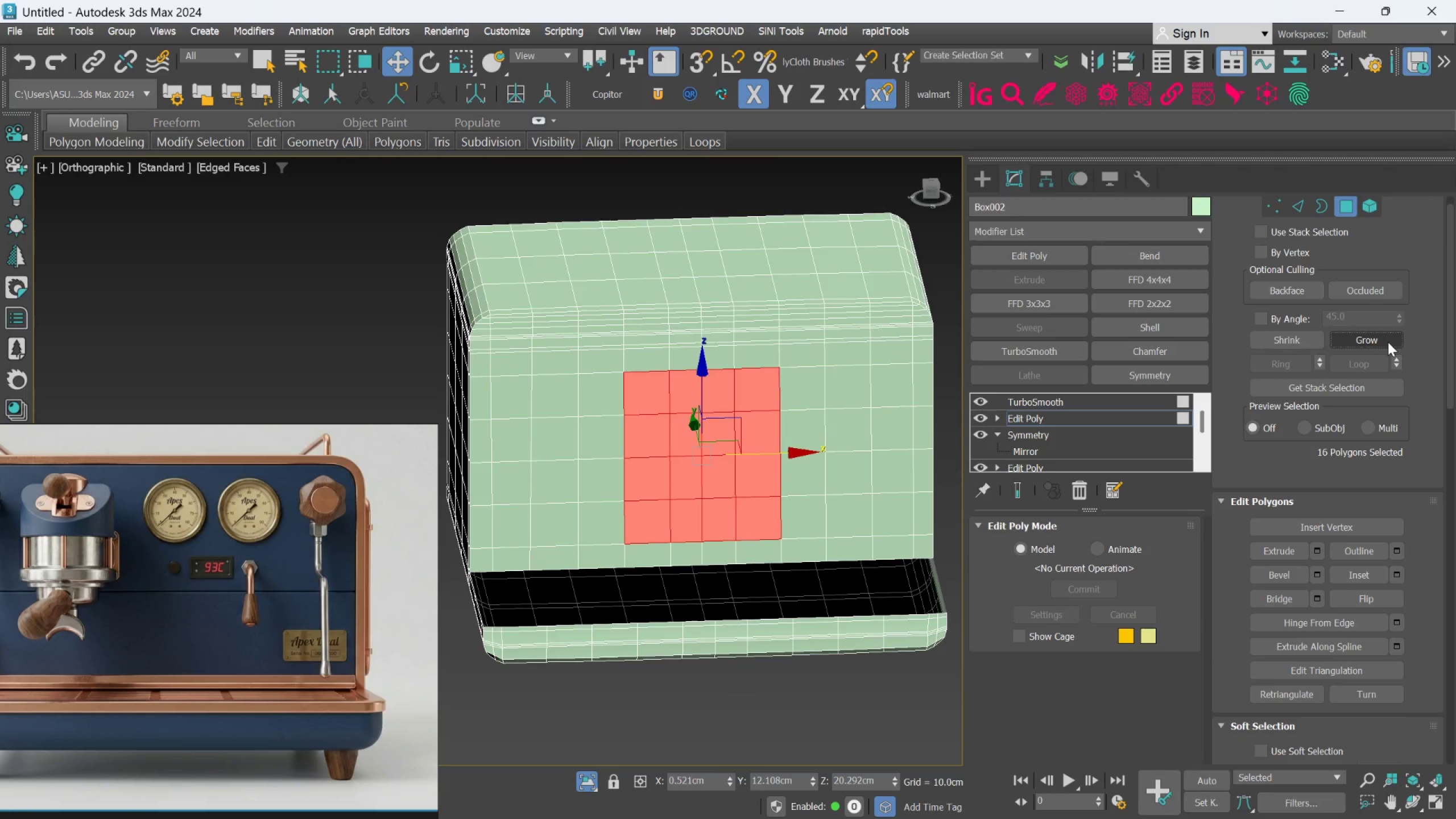 
left_click([1388, 342])
 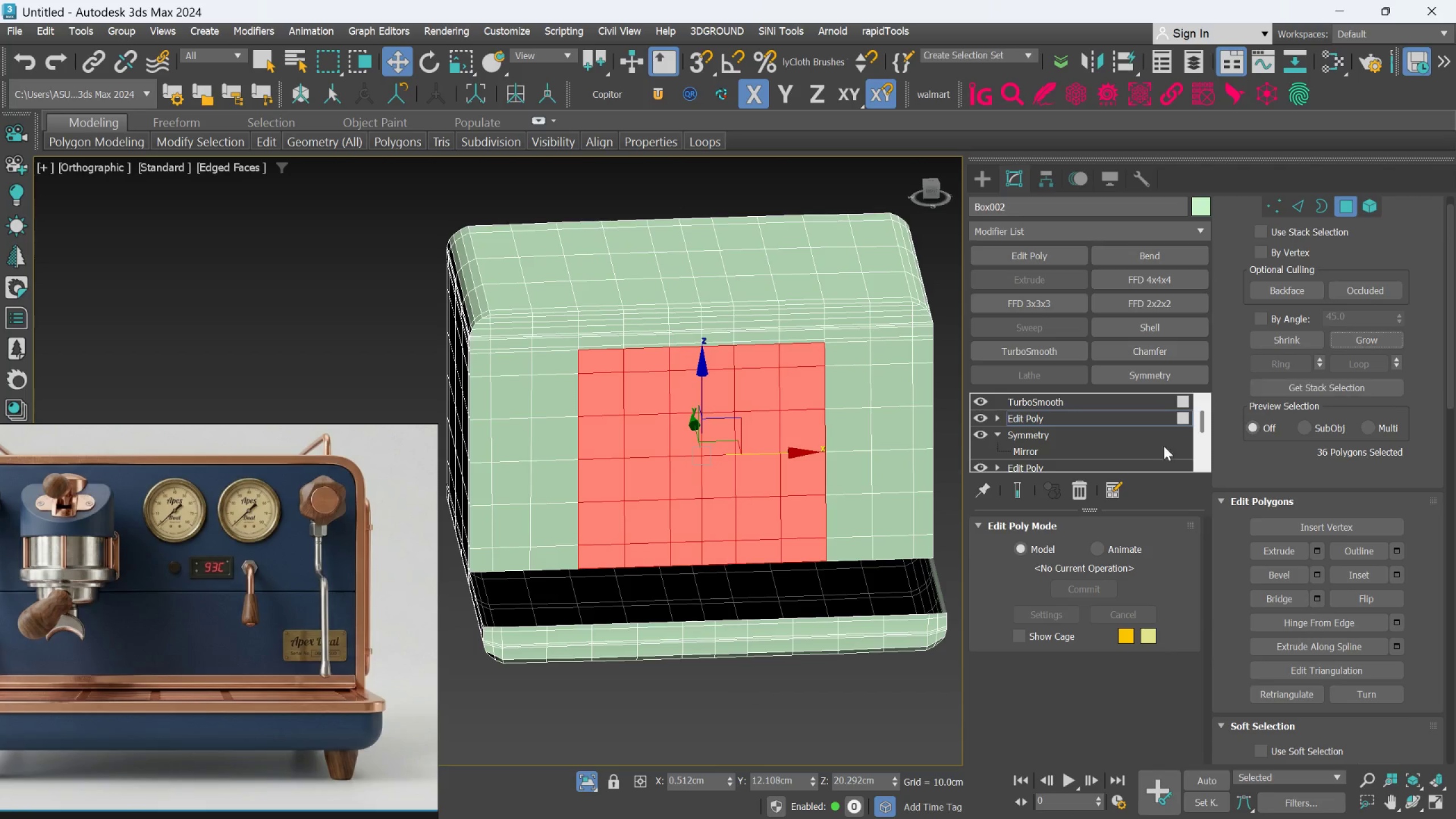 
middle_click([808, 365])
 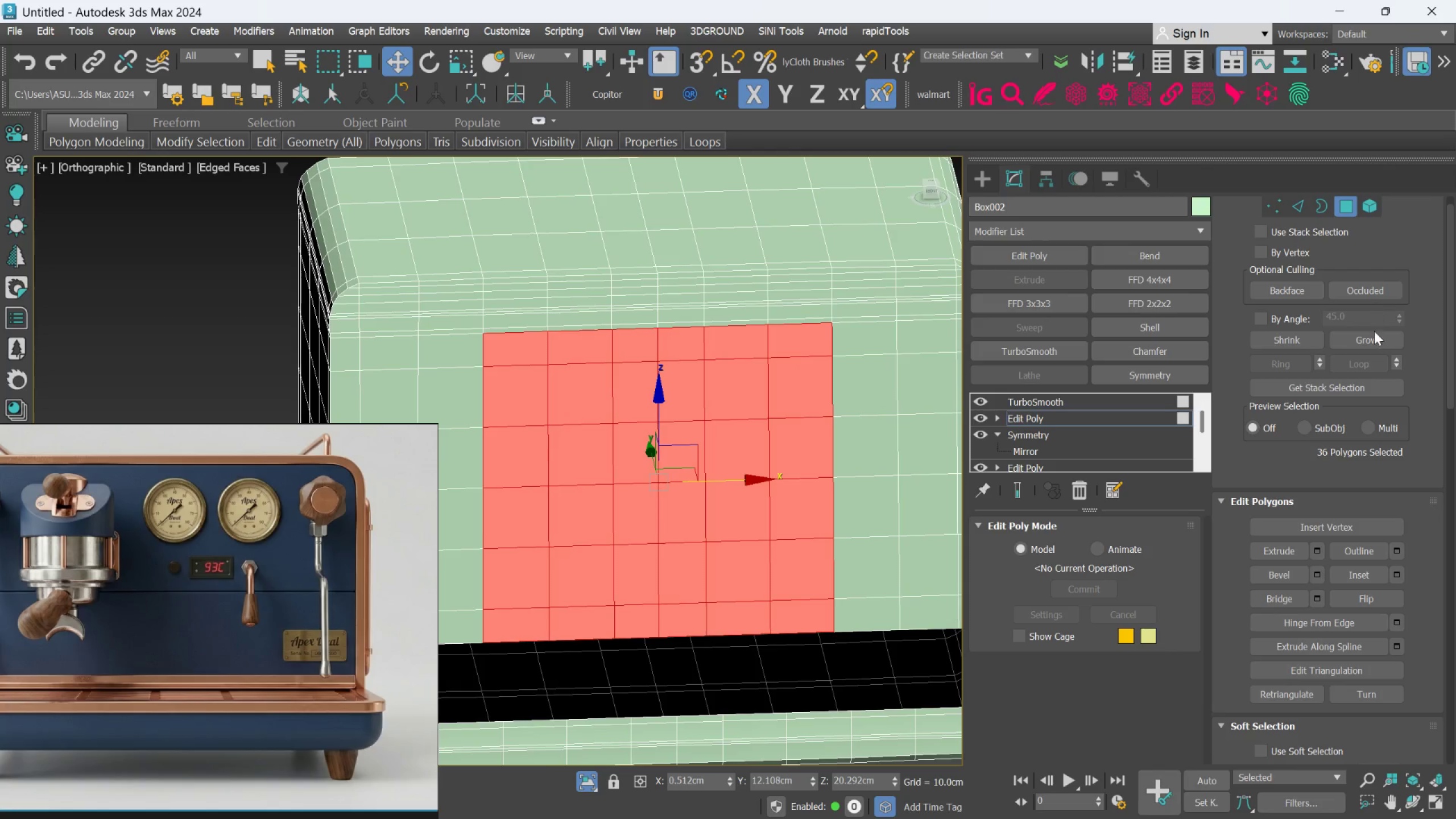 
scroll: coordinate [806, 390], scroll_direction: up, amount: 1.0
 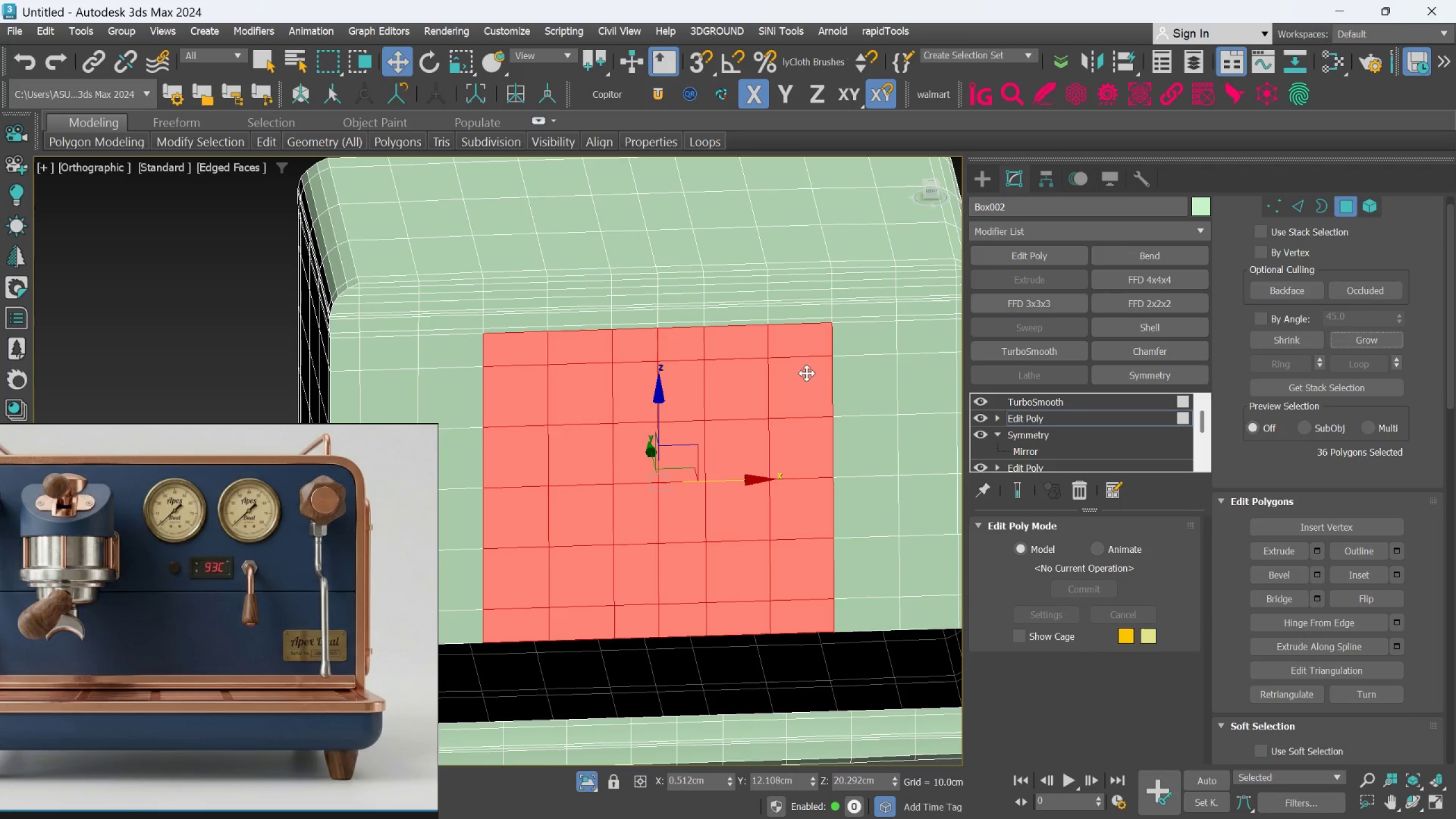 
left_click([1375, 342])
 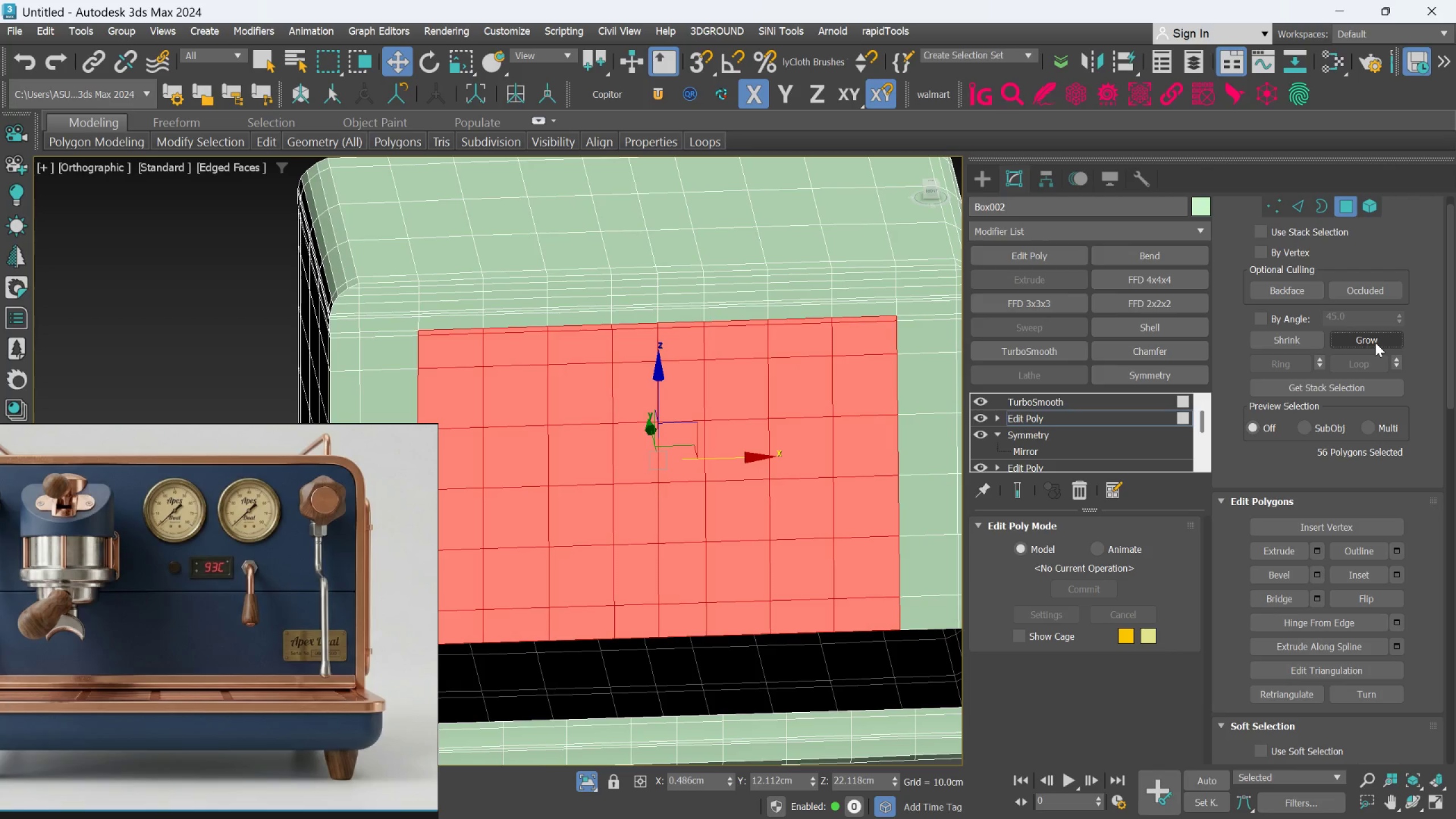 
left_click([1375, 342])
 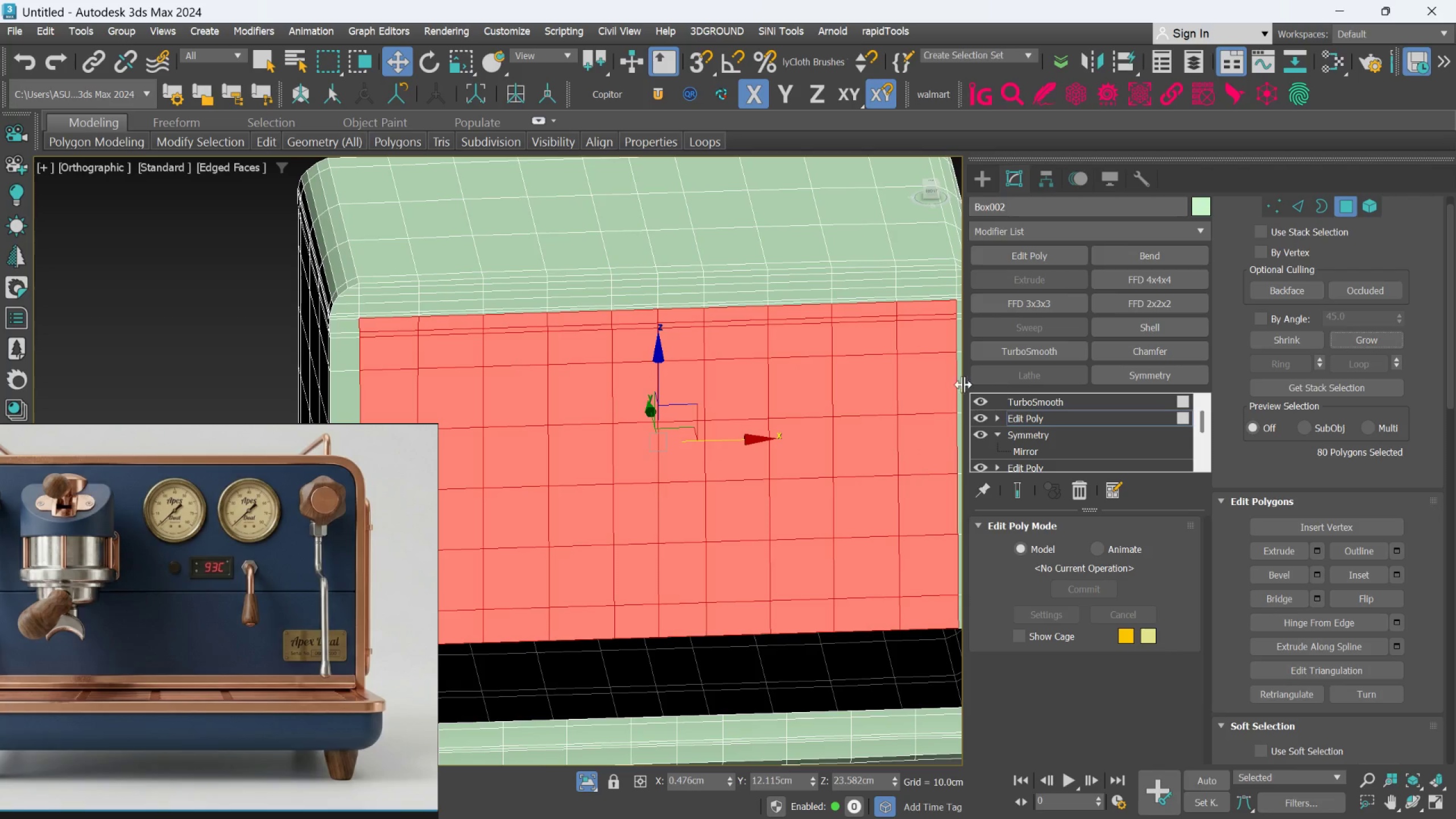 
scroll: coordinate [906, 390], scroll_direction: down, amount: 2.0
 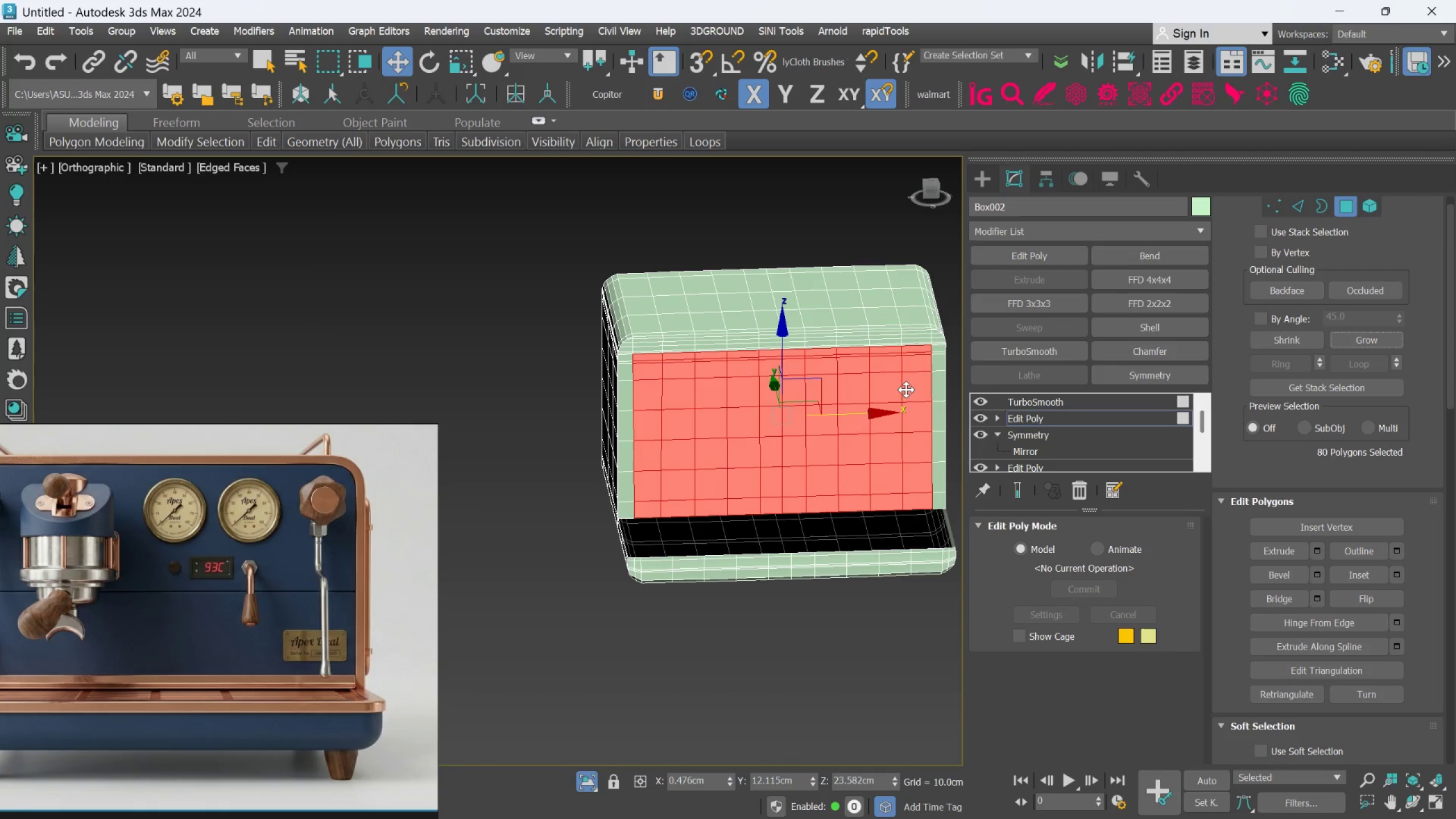 
hold_key(key=AltLeft, duration=1.04)
 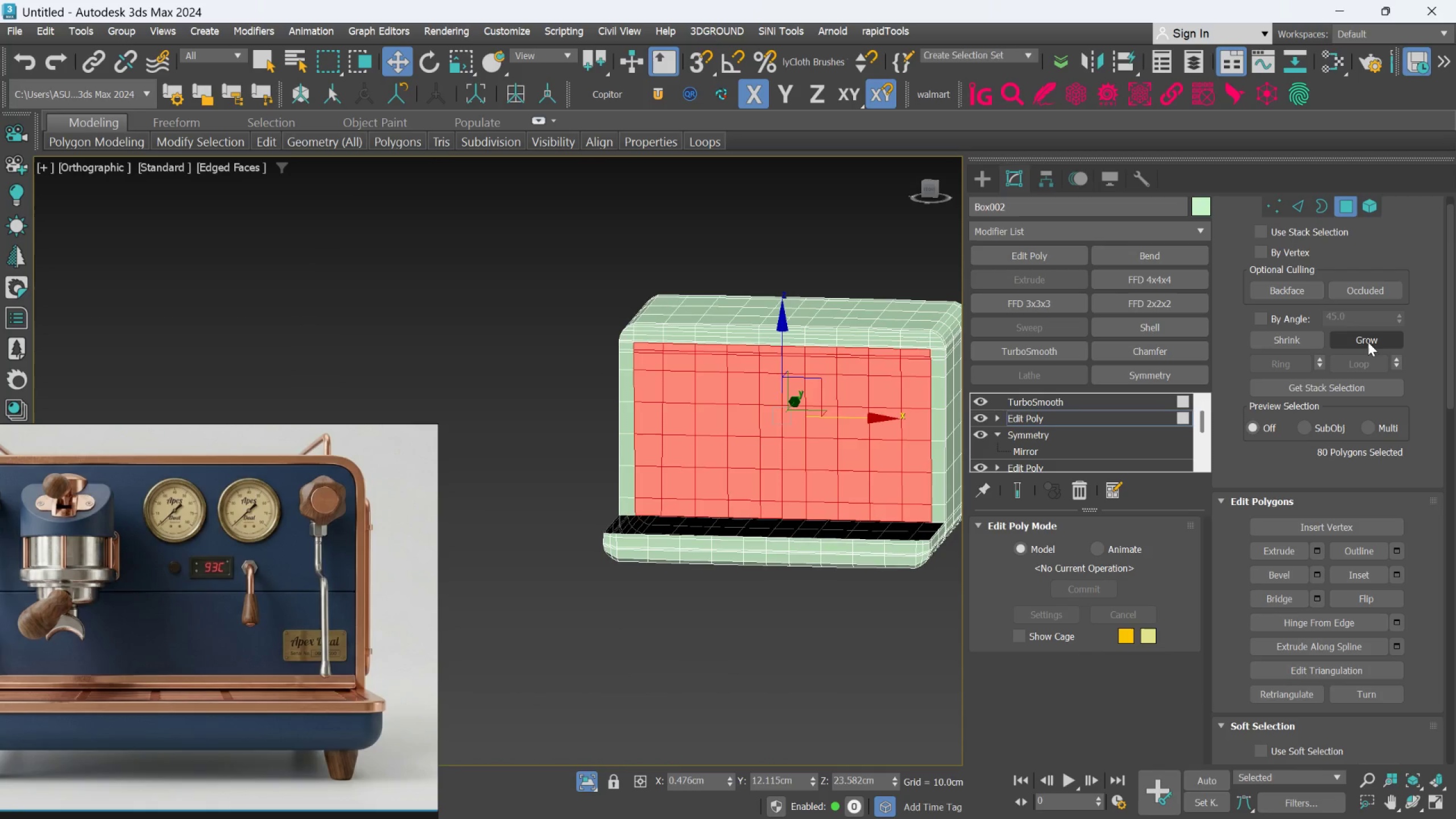 
left_click([1368, 342])
 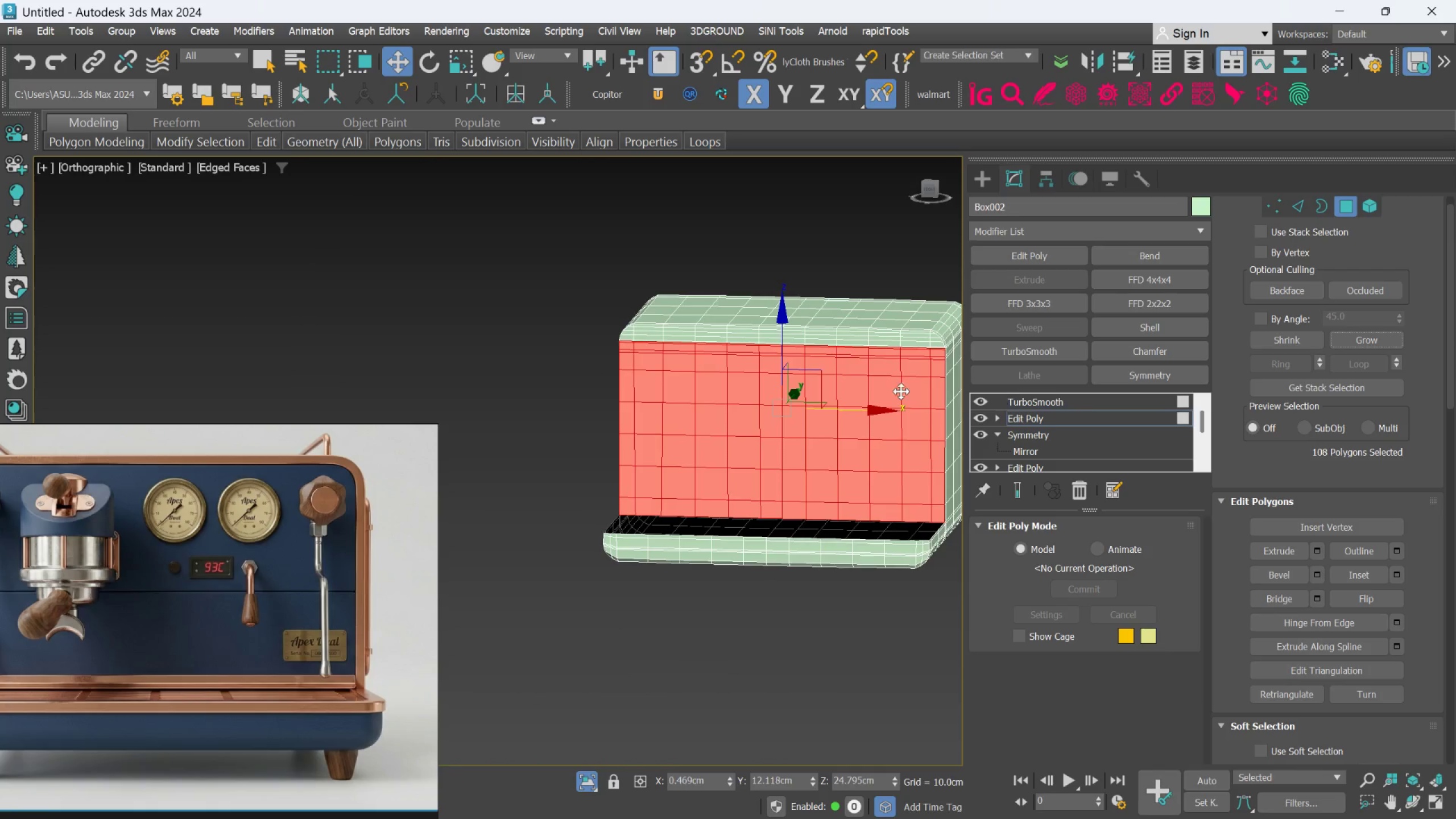 
scroll: coordinate [917, 366], scroll_direction: up, amount: 4.0
 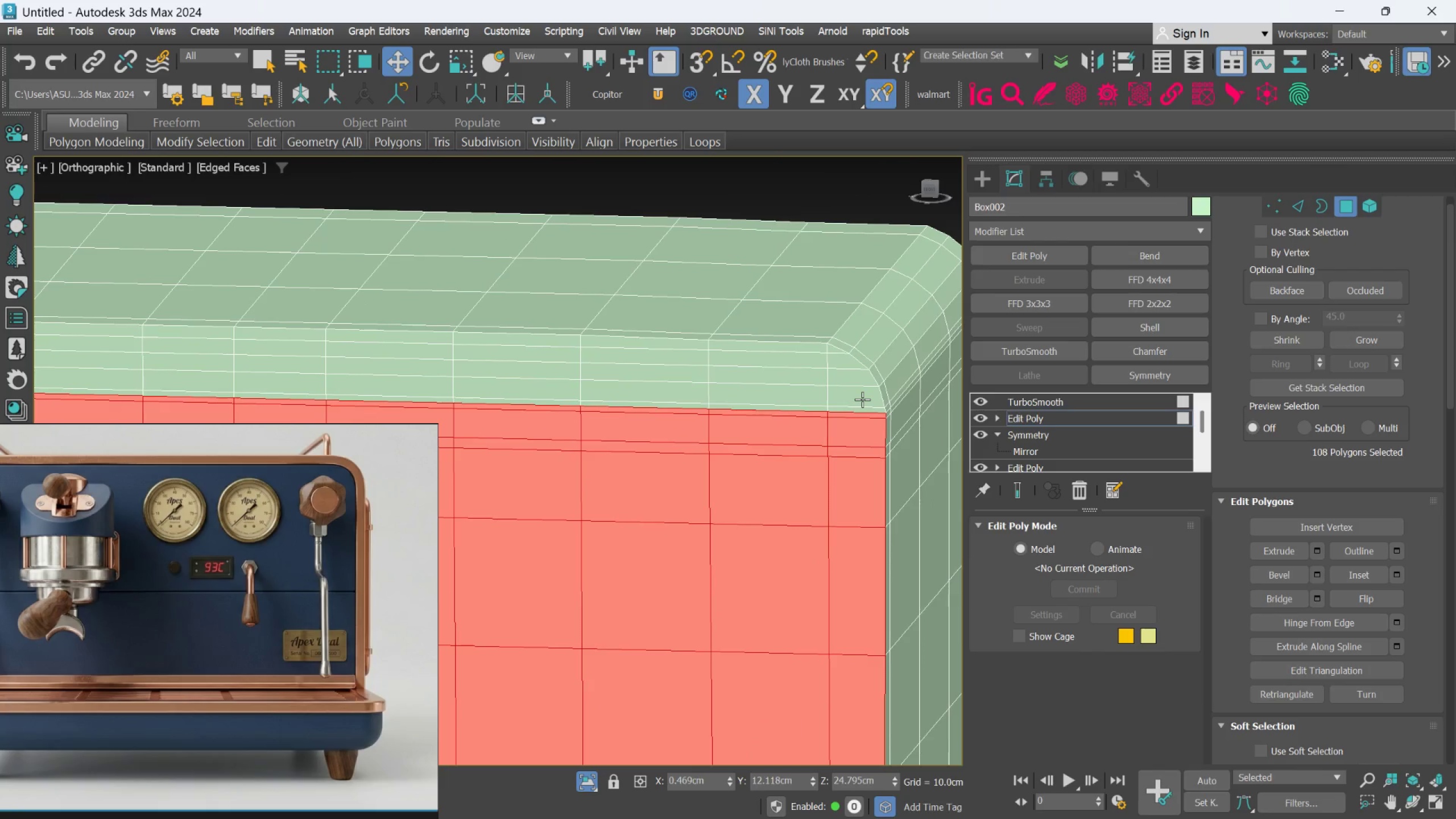 
hold_key(key=ControlLeft, duration=1.54)
left_click([859, 410])
 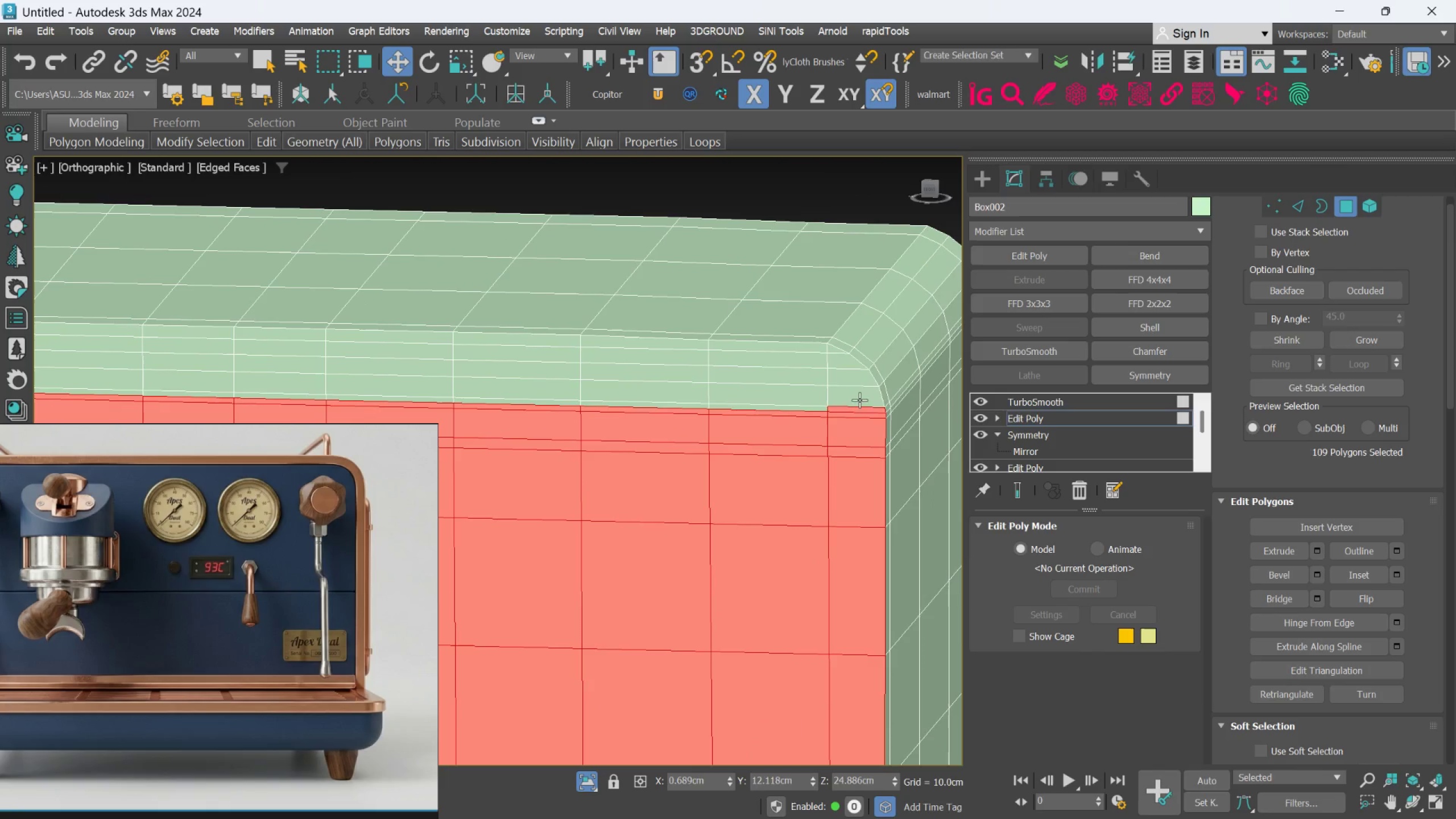 
double_click([859, 399])
 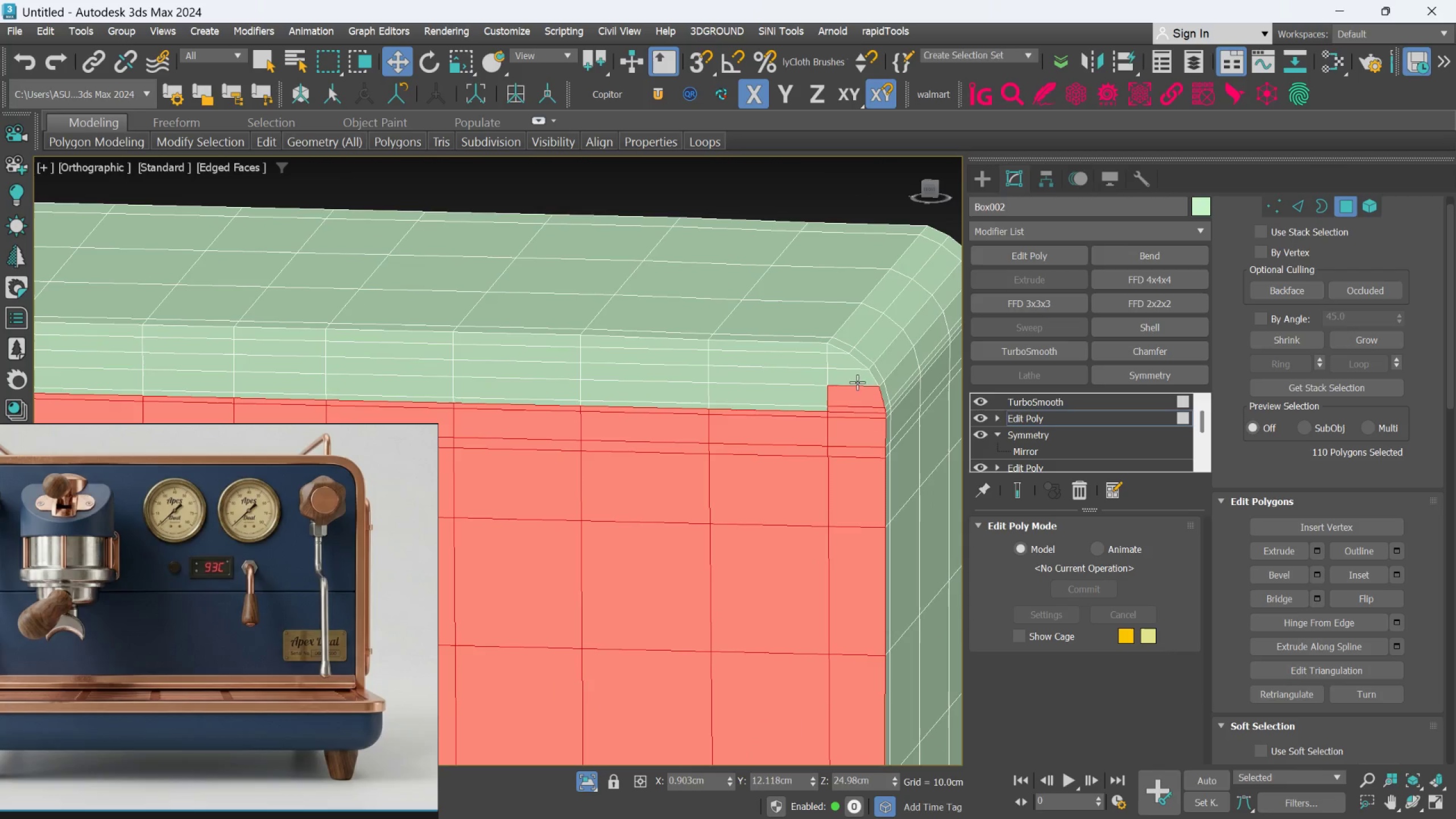 
triple_click([857, 380])
 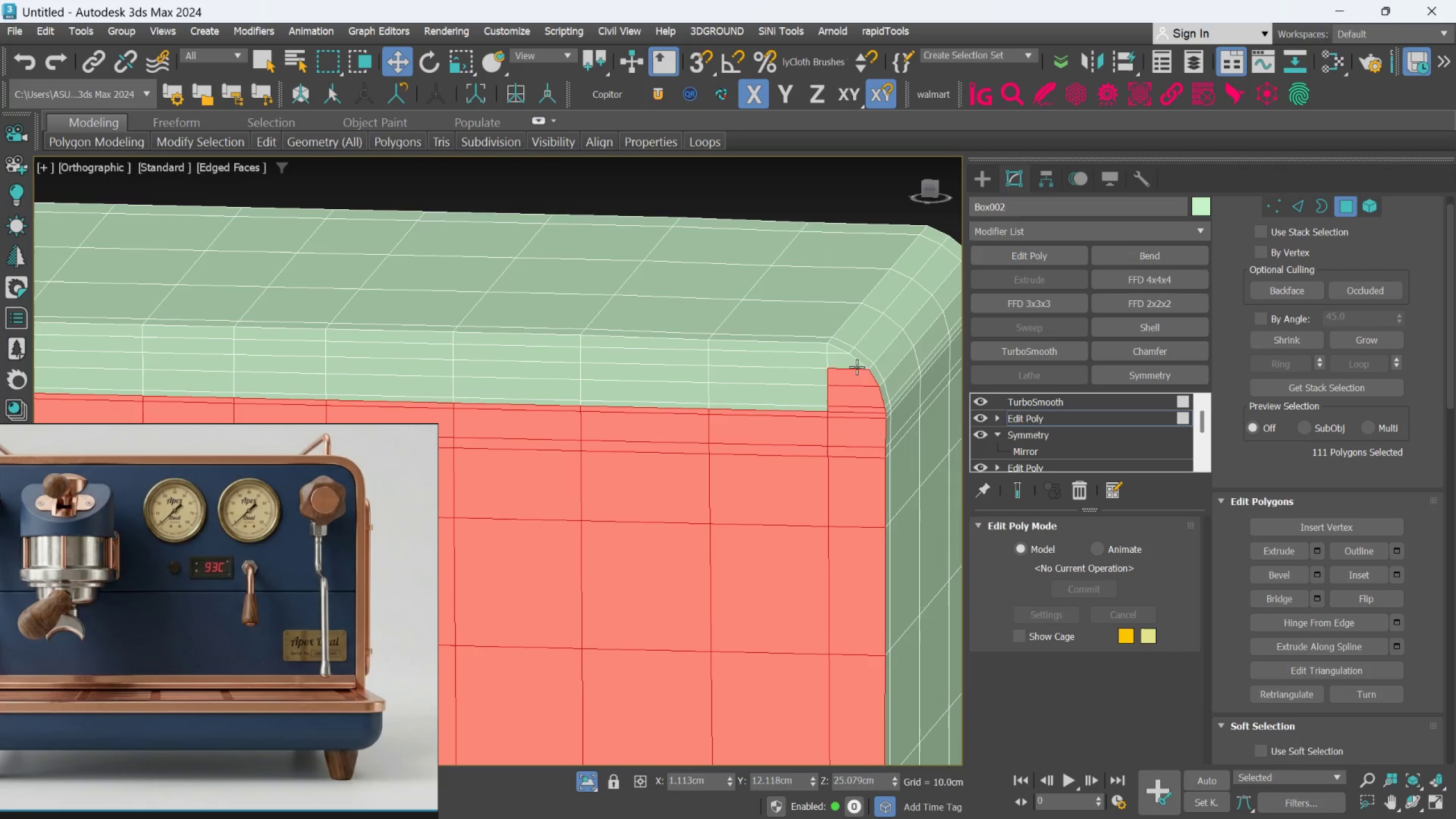 
hold_key(key=ControlLeft, duration=1.51)
triple_click([857, 367])
 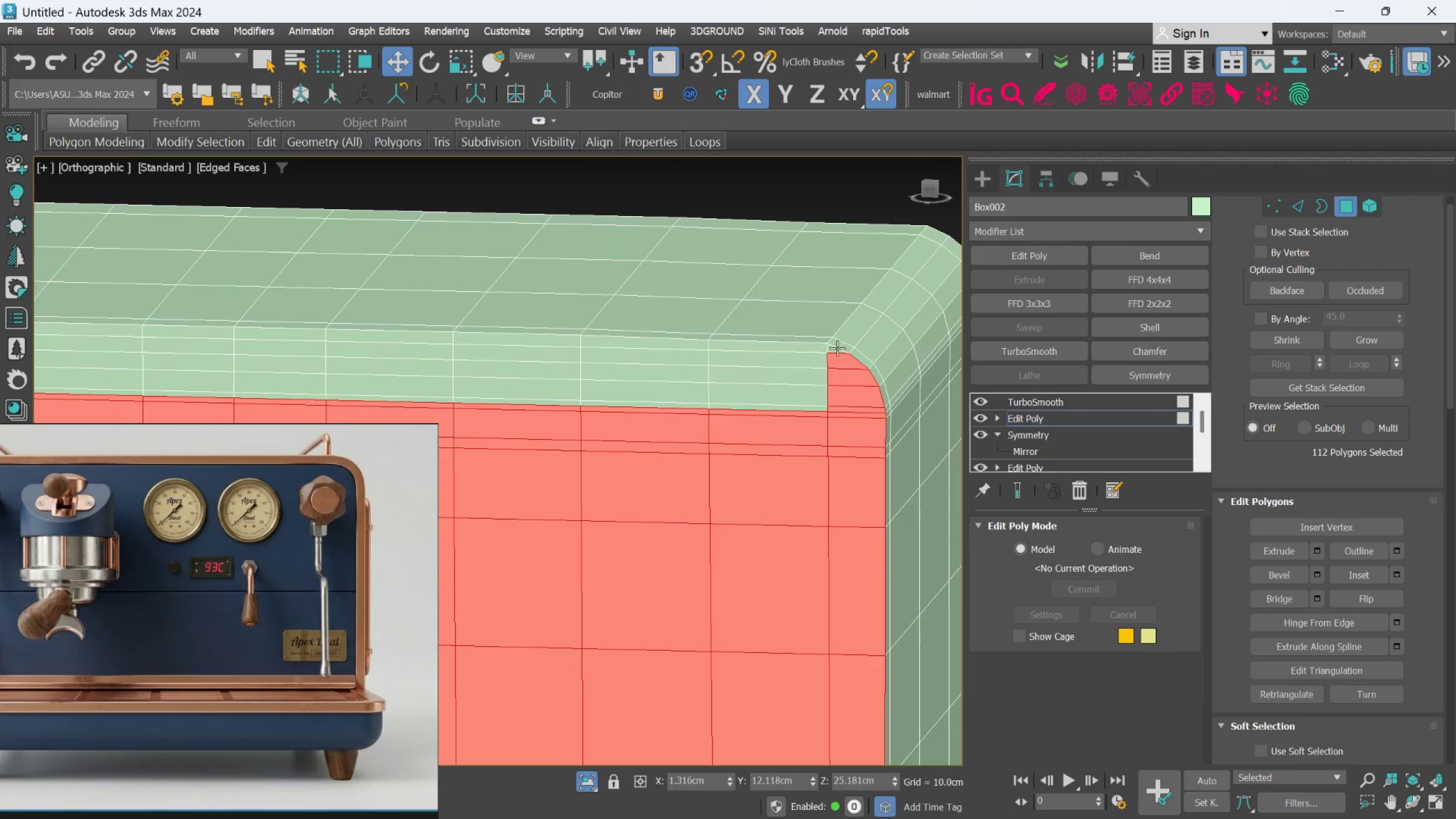 
left_click([837, 348])
 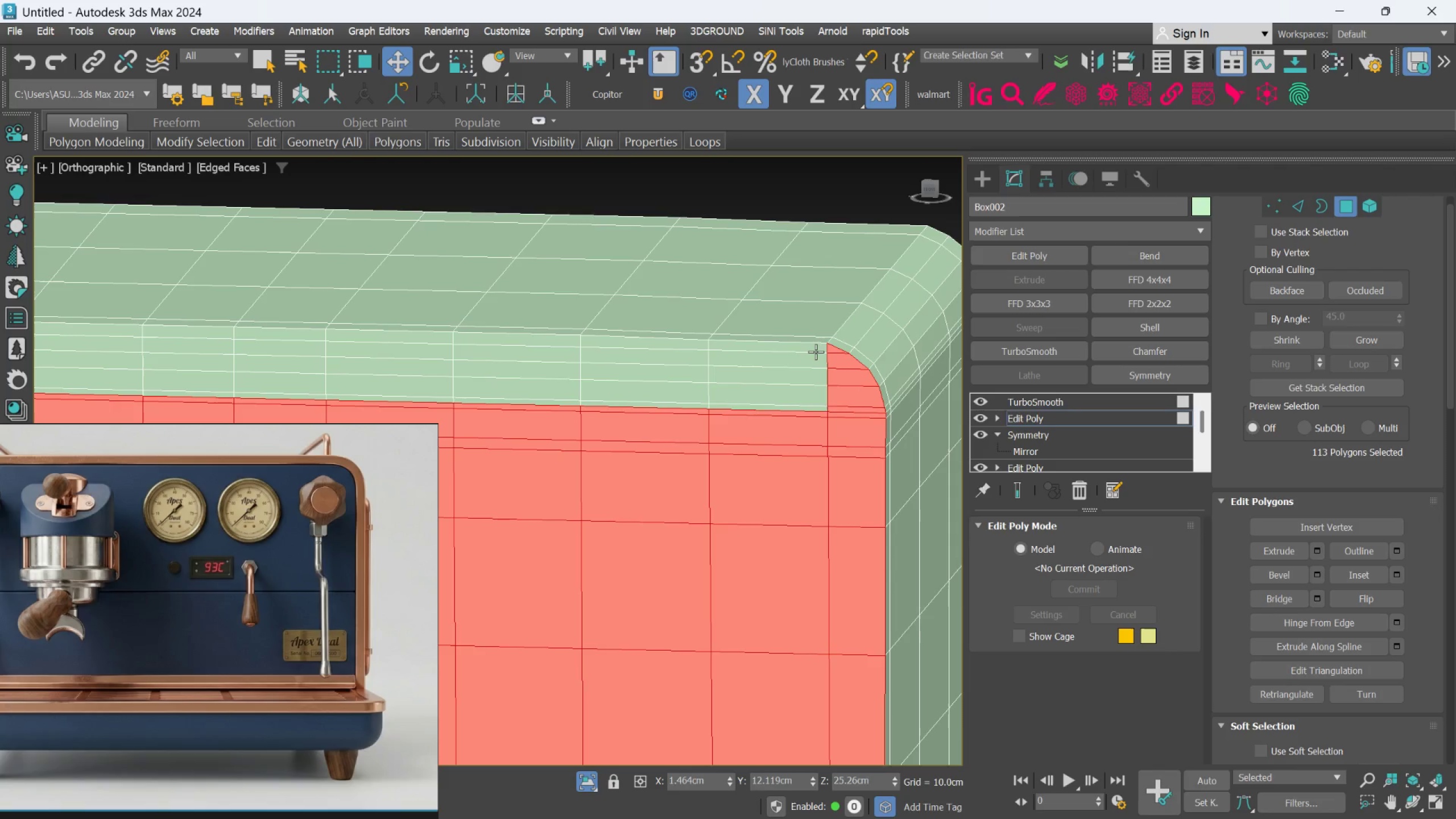 
left_click([816, 351])
 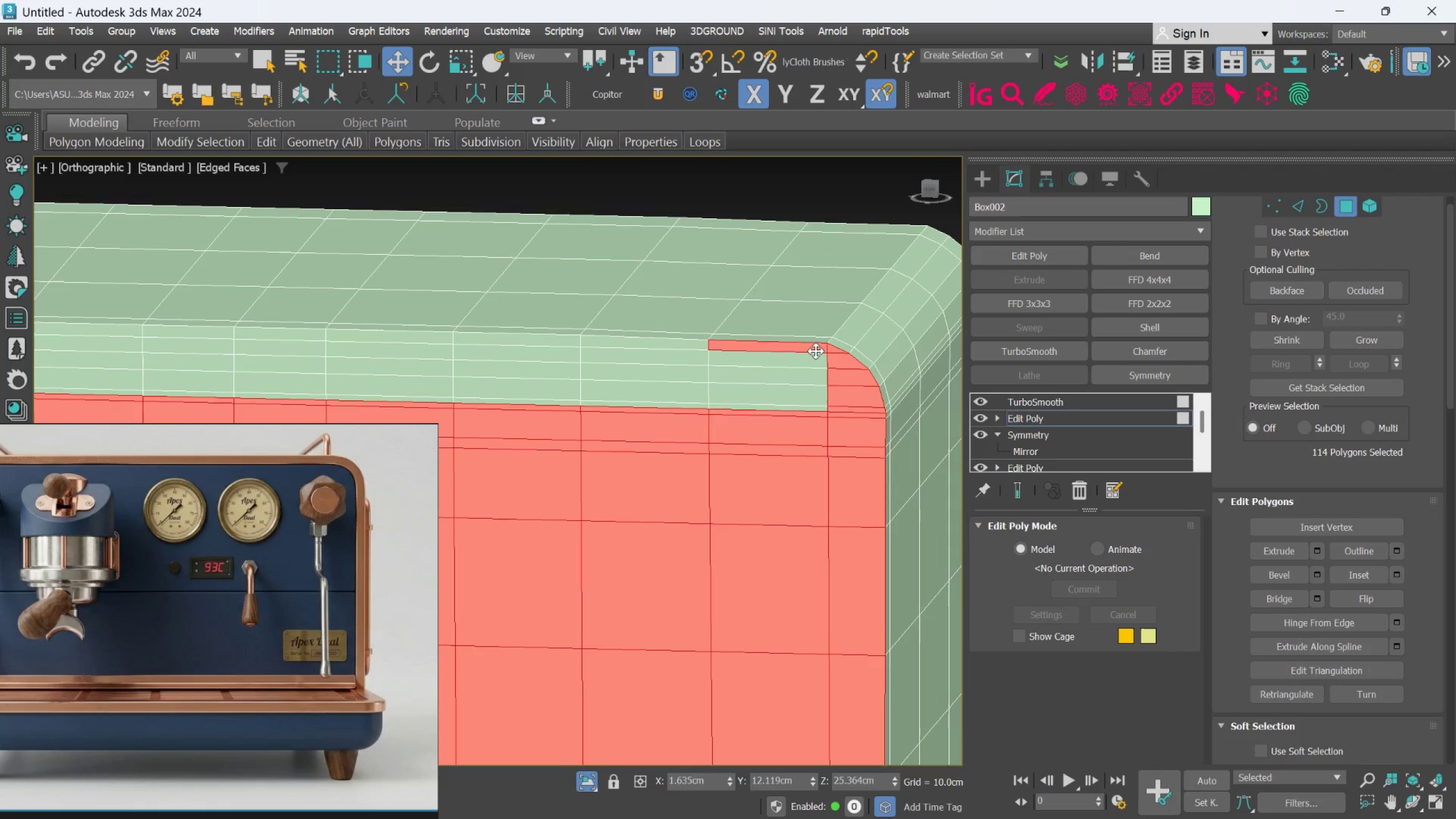 
hold_key(key=ControlLeft, duration=1.52)
double_click([812, 357])
 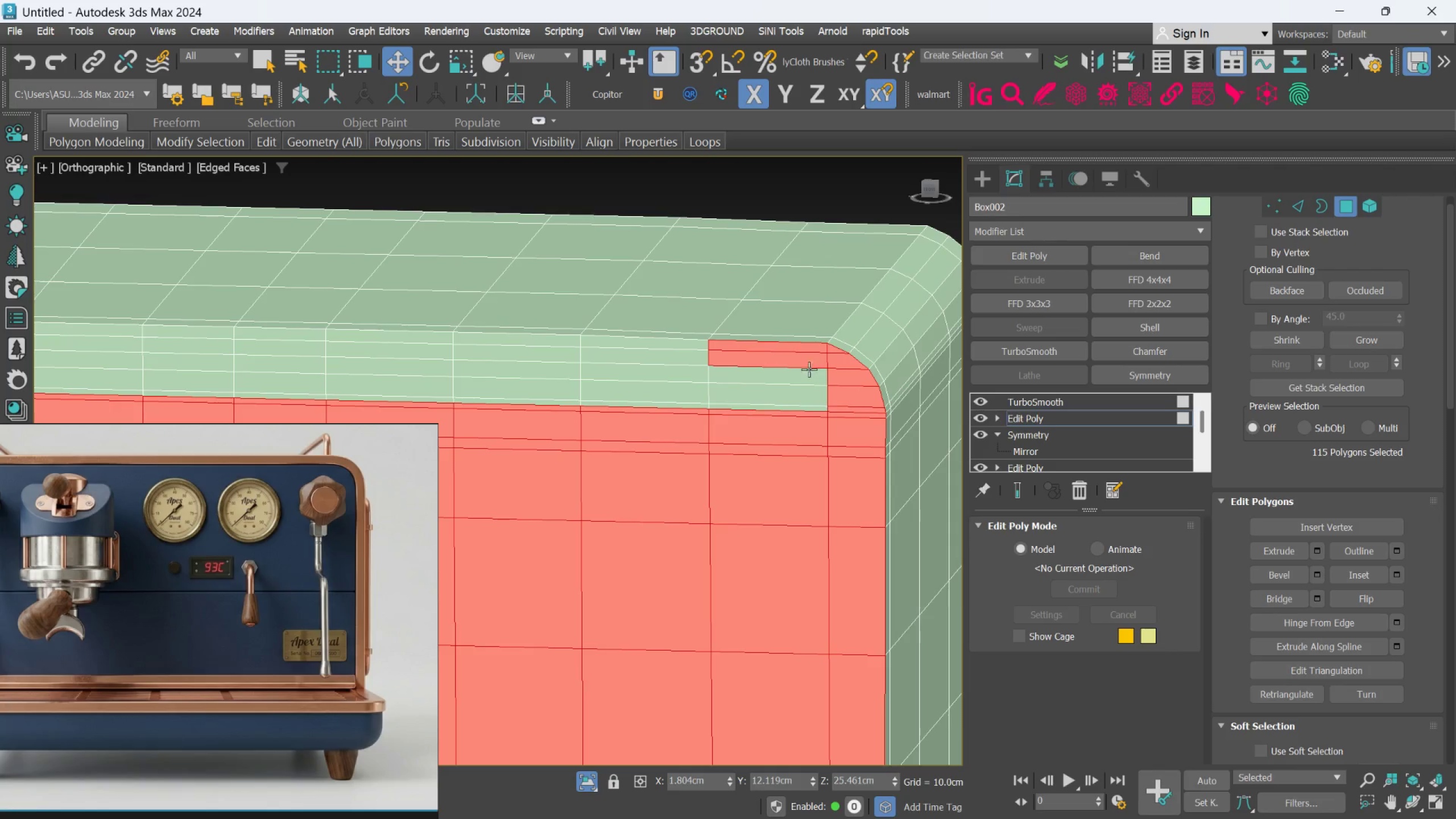 
left_click([808, 374])
 